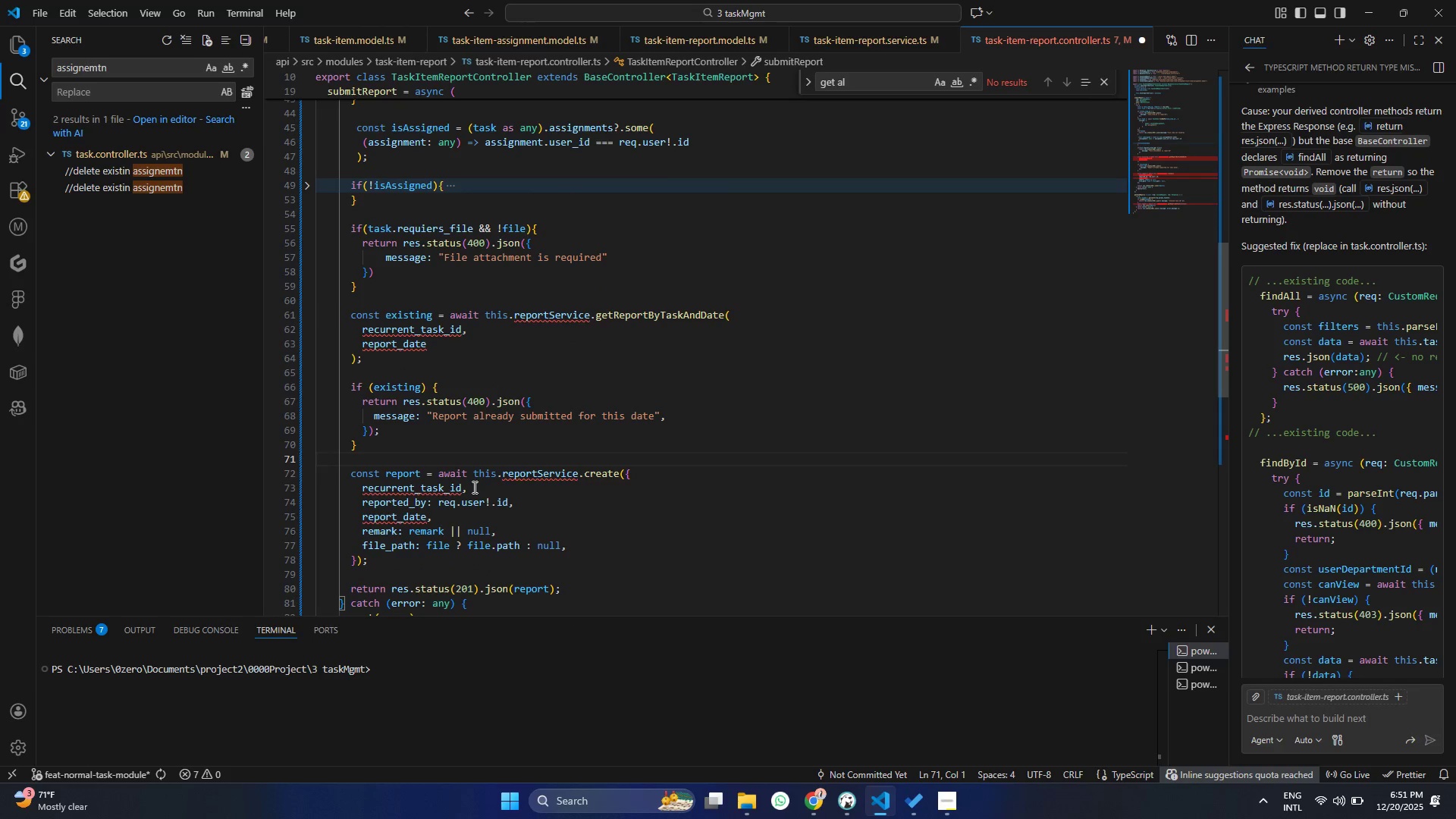 
wait(9.86)
 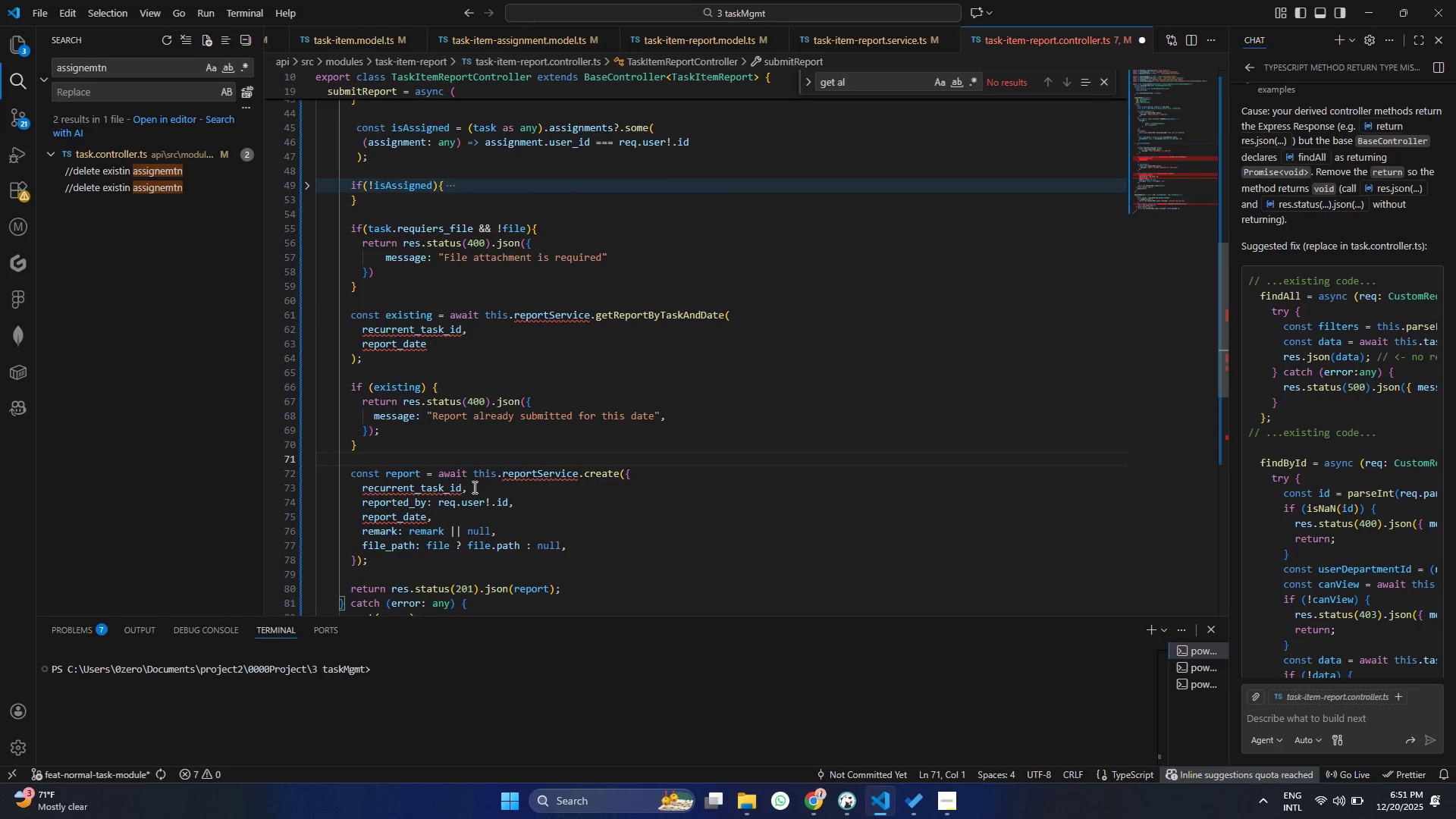 
left_click([518, 257])
 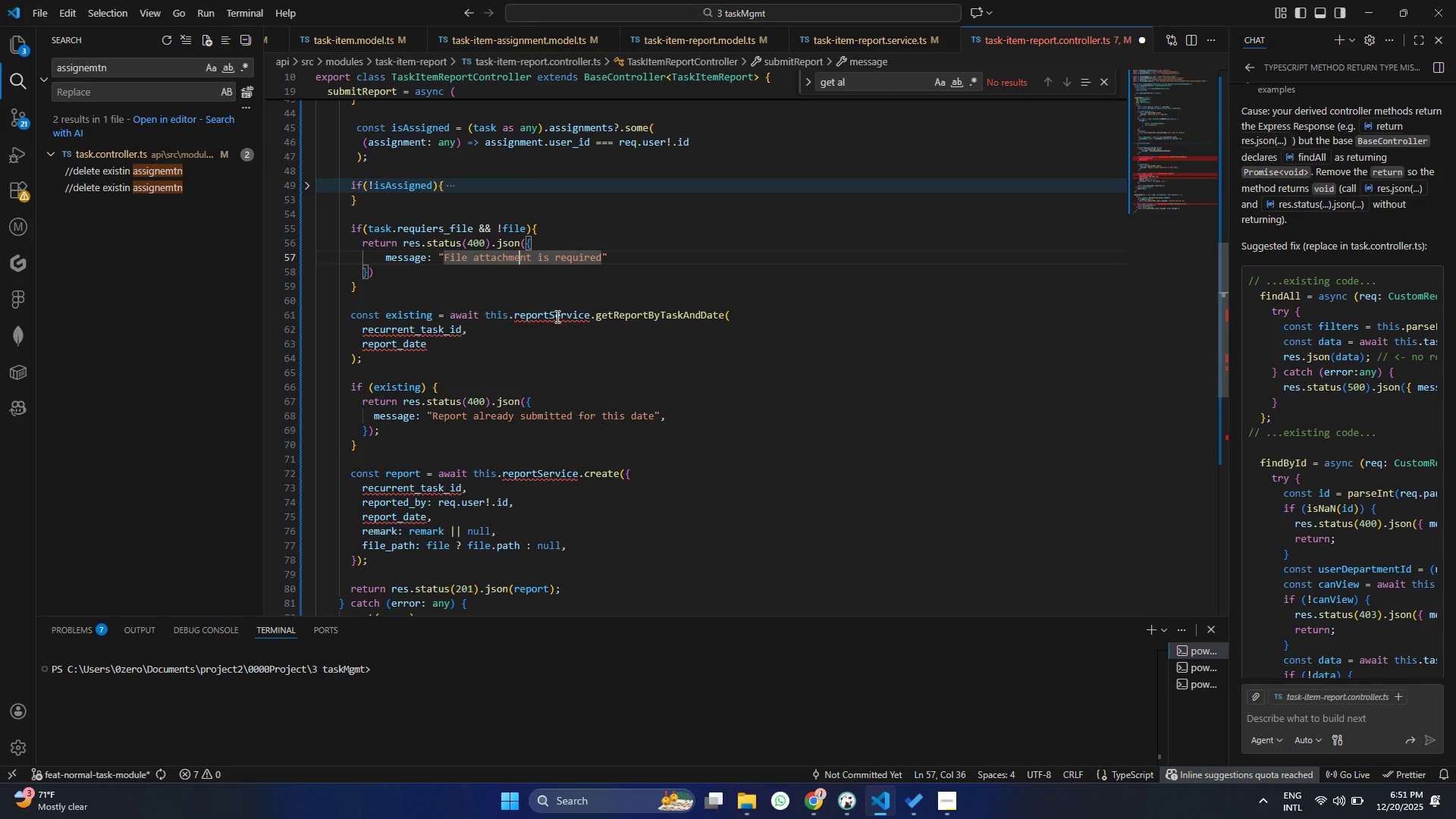 
double_click([556, 316])
 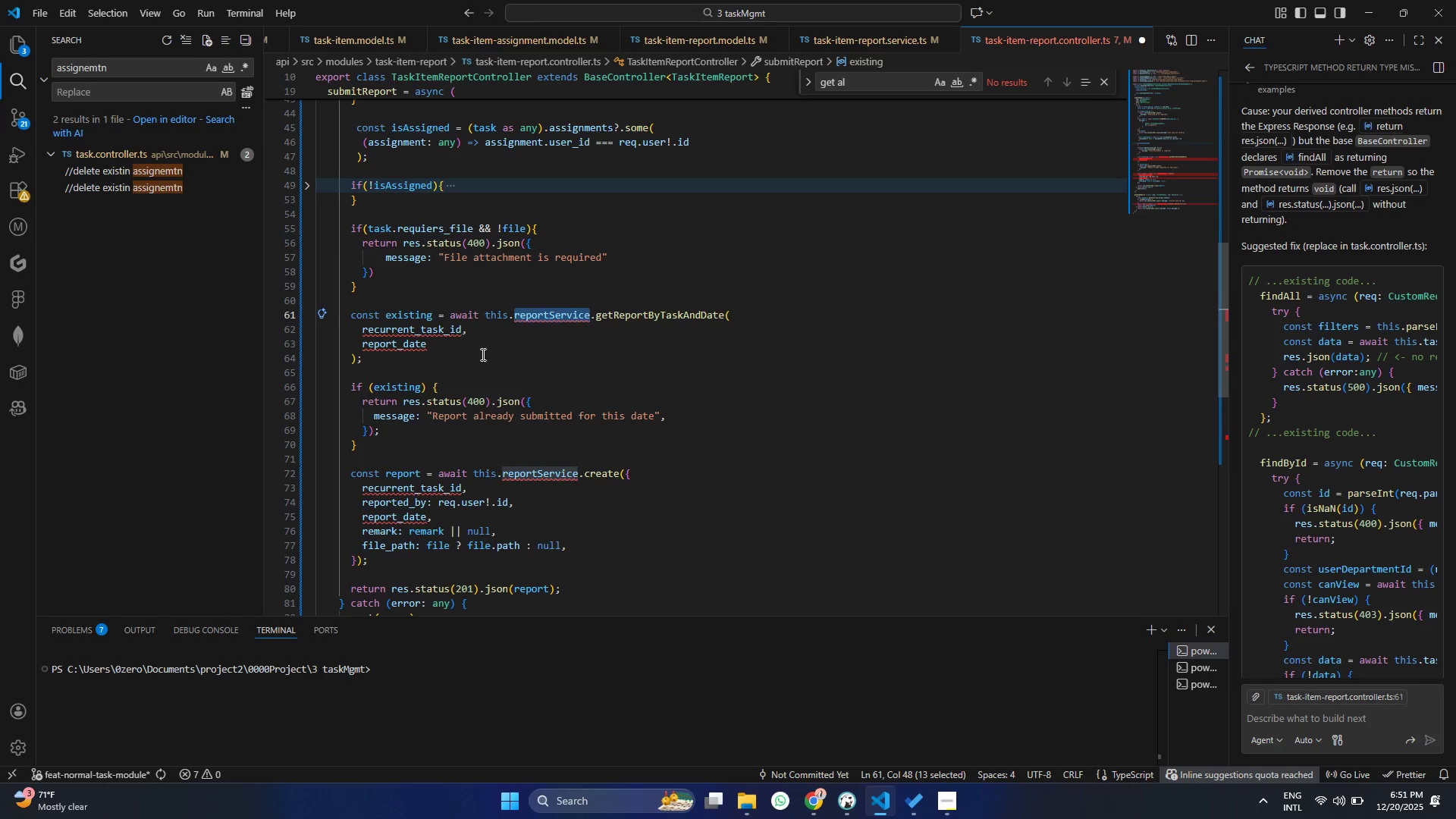 
left_click([433, 371])
 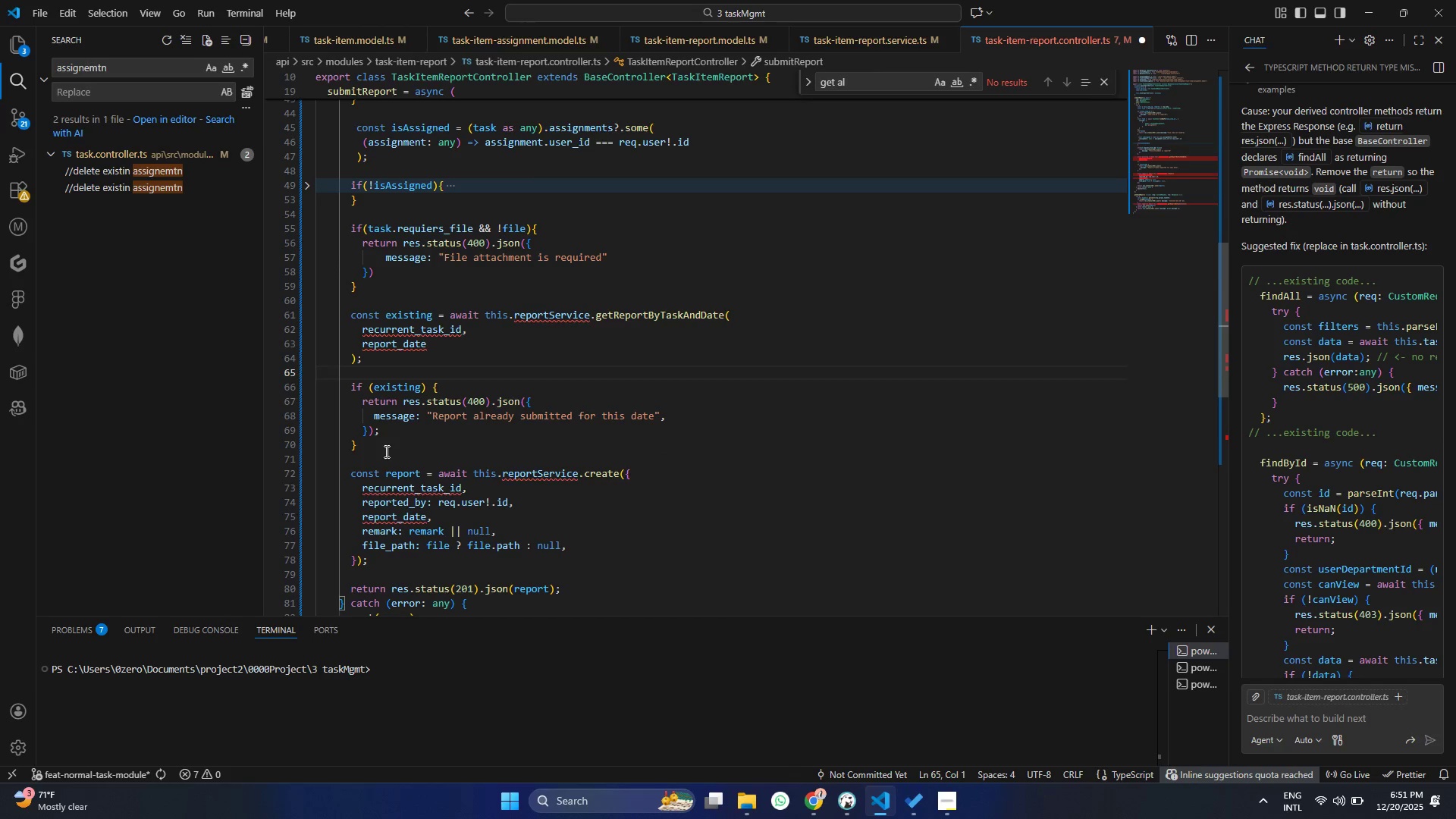 
left_click_drag(start_coordinate=[385, 451], to_coordinate=[318, 305])
 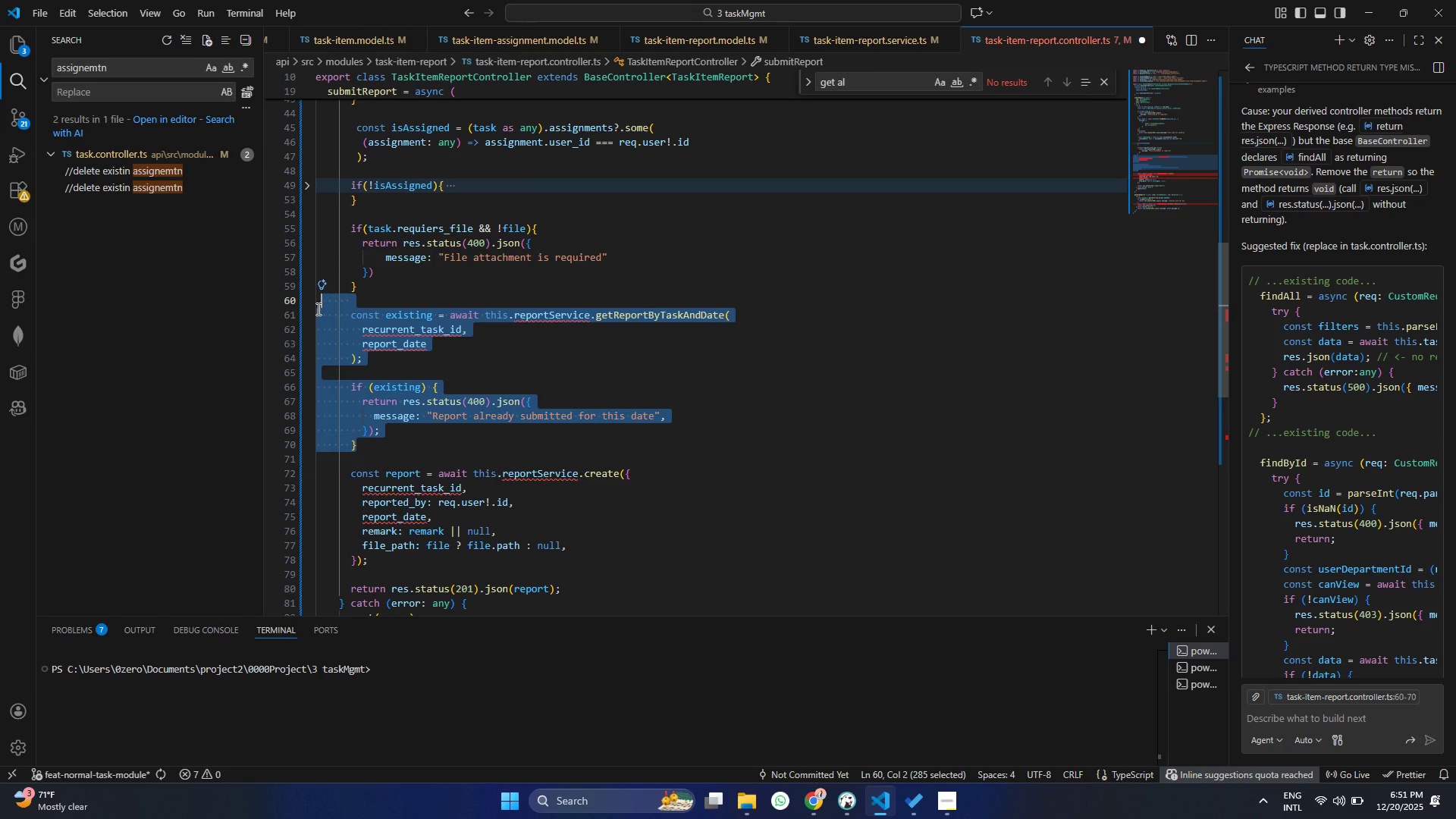 
key(Backspace)
 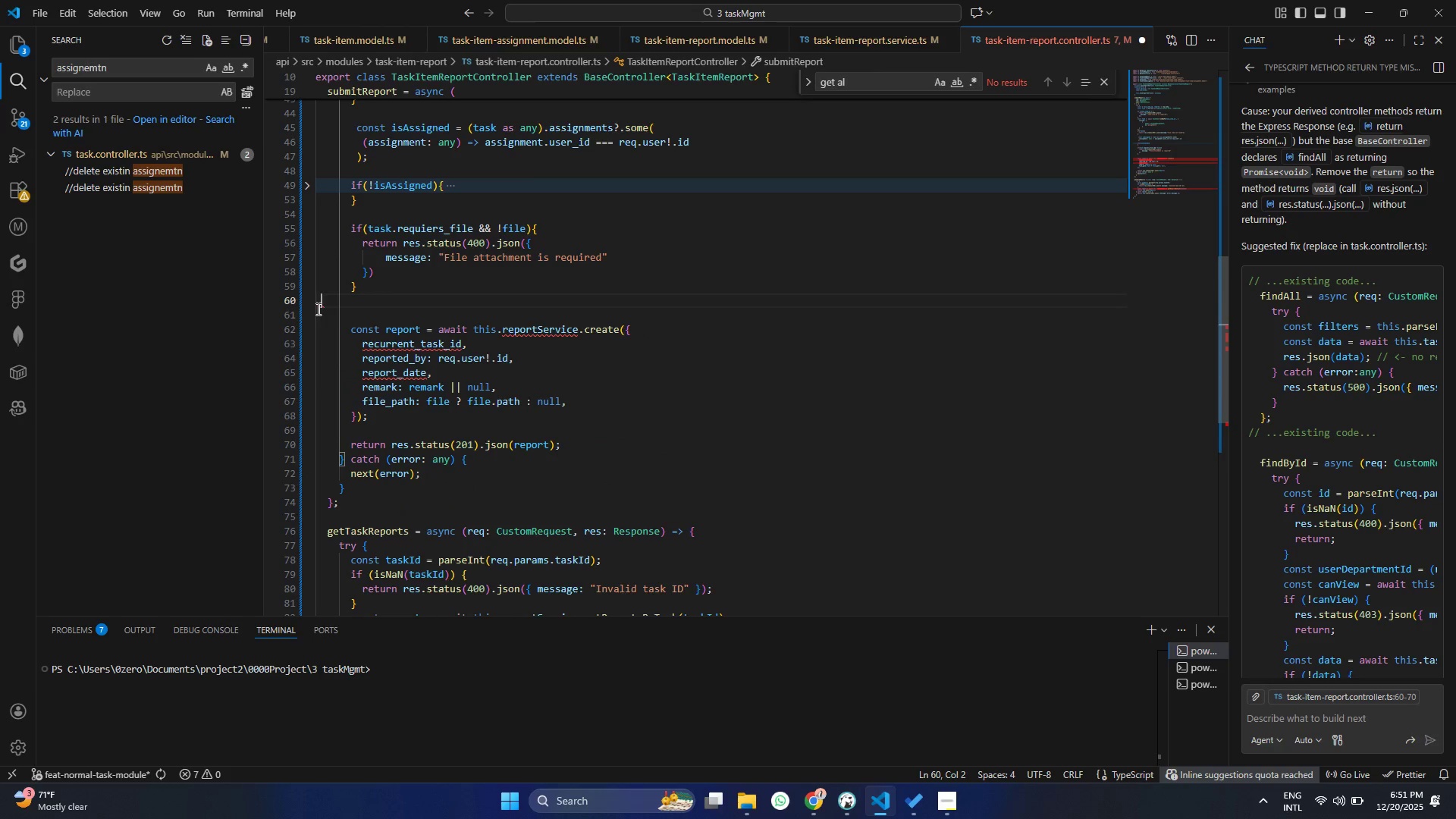 
key(Backspace)
 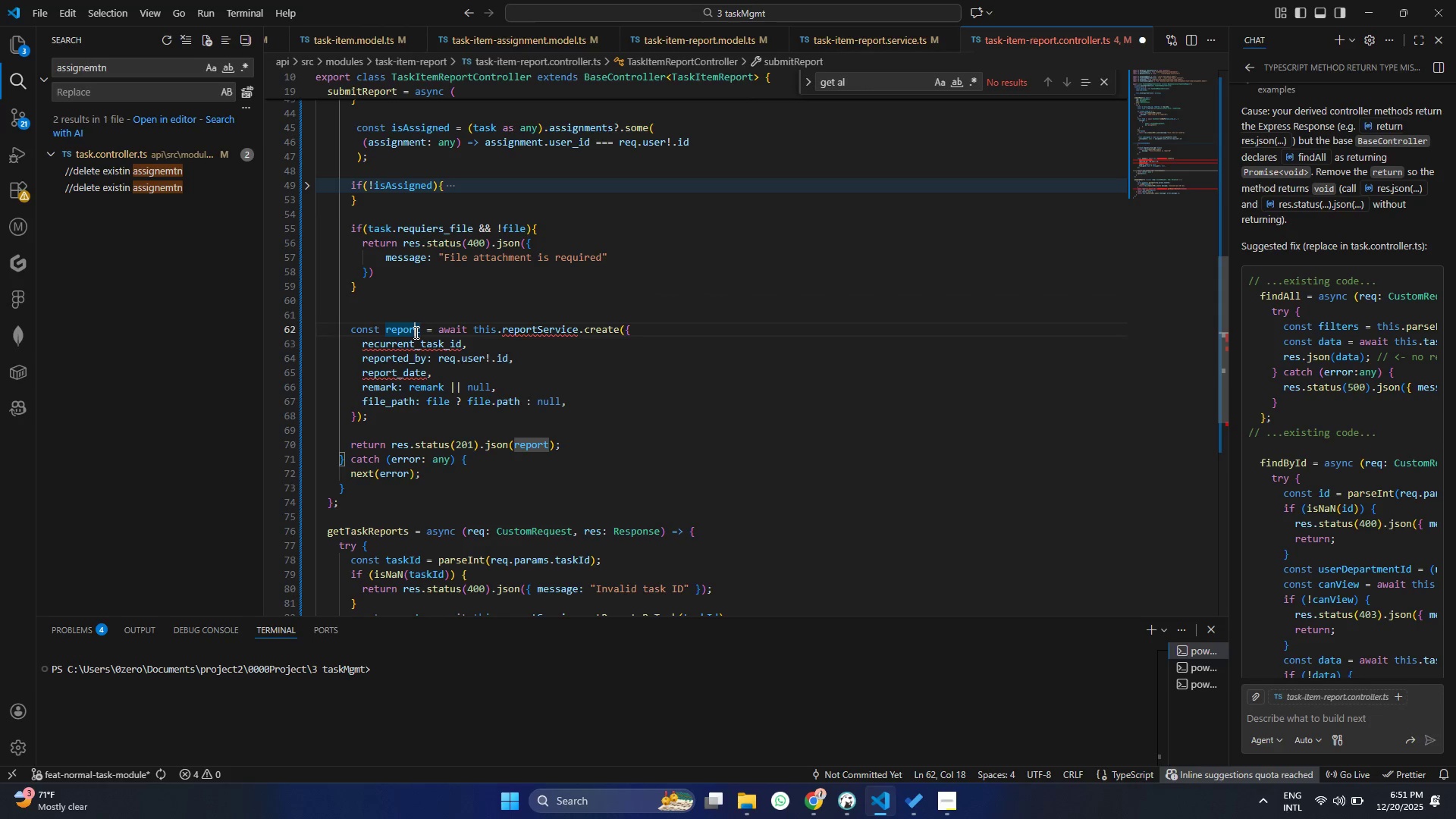 
double_click([447, 332])
 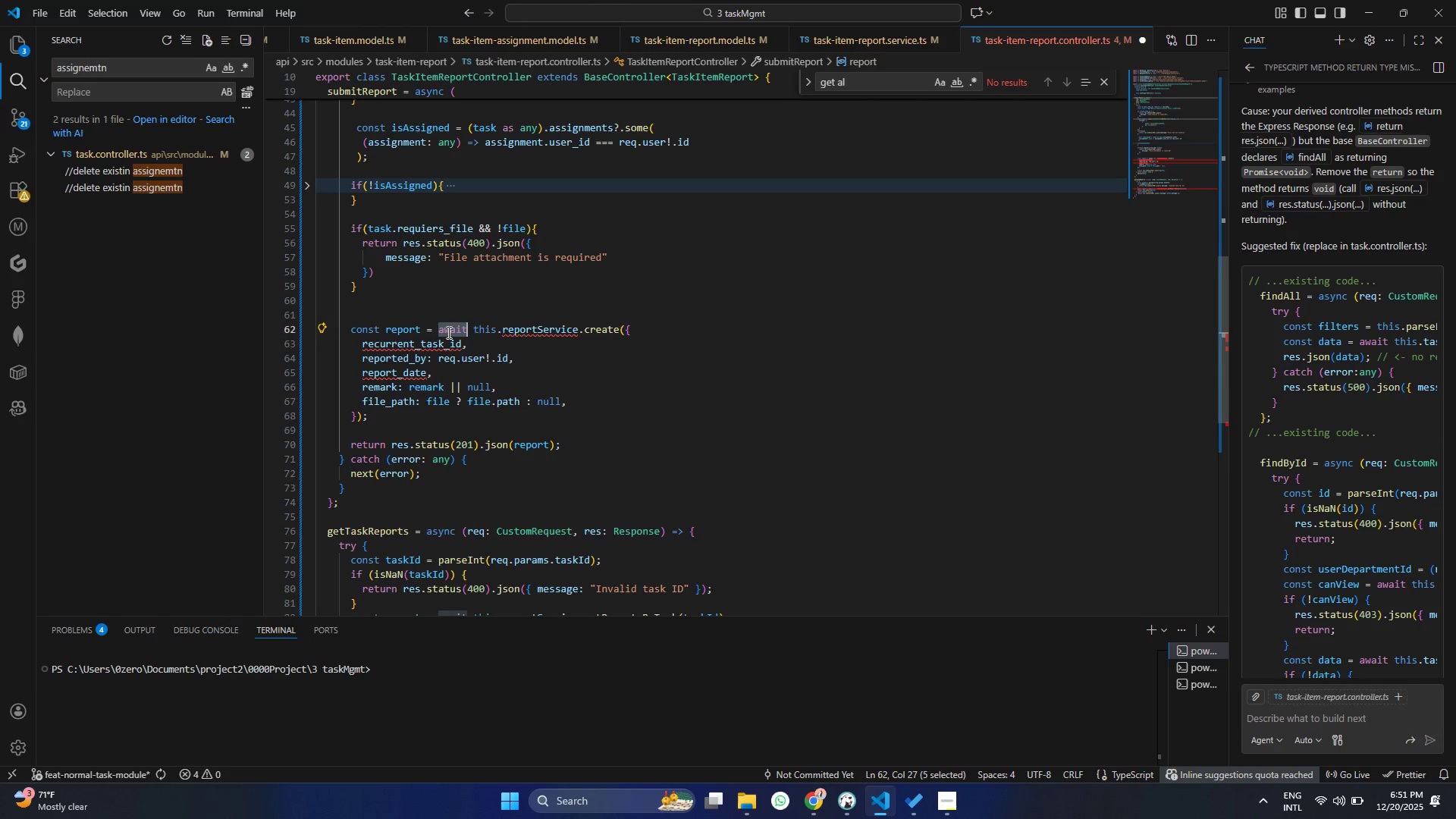 
triple_click([447, 332])
 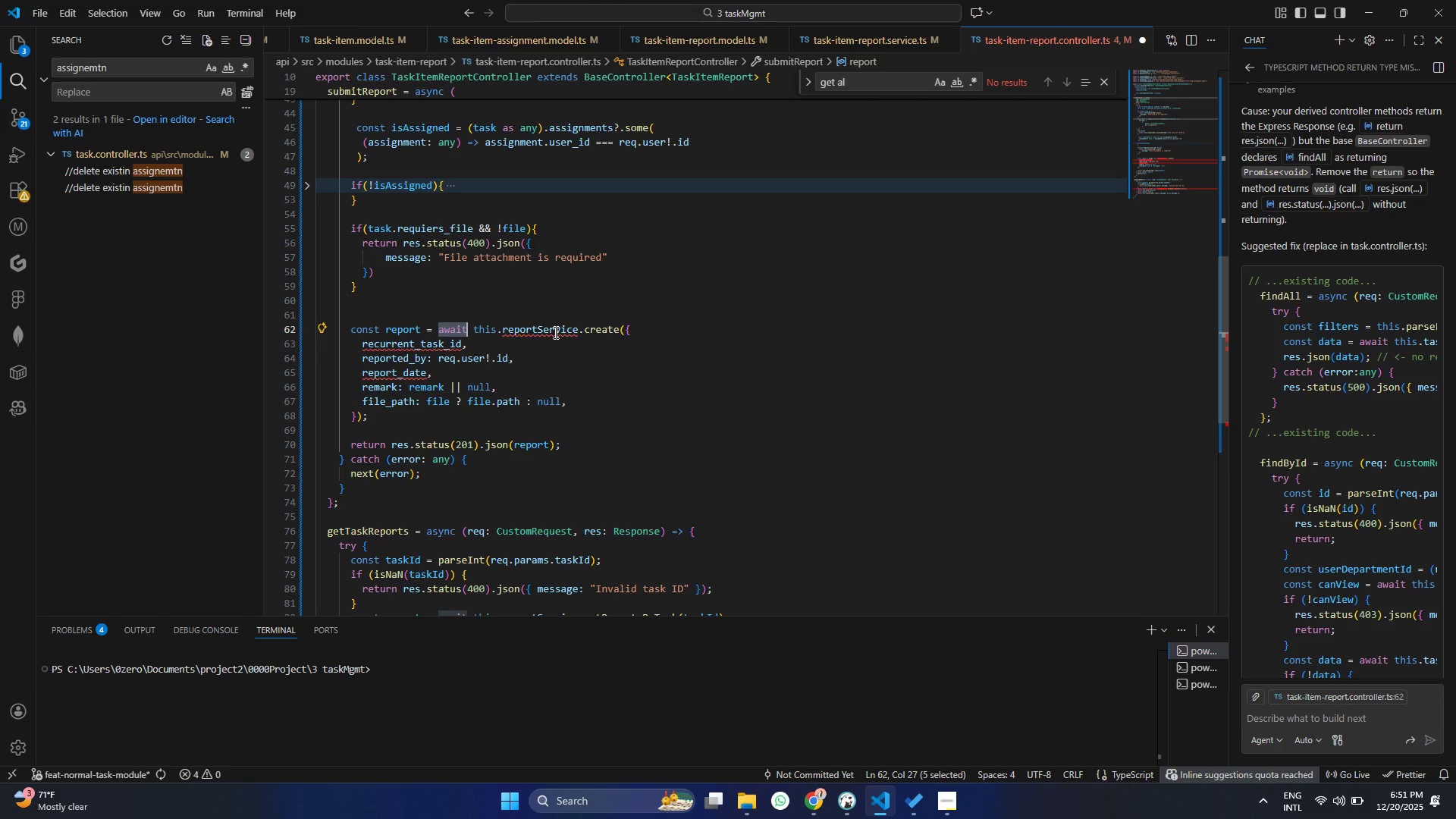 
double_click([554, 332])
 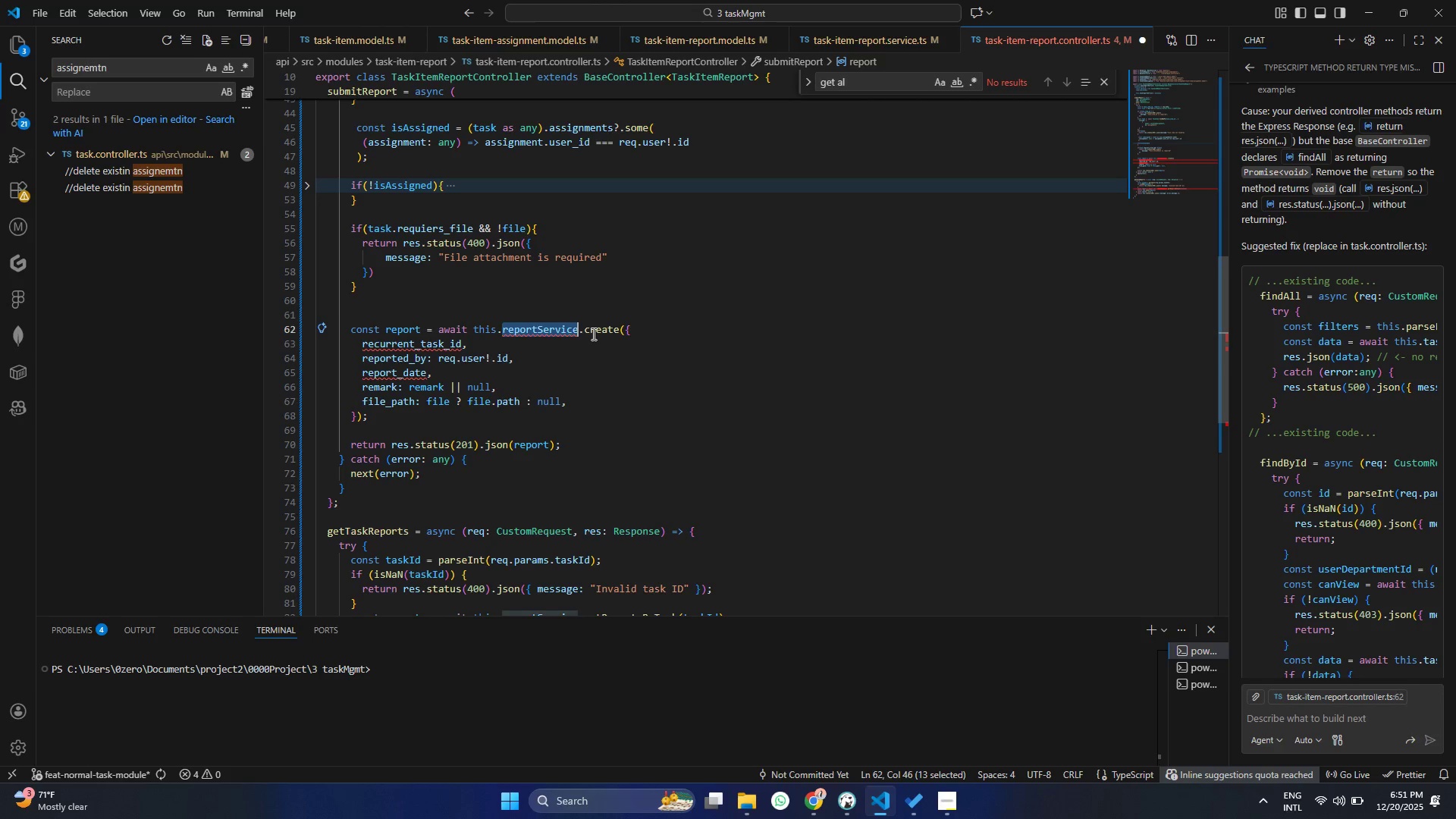 
triple_click([592, 334])
 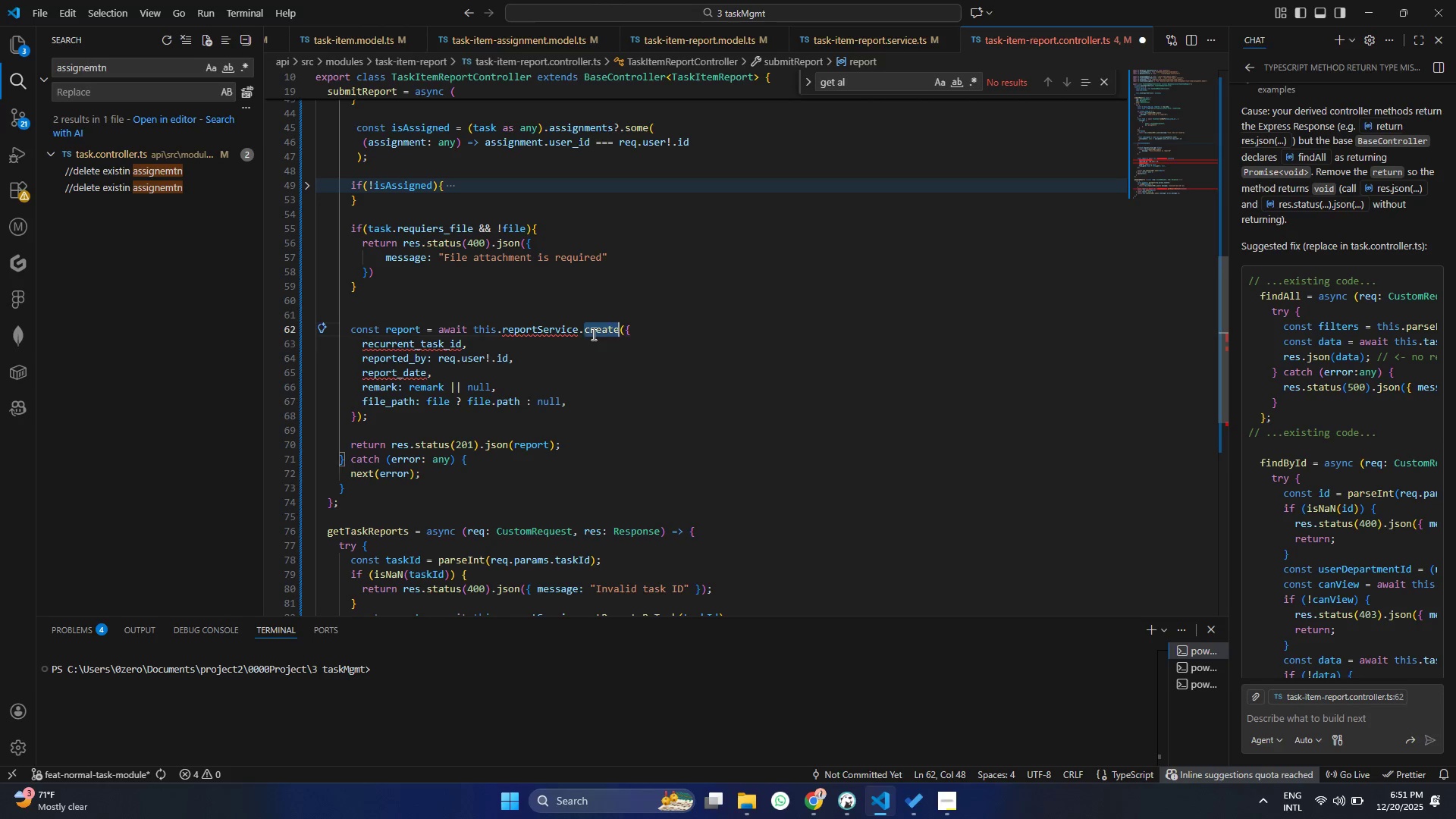 
triple_click([592, 334])
 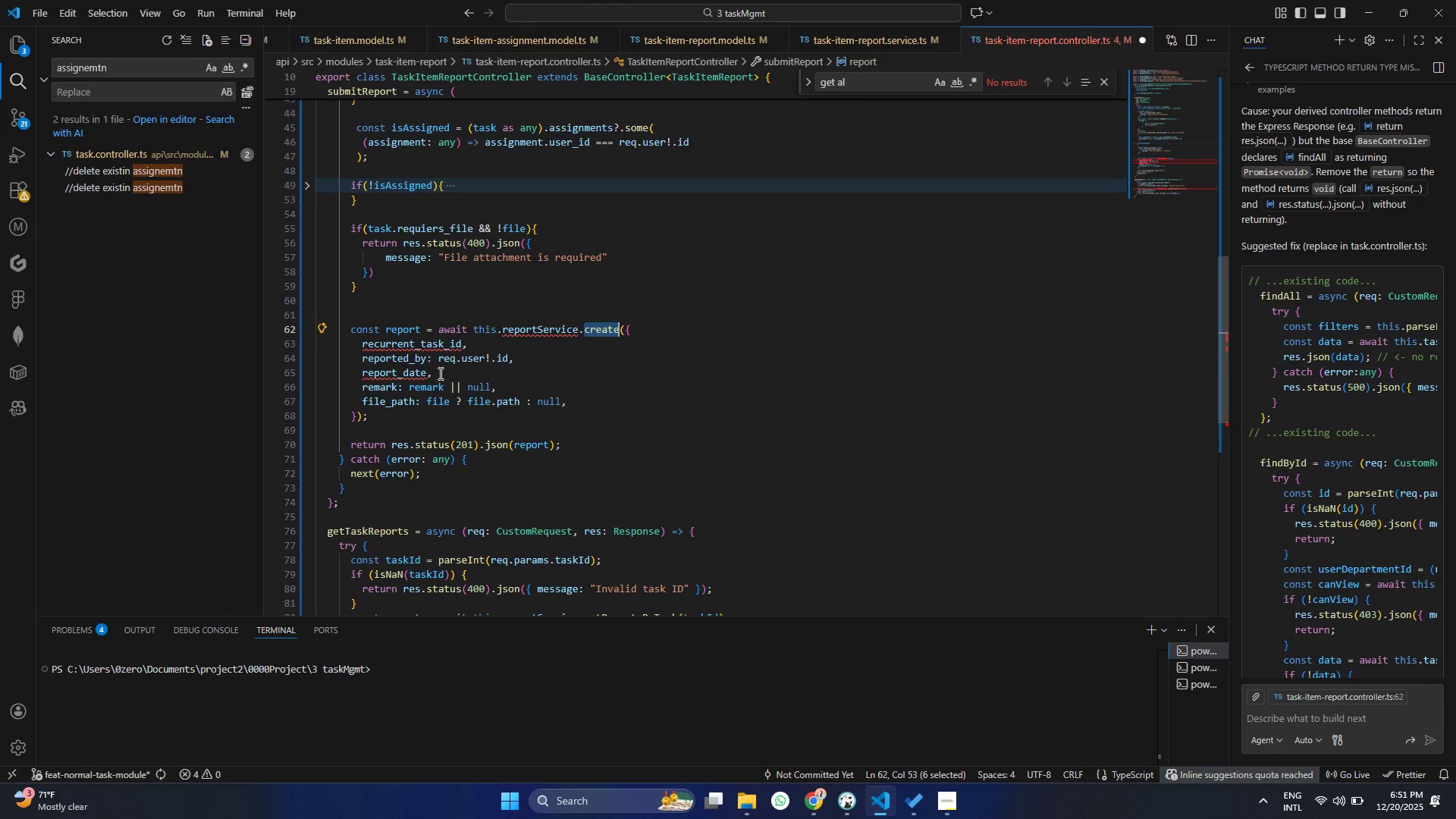 
left_click([439, 373])
 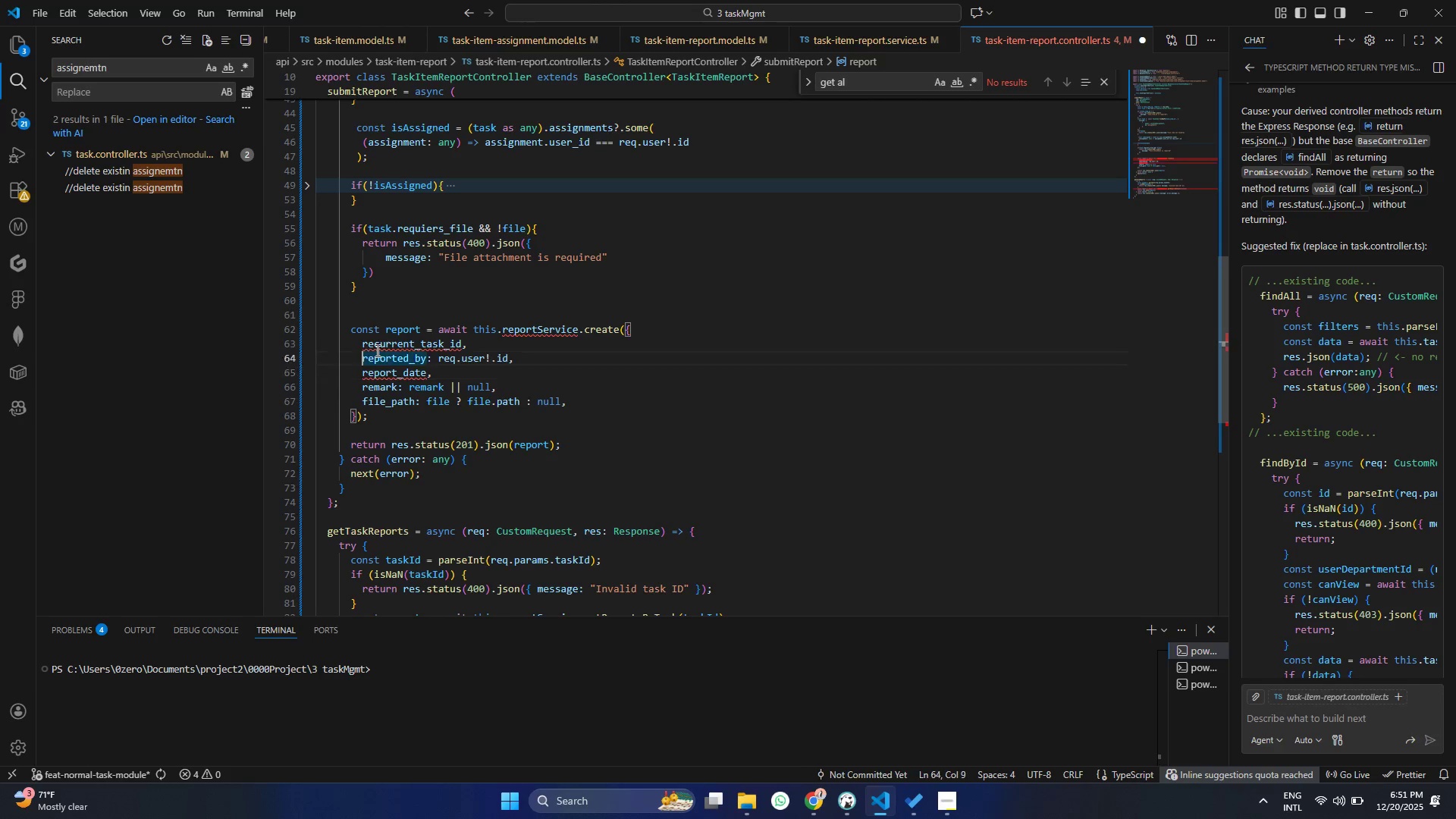 
double_click([409, 347])
 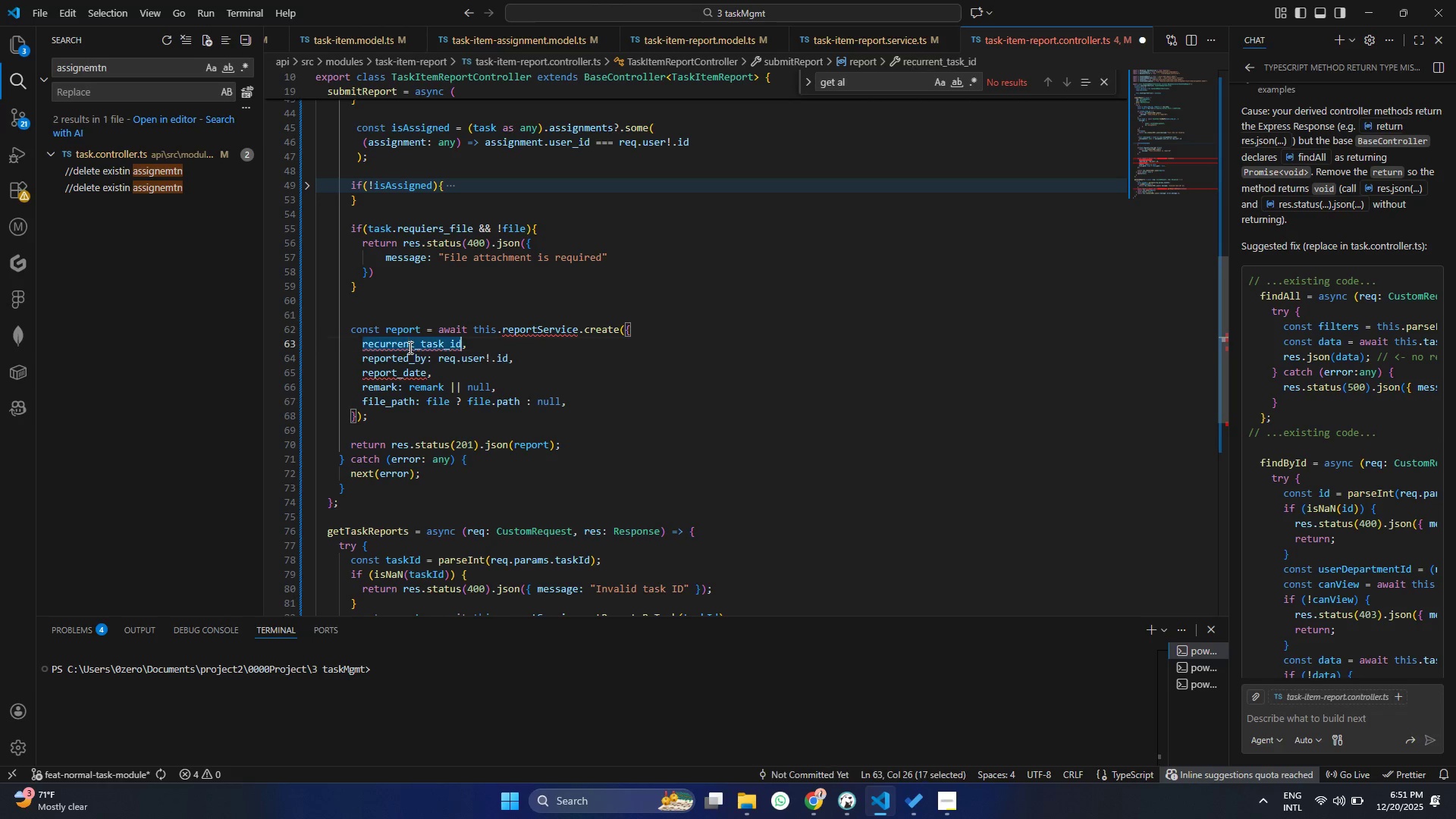 
triple_click([409, 347])
 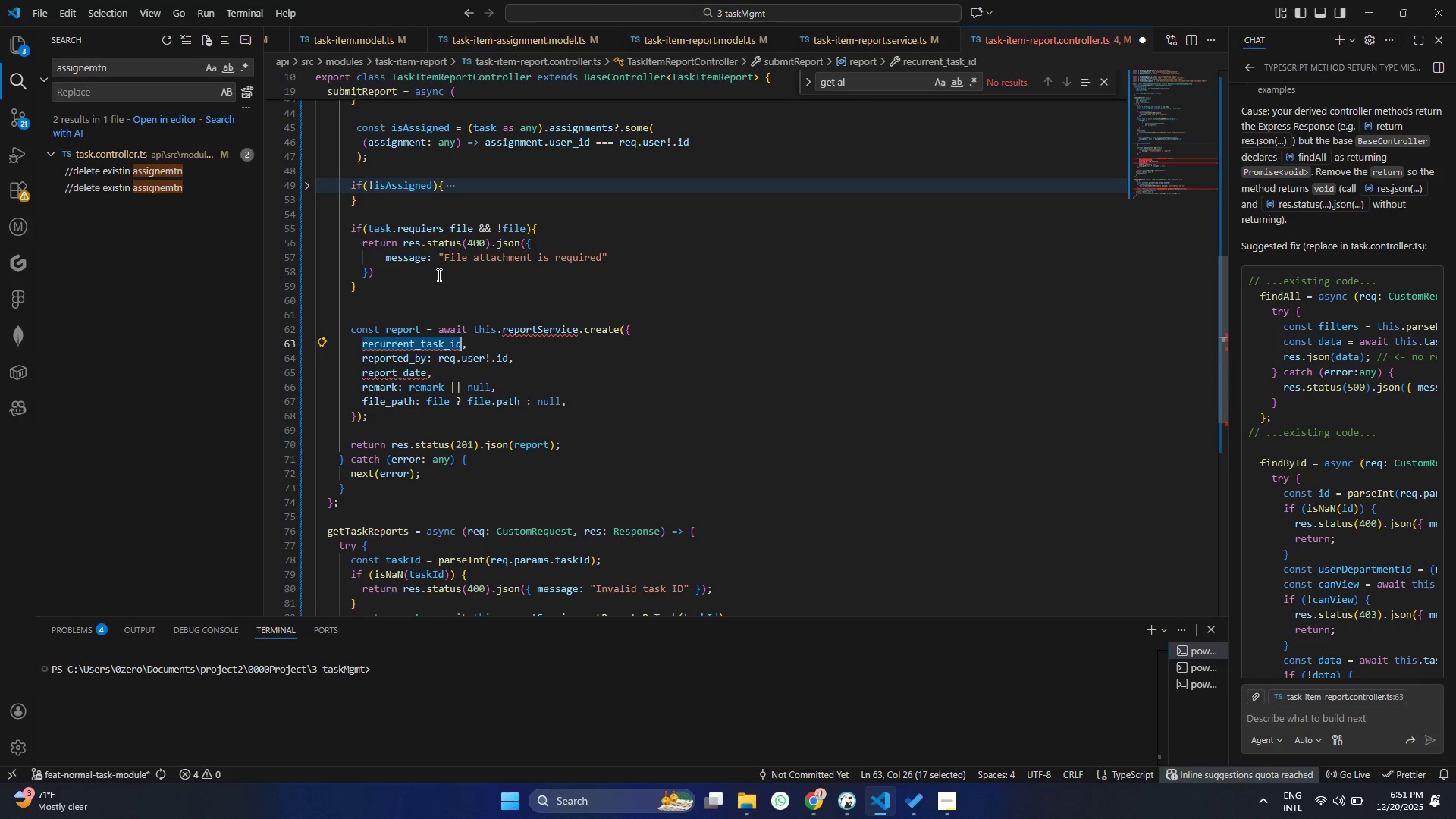 
key(Meta+MetaLeft)
 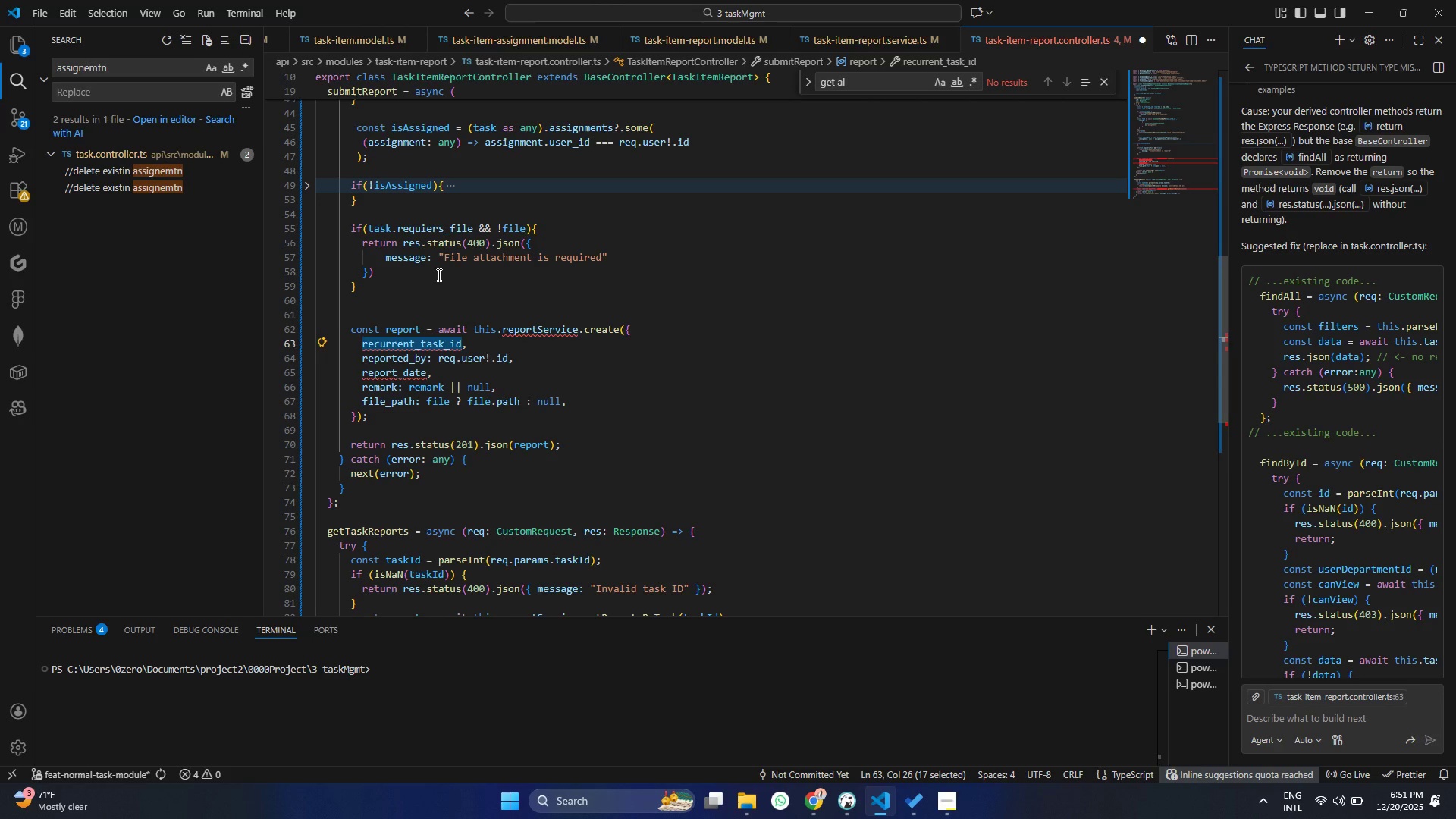 
key(Meta+V)
 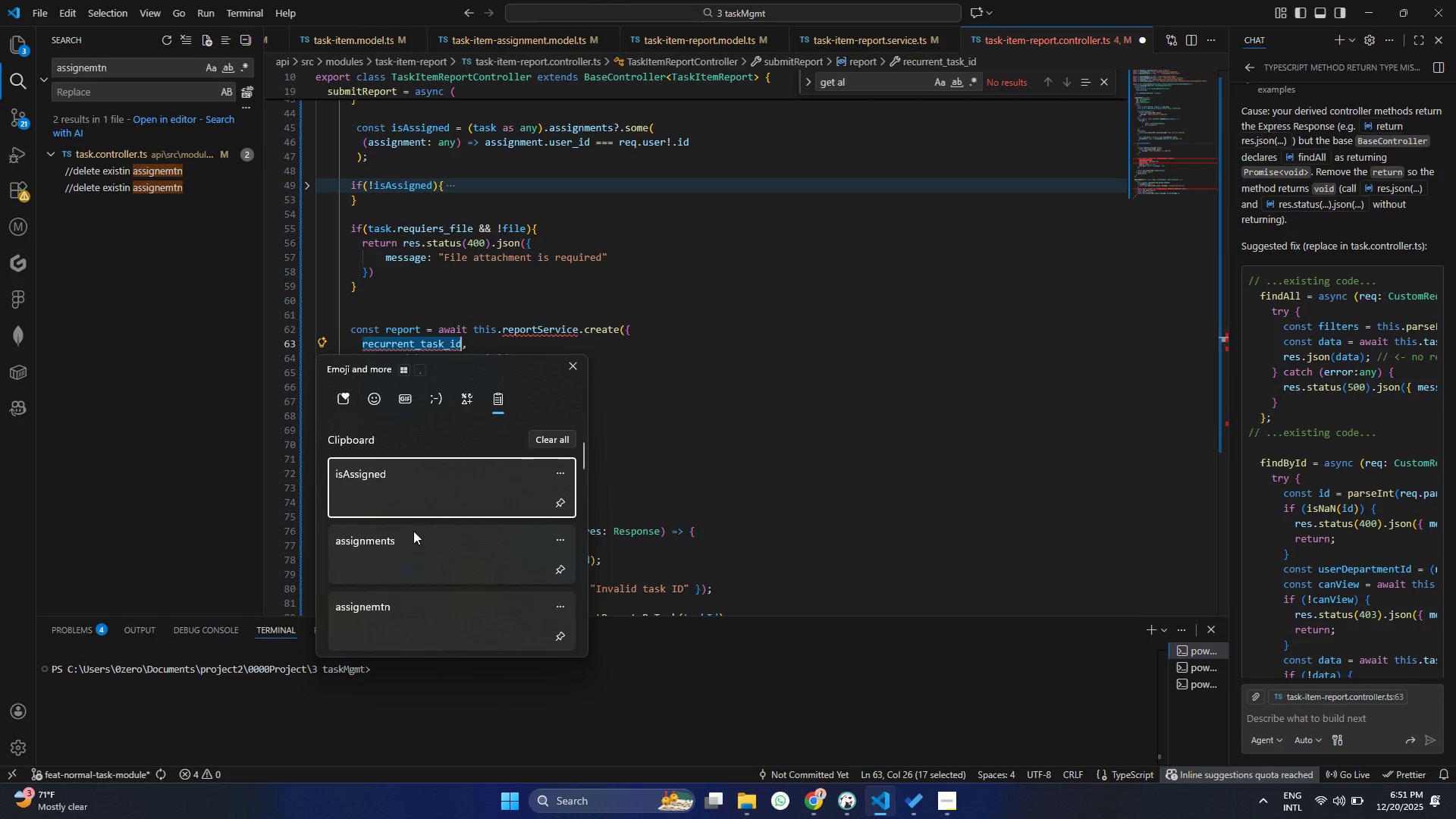 
left_click([418, 484])
 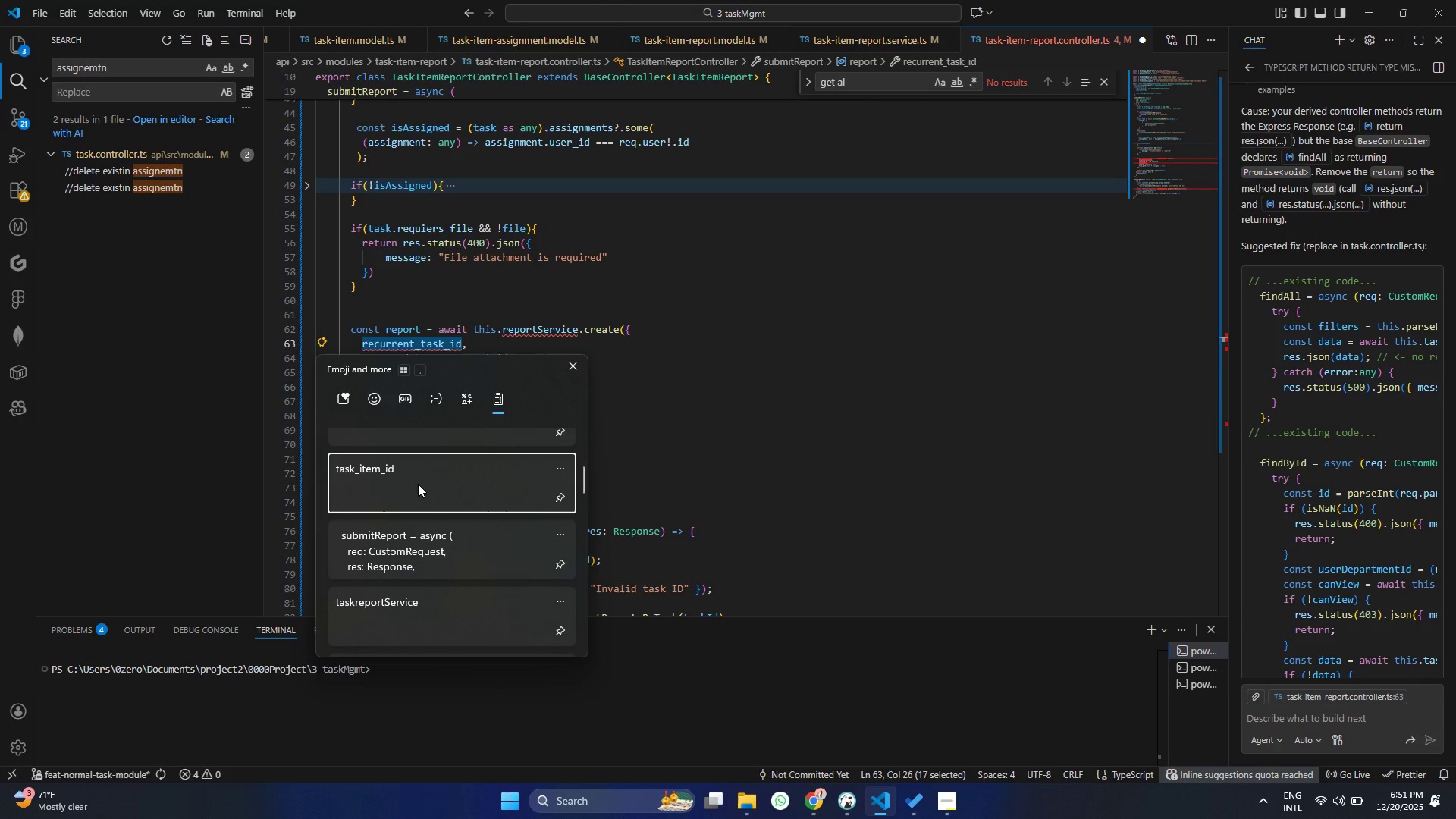 
scroll: coordinate [413, 531], scroll_direction: down, amount: 6.0
 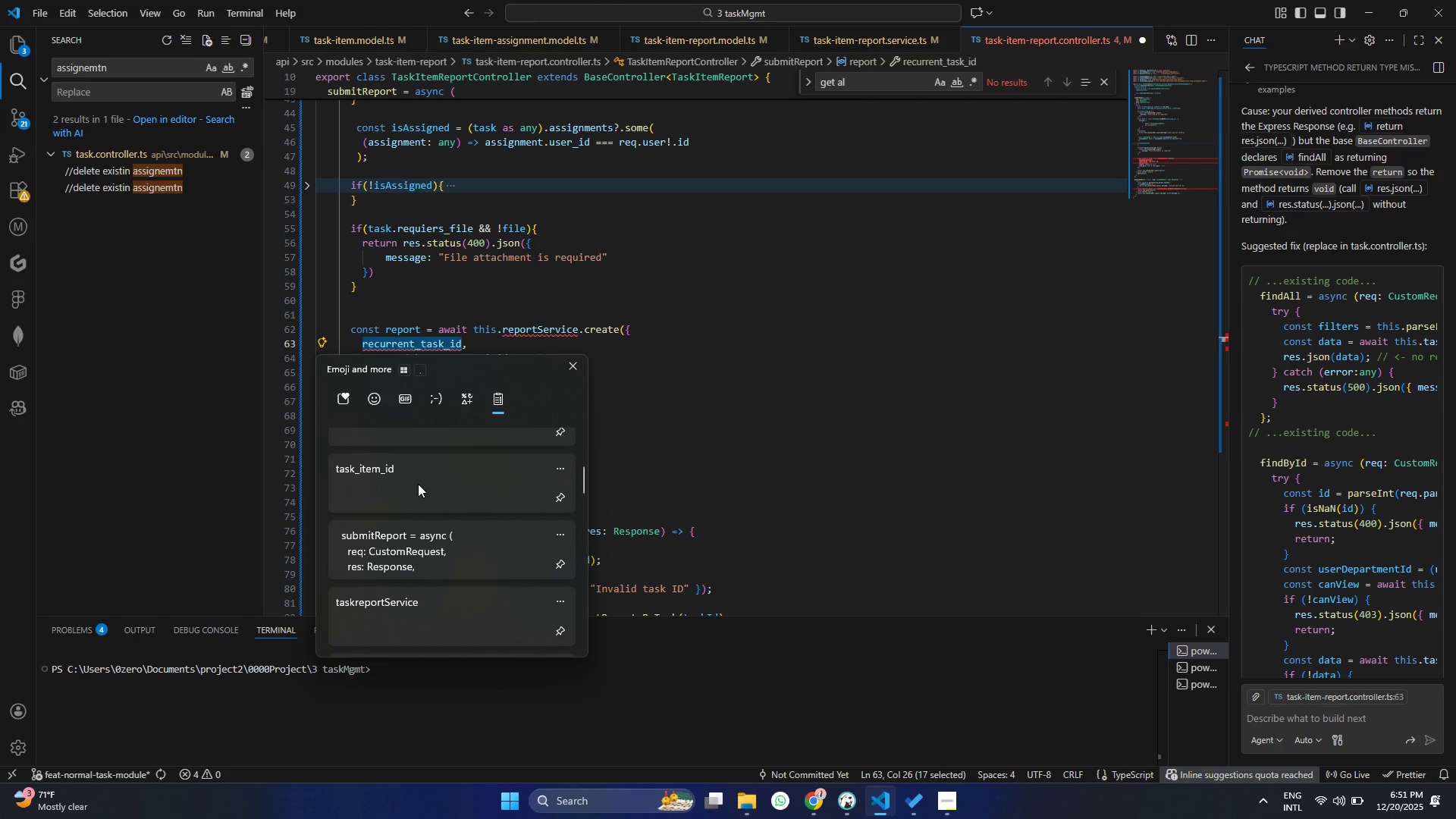 
key(Control+ControlLeft)
 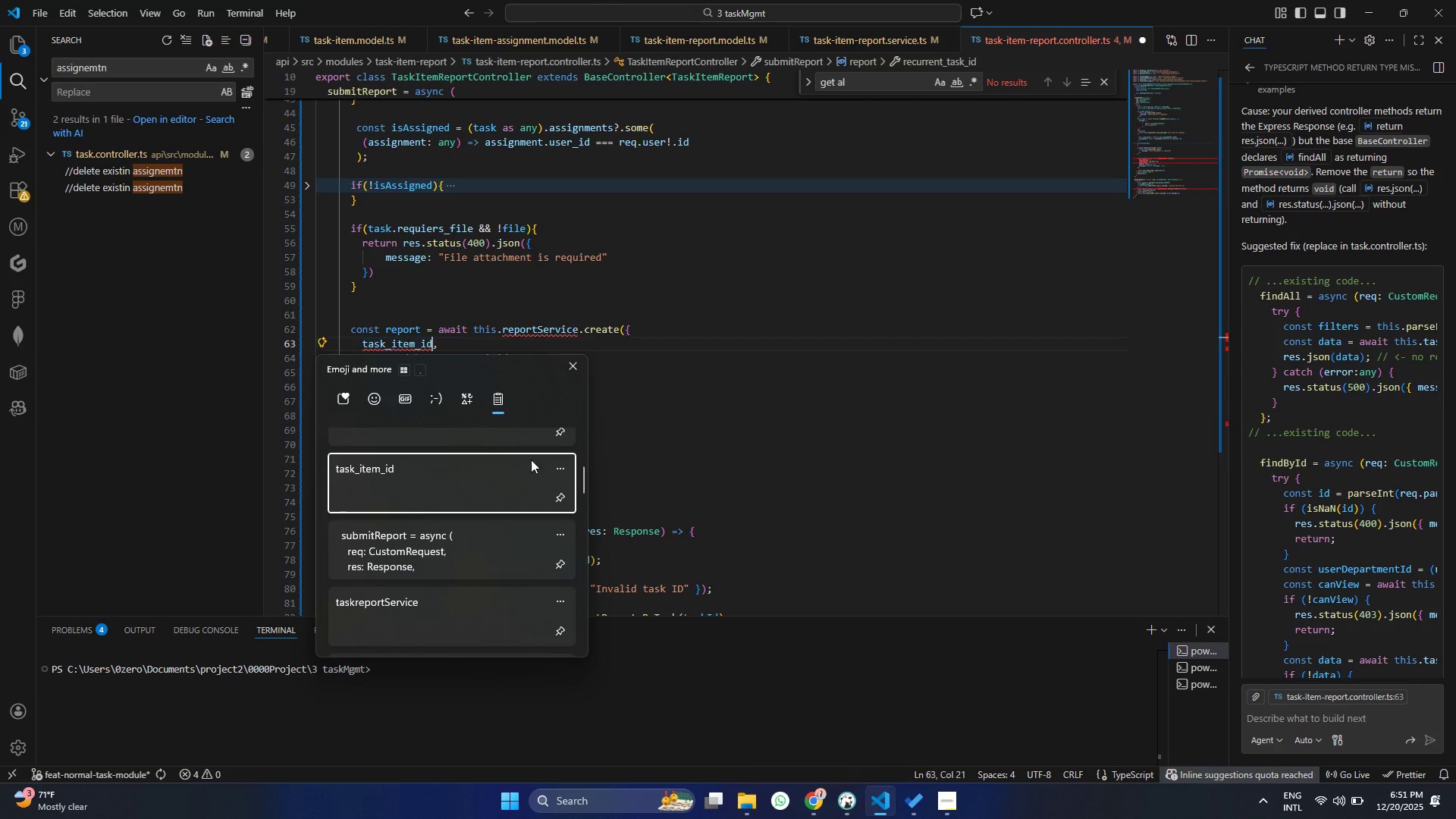 
hold_key(key=V, duration=18.42)
 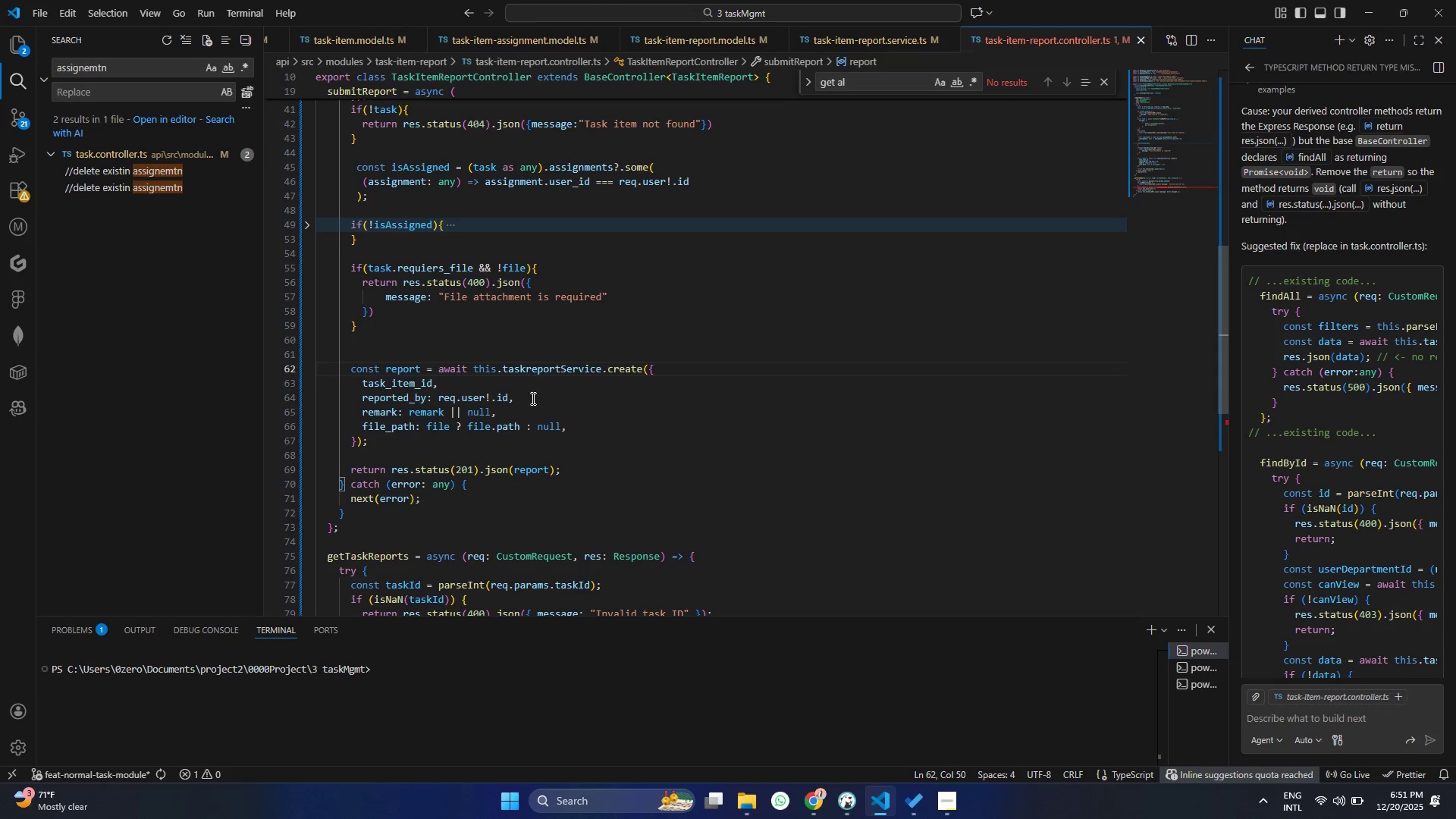 
left_click([627, 397])
 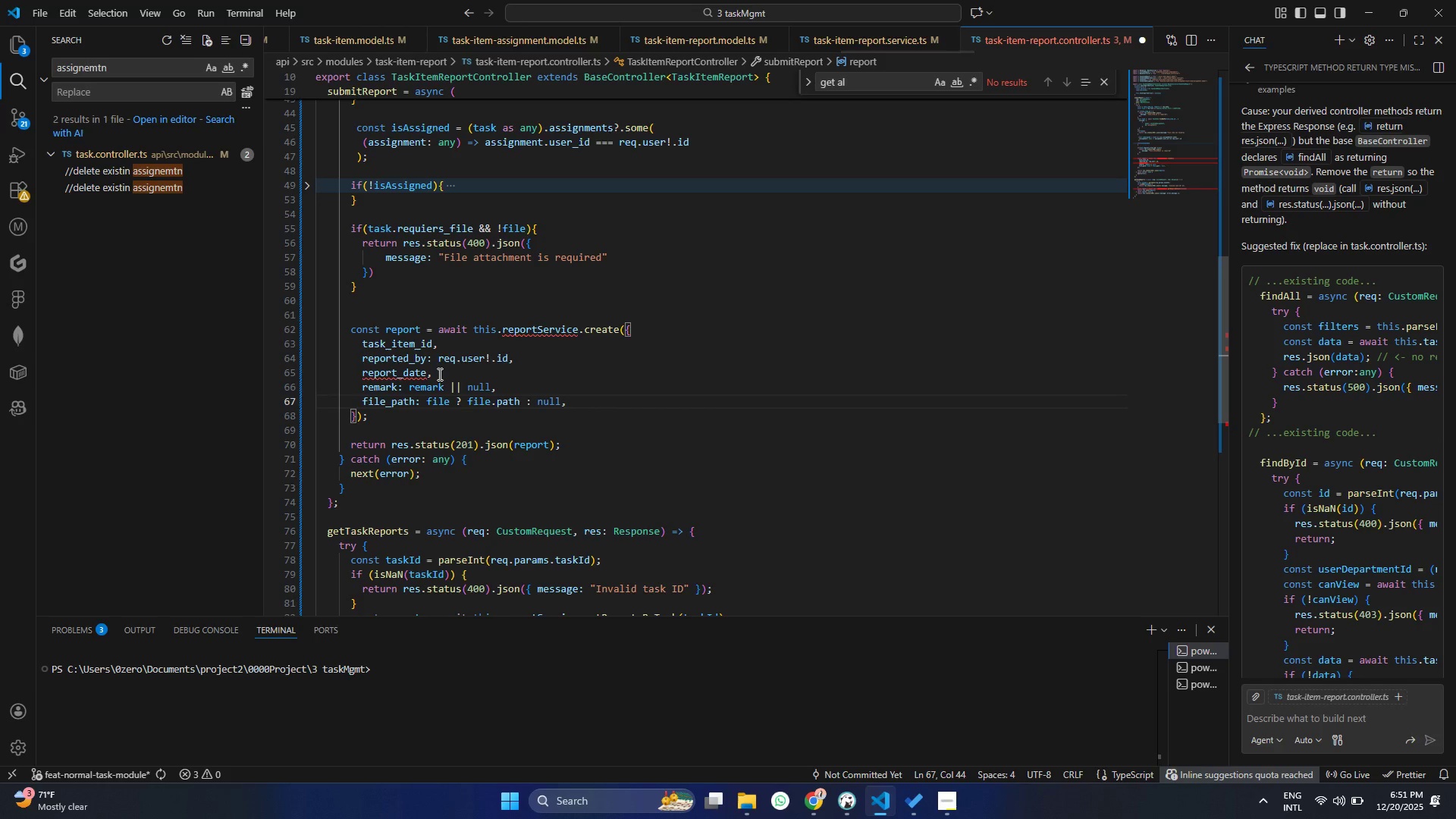 
left_click([462, 370])
 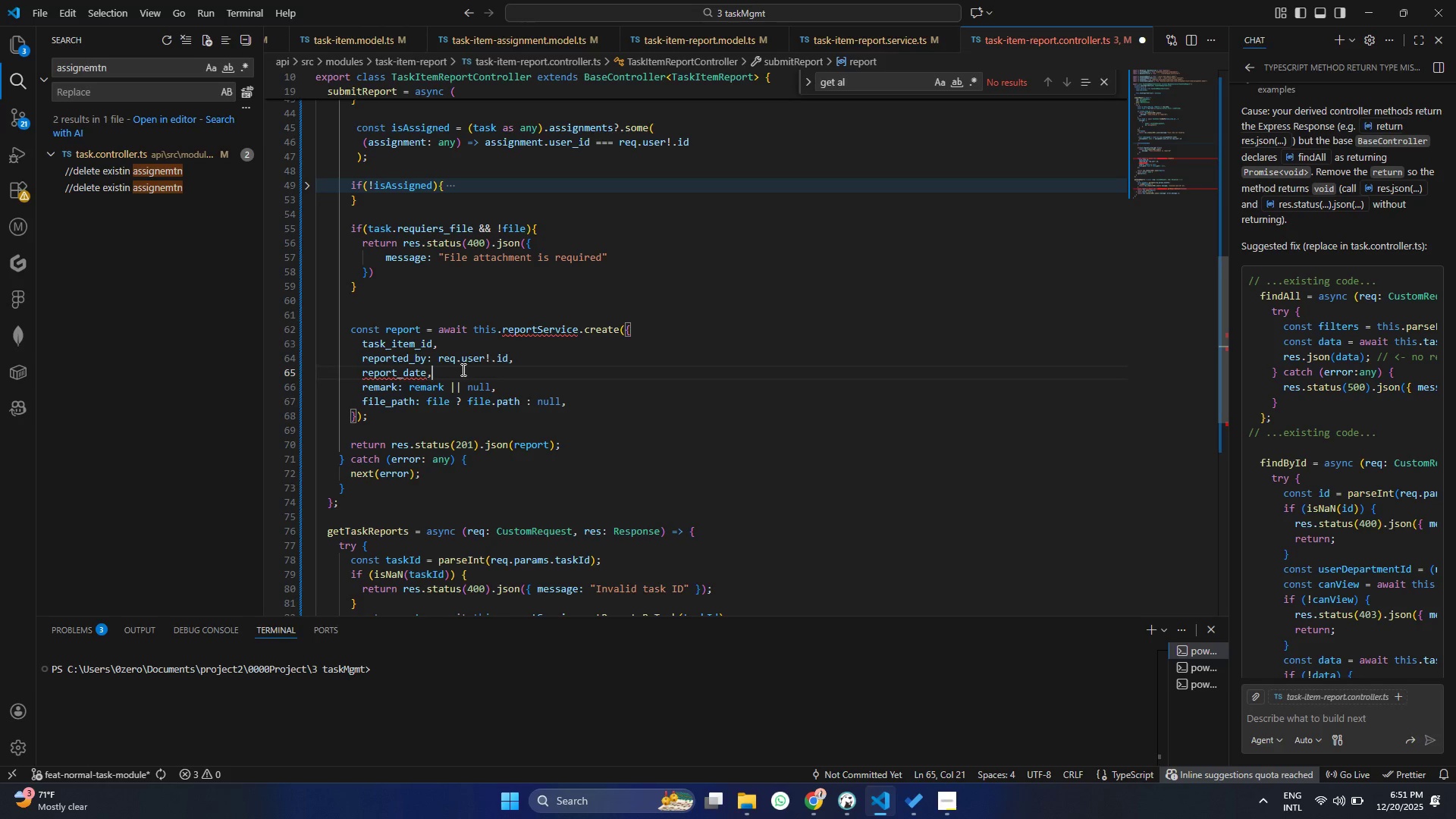 
left_click_drag(start_coordinate=[462, 369], to_coordinate=[278, 378])
 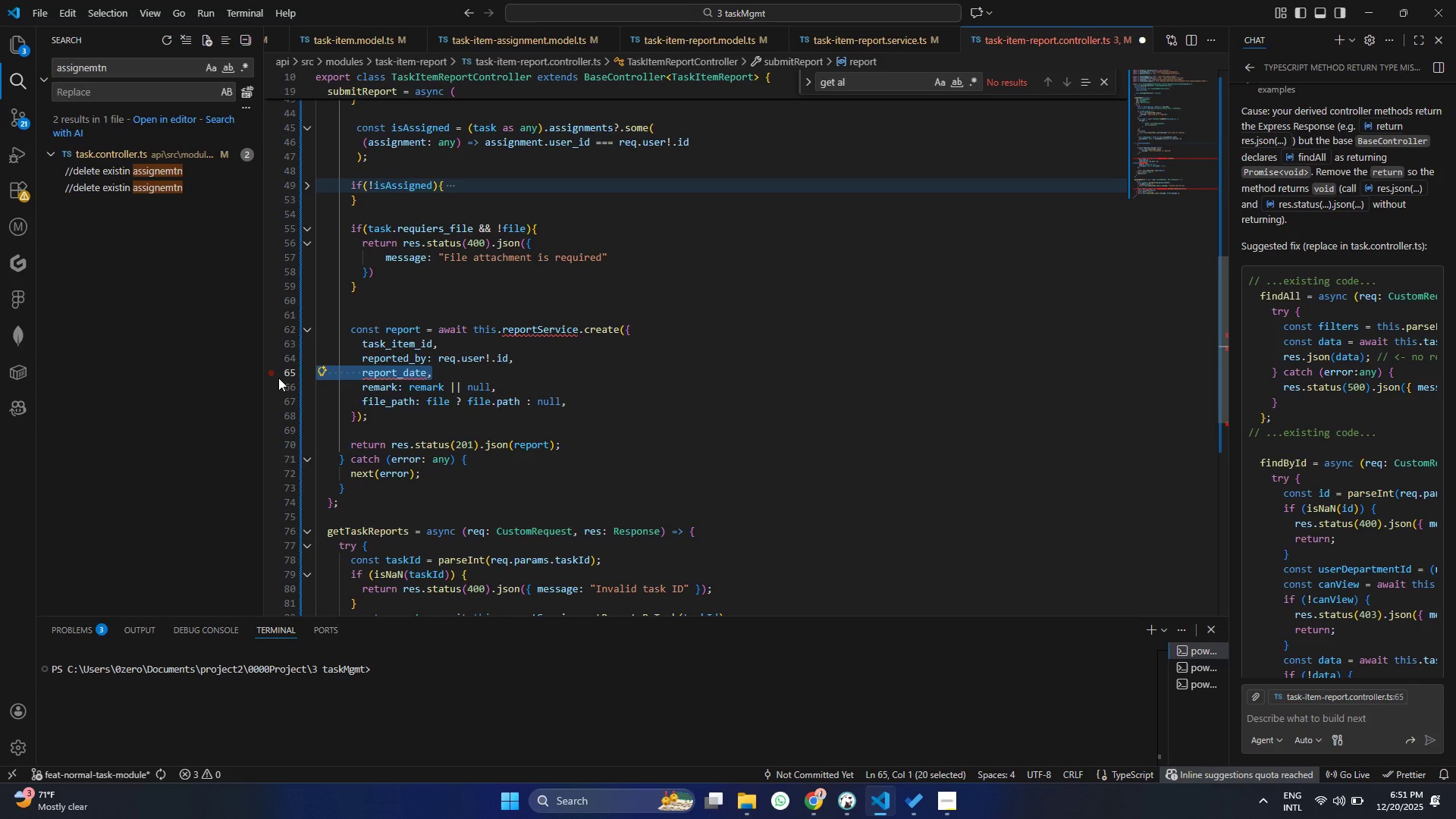 
key(Backspace)
 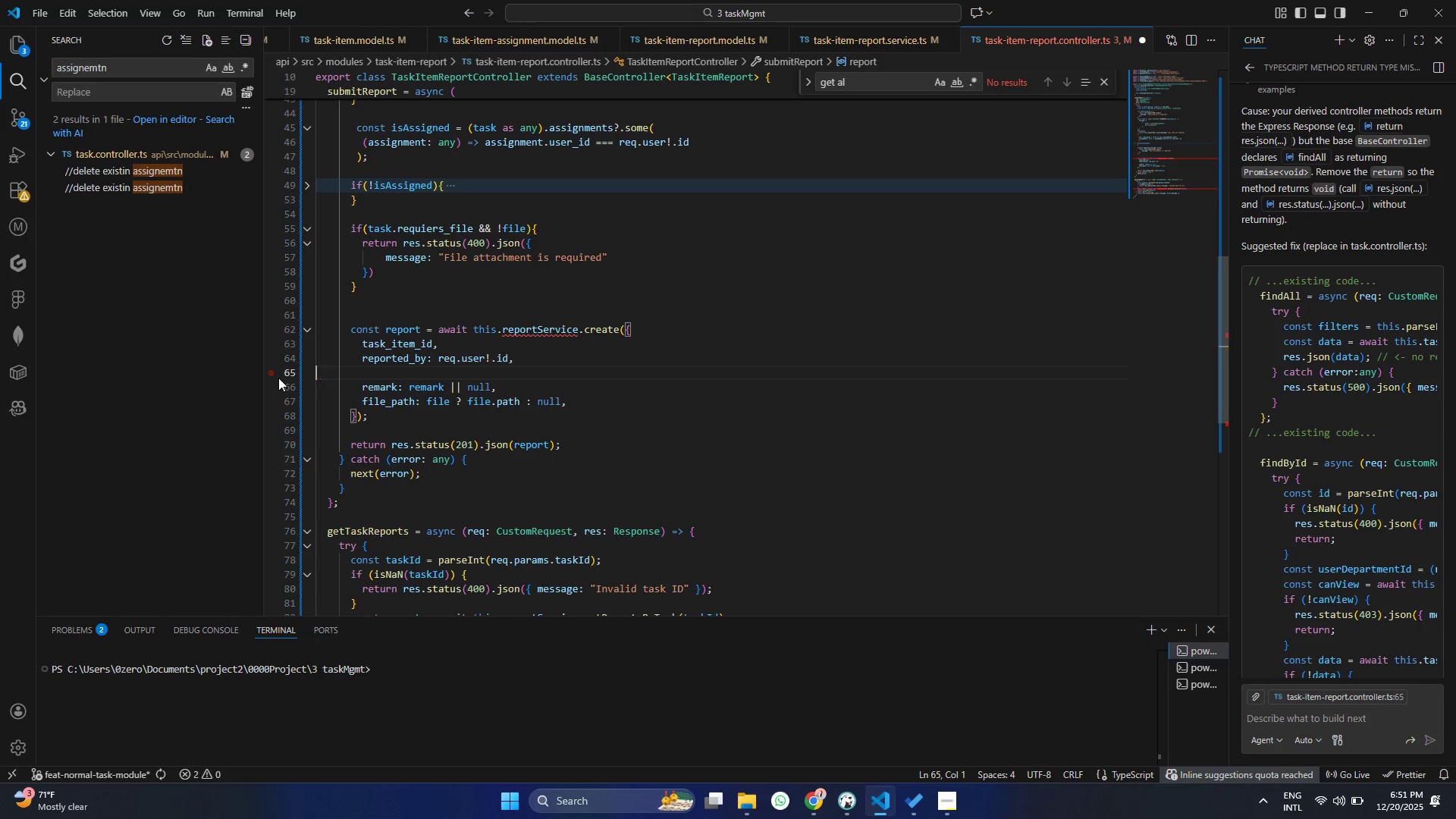 
key(Backspace)
 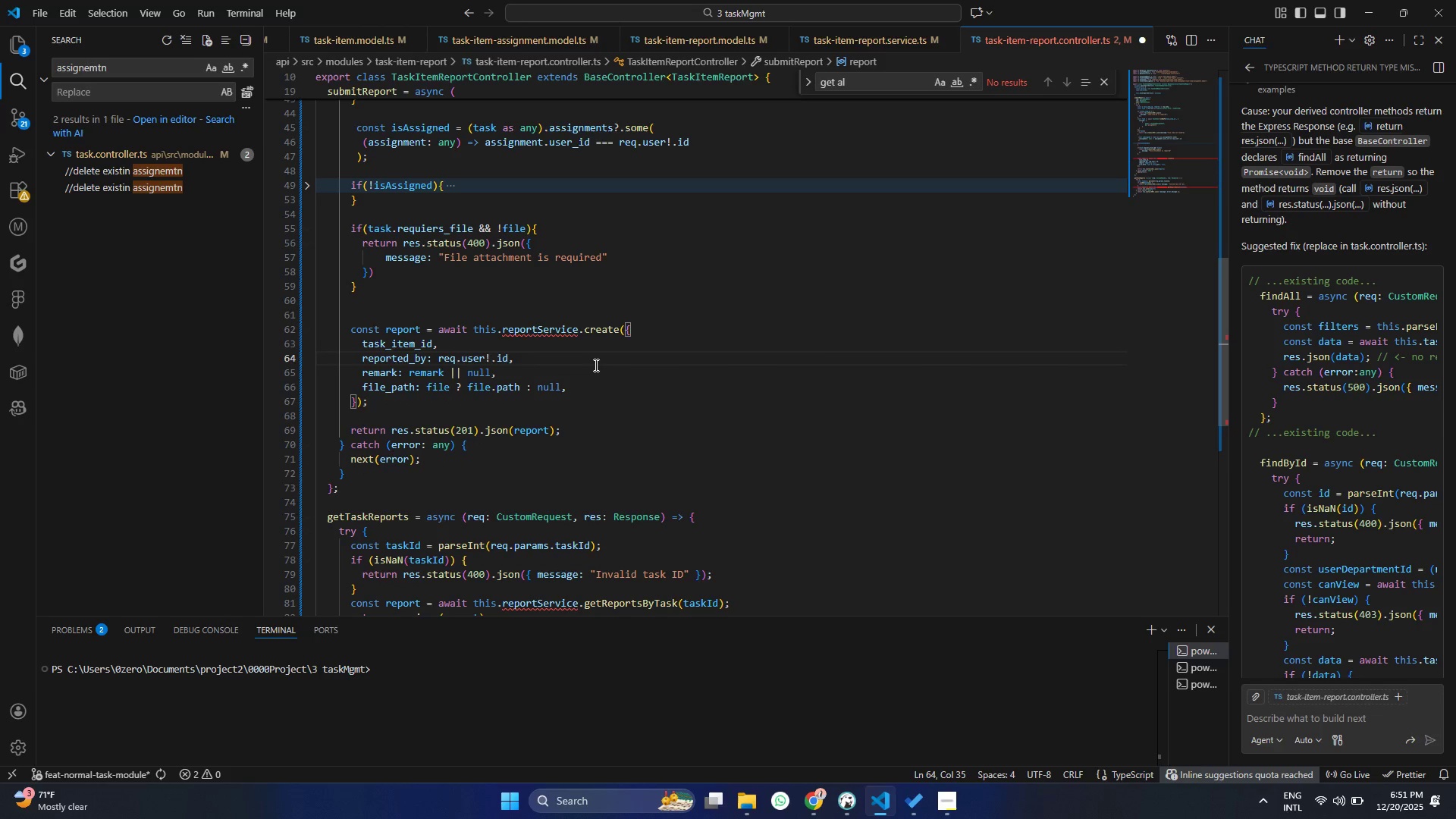 
left_click([595, 365])
 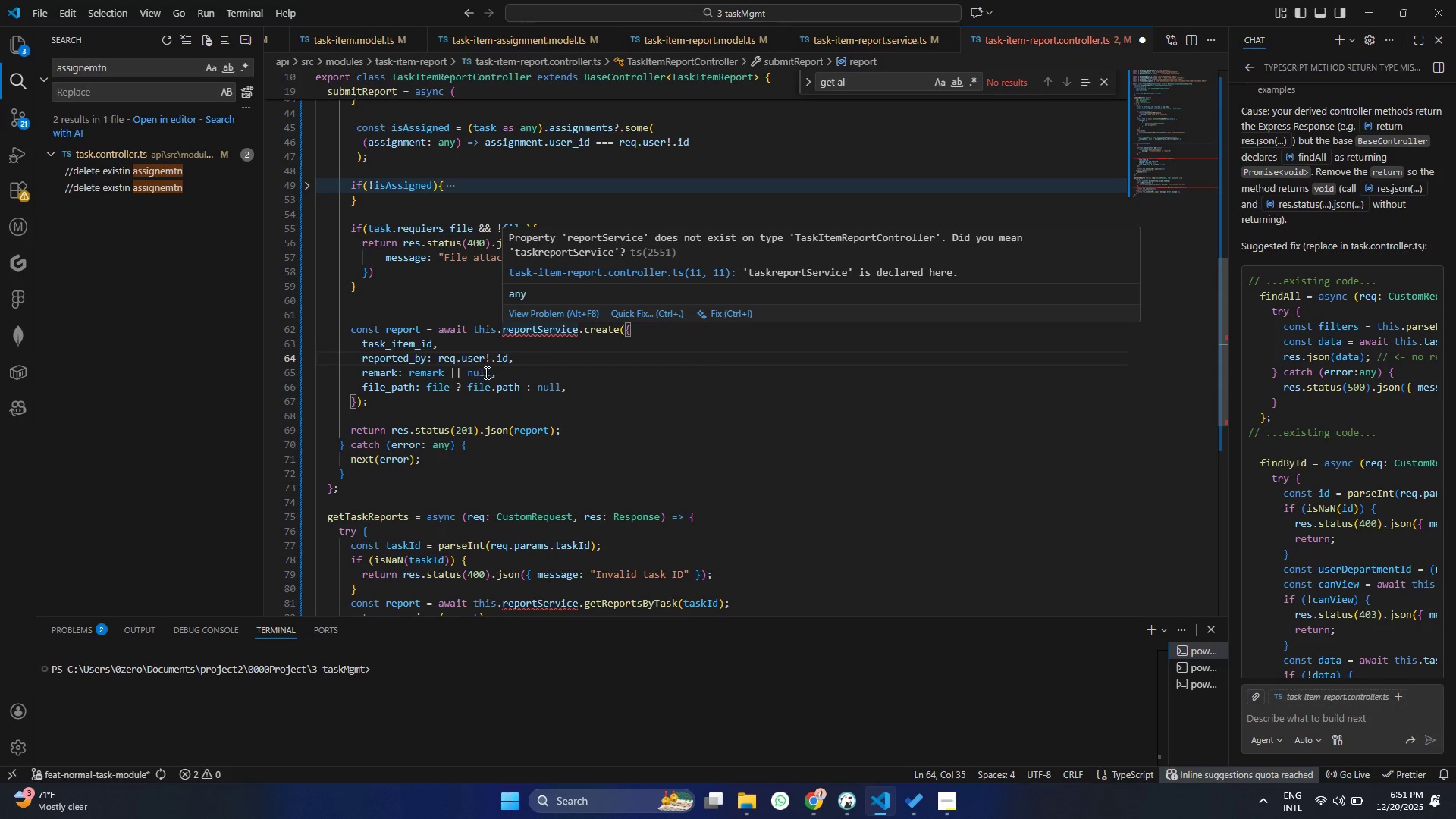 
double_click([526, 330])
 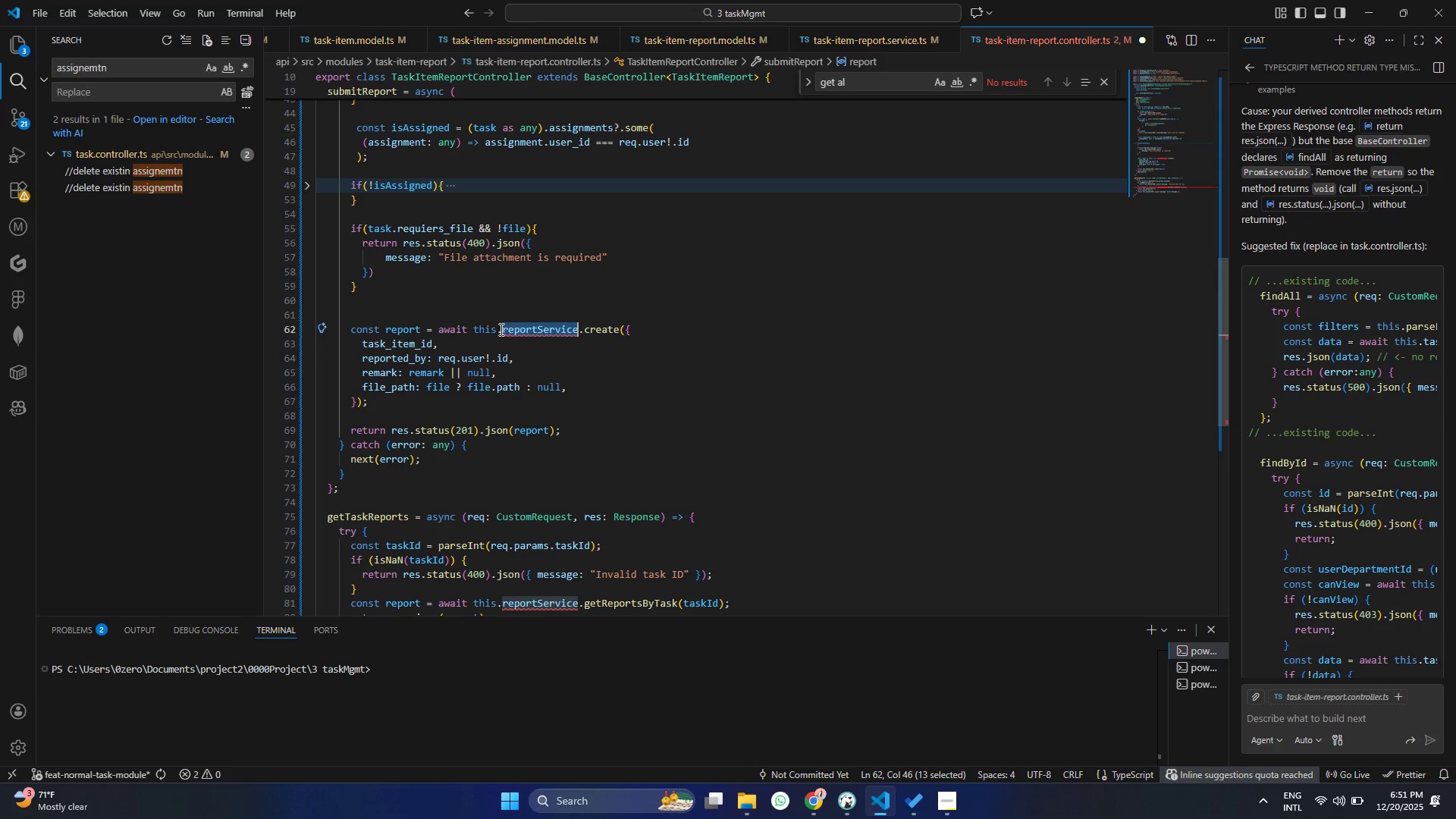 
left_click([500, 329])
 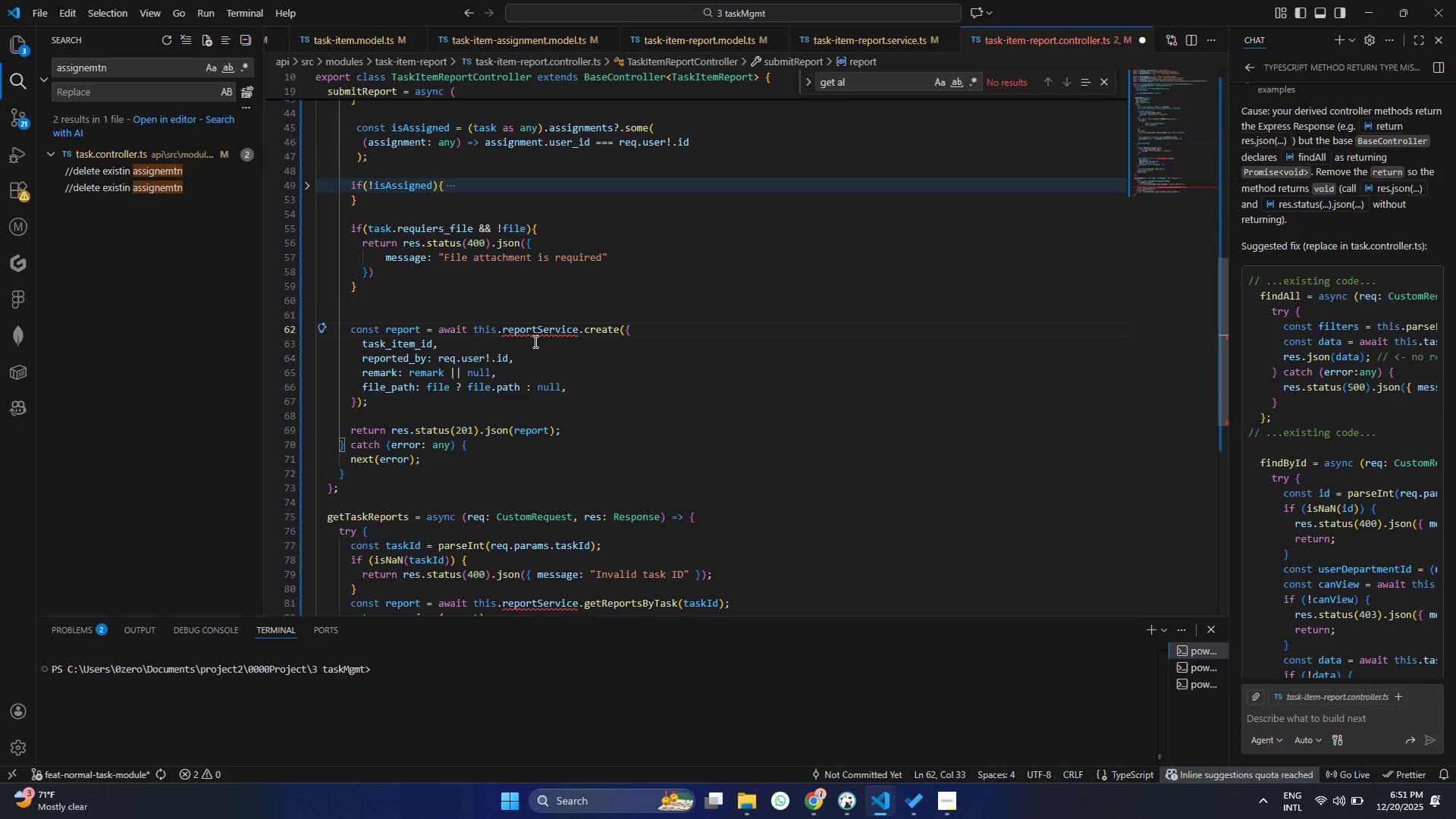 
scroll: coordinate [517, 345], scroll_direction: up, amount: 24.0
 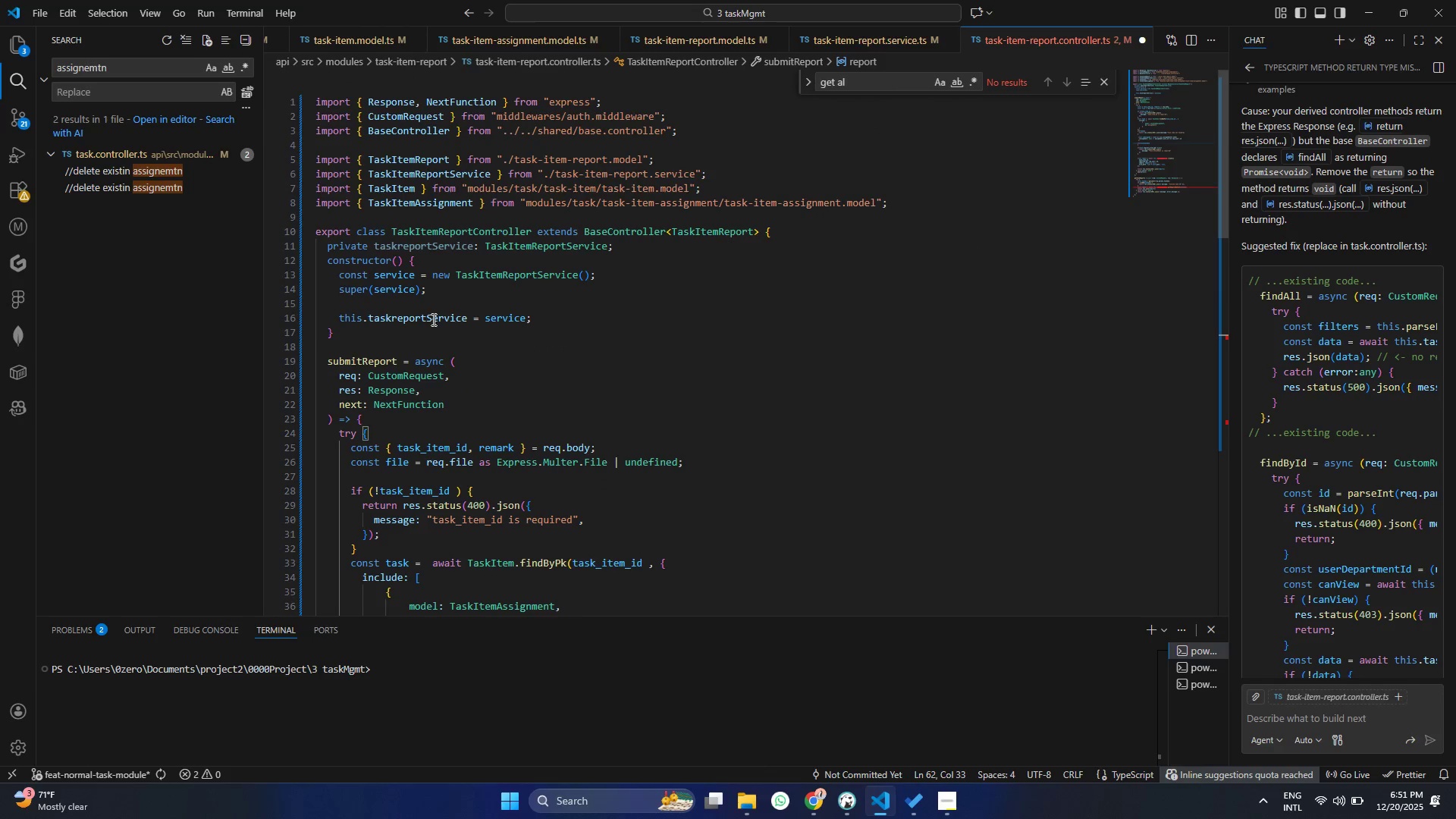 
double_click([432, 319])
 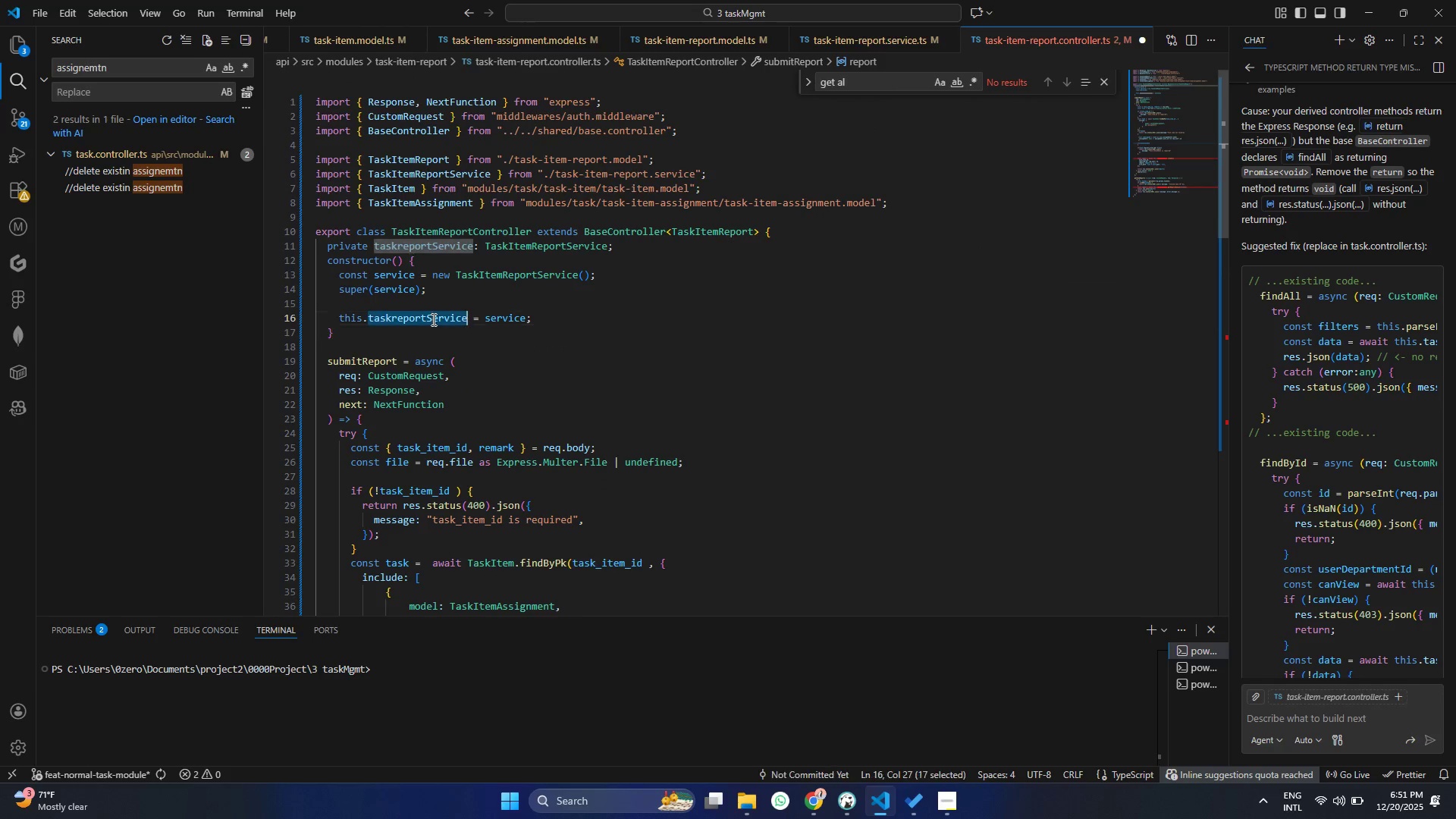 
key(Control+ControlLeft)
 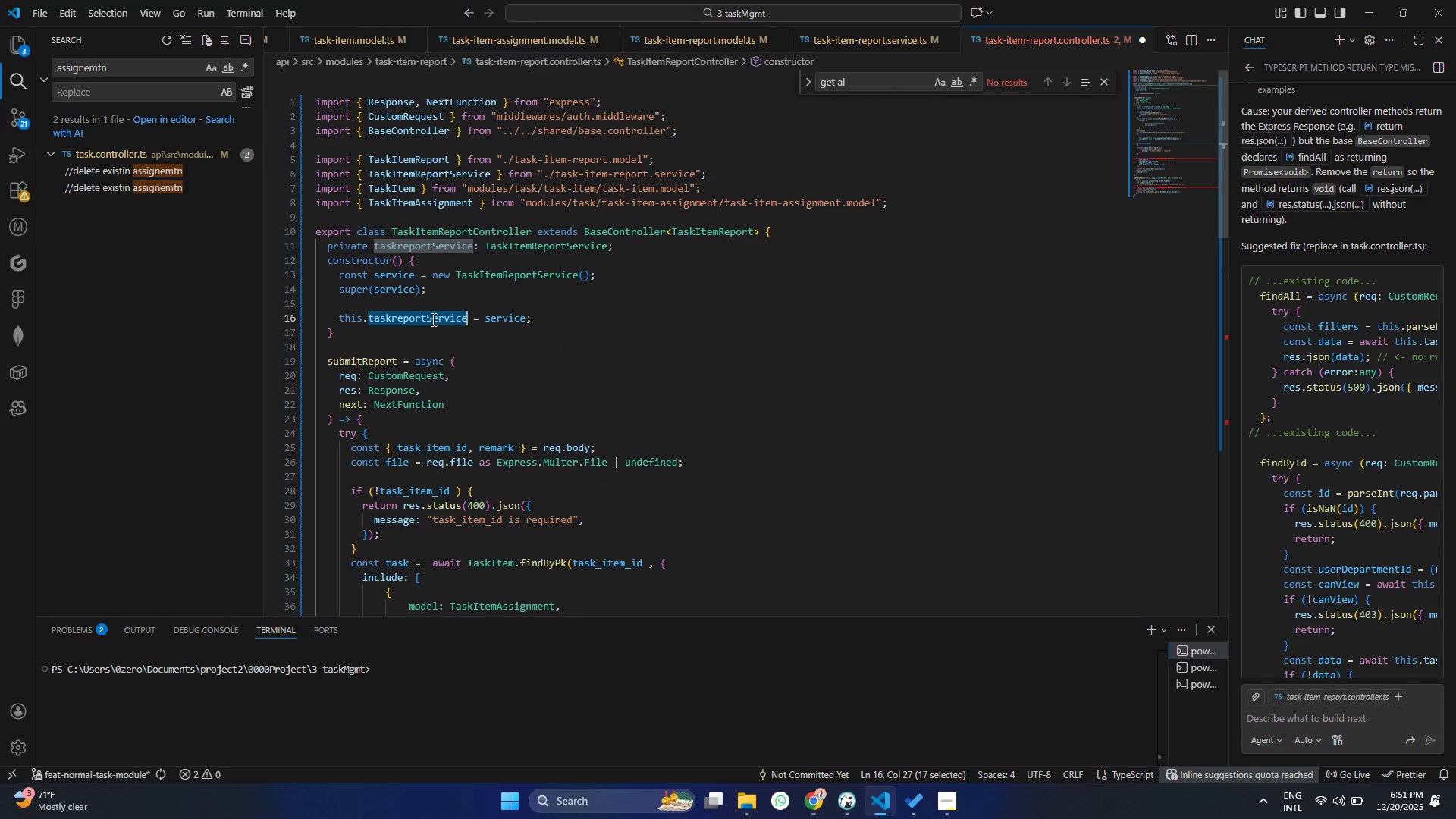 
key(Control+C)
 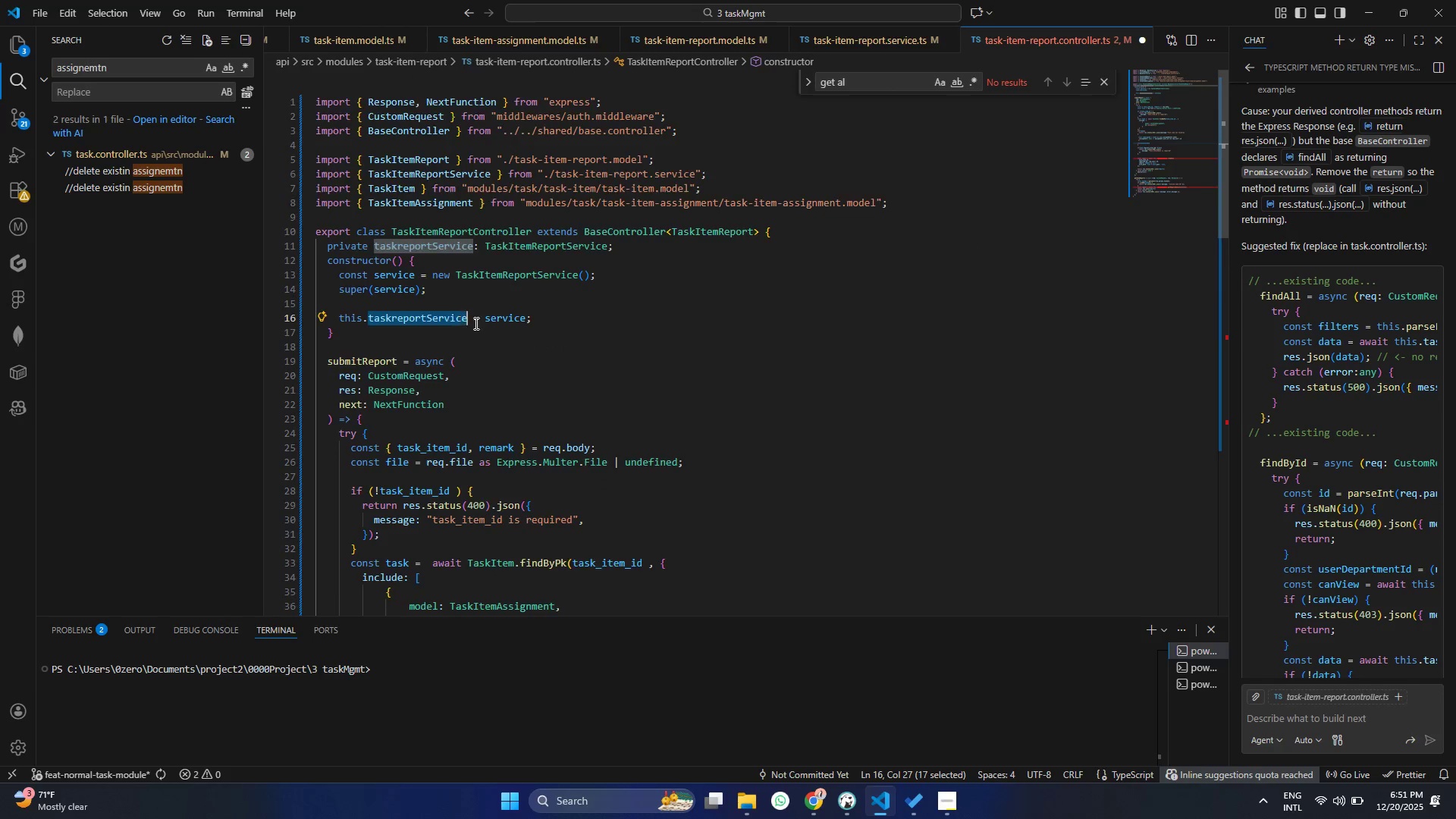 
scroll: coordinate [488, 336], scroll_direction: down, amount: 15.0
 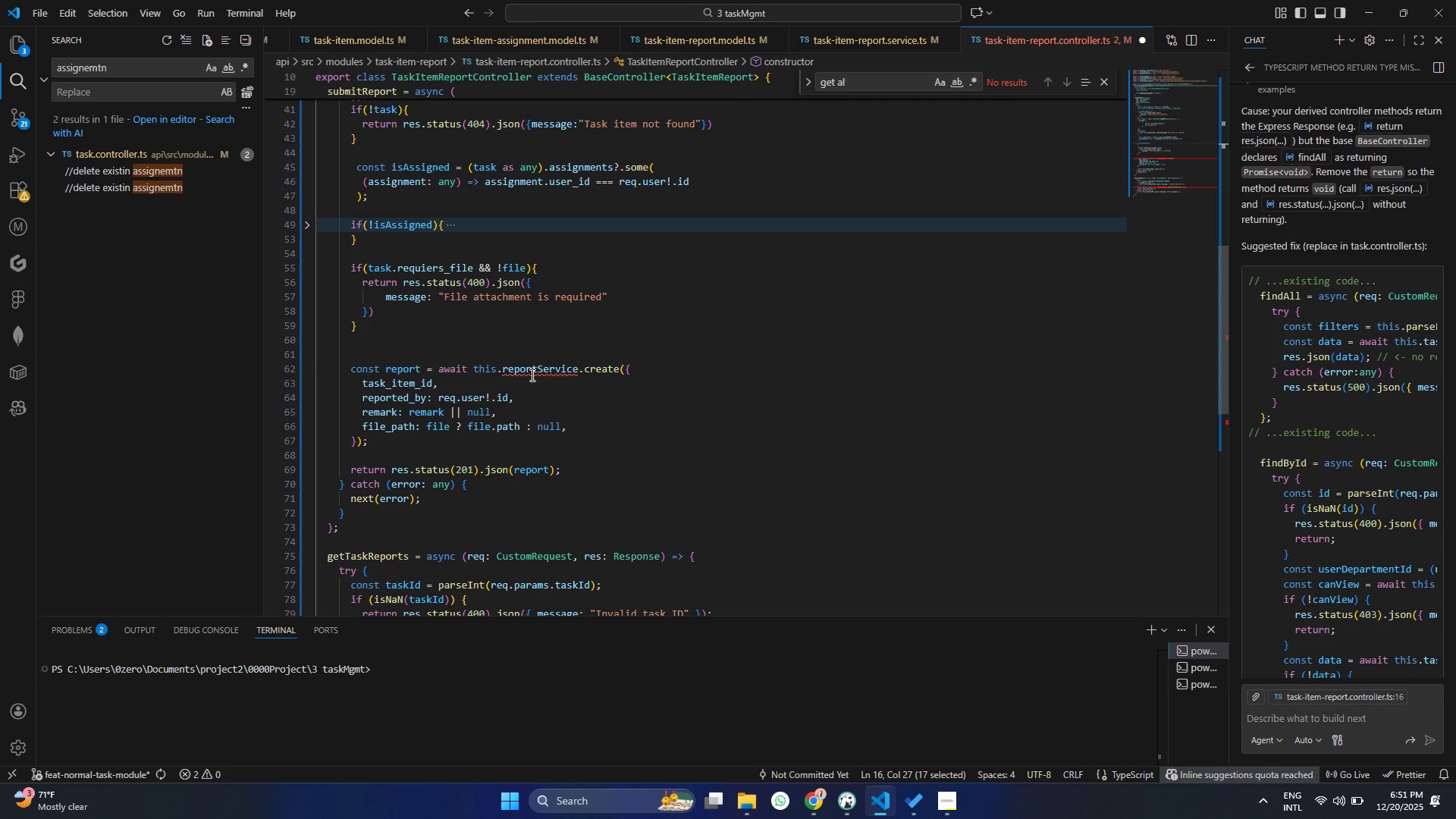 
double_click([531, 375])
 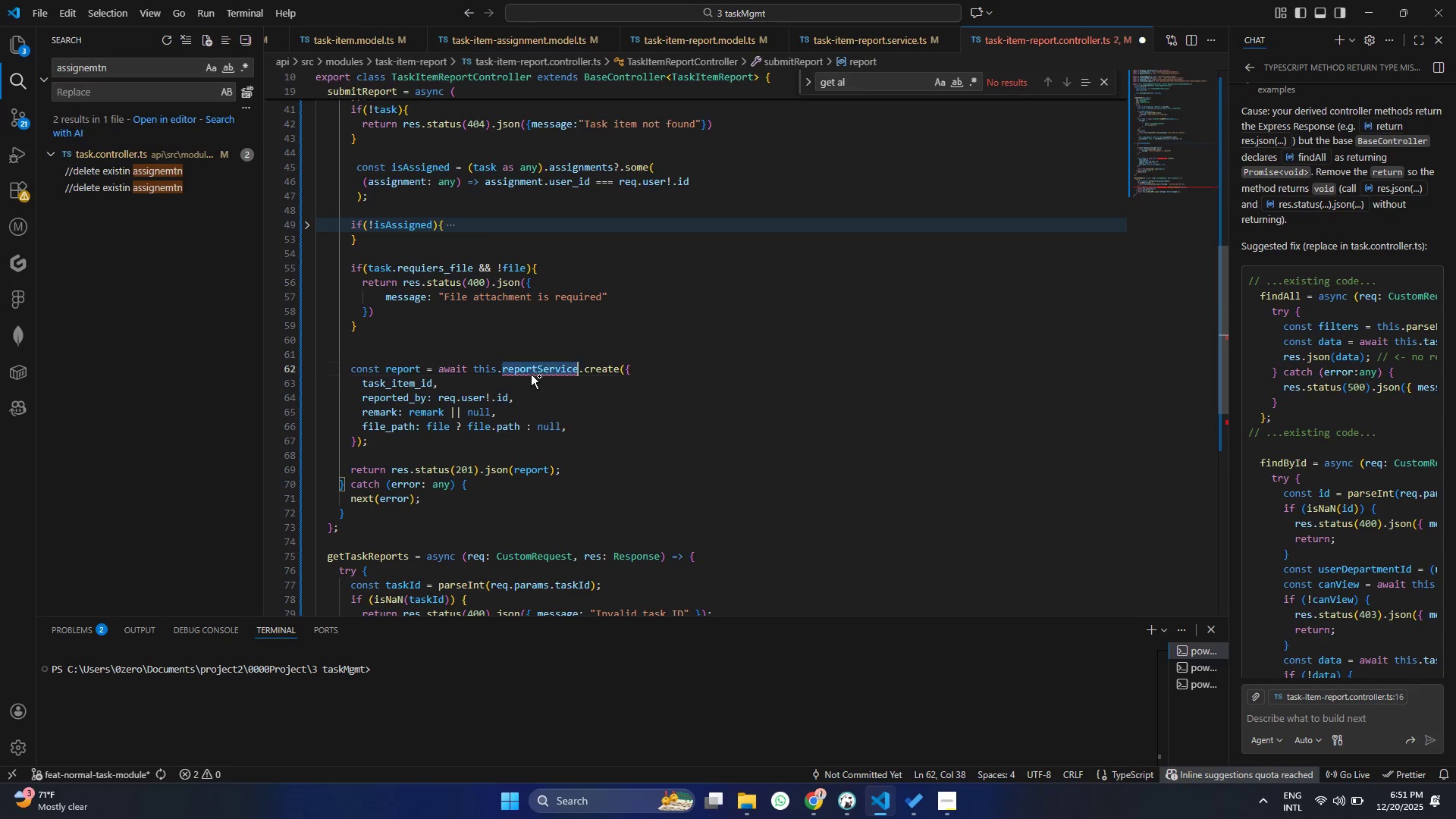 
key(Control+S)
 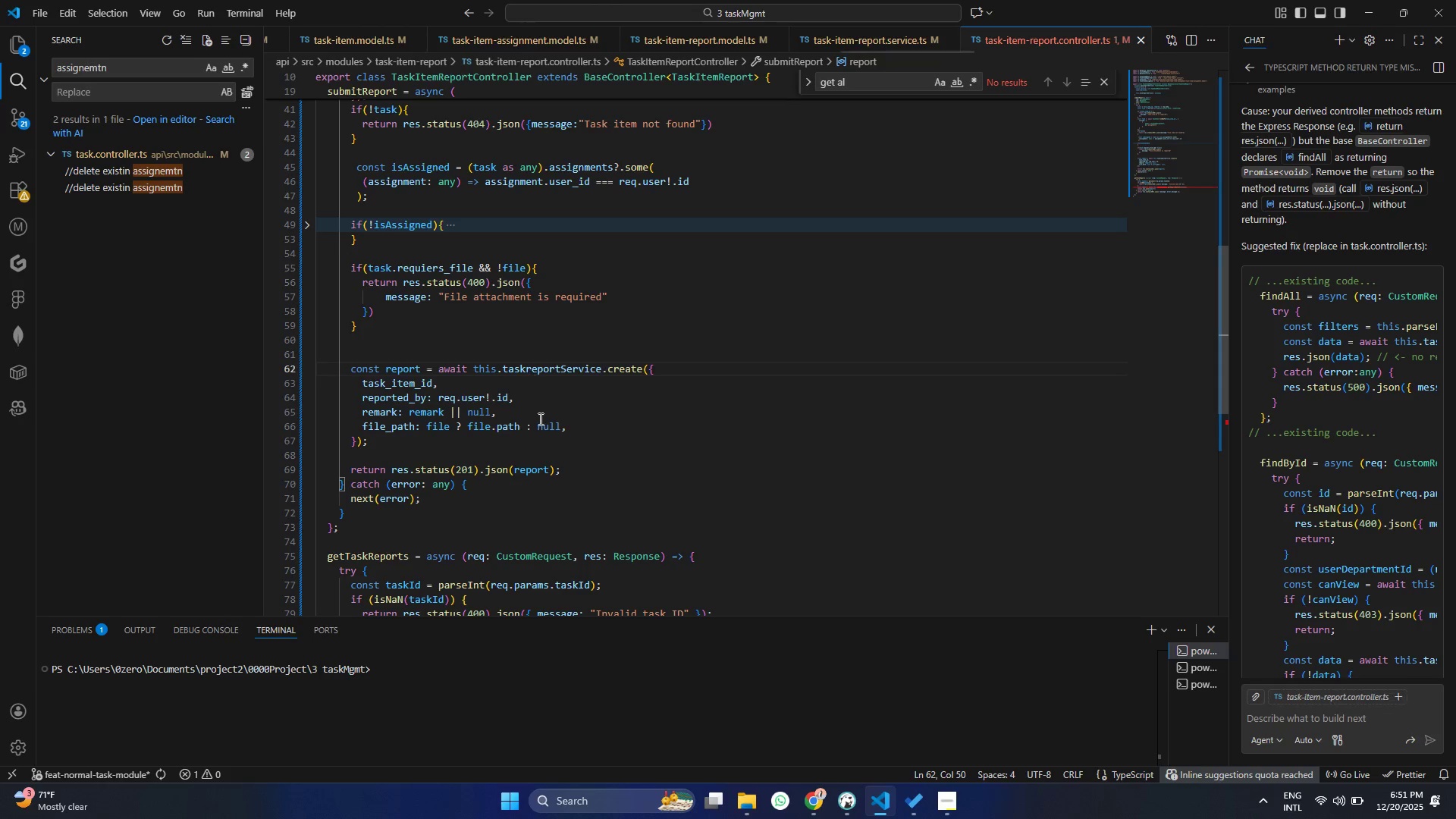 
scroll: coordinate [539, 419], scroll_direction: down, amount: 3.0
 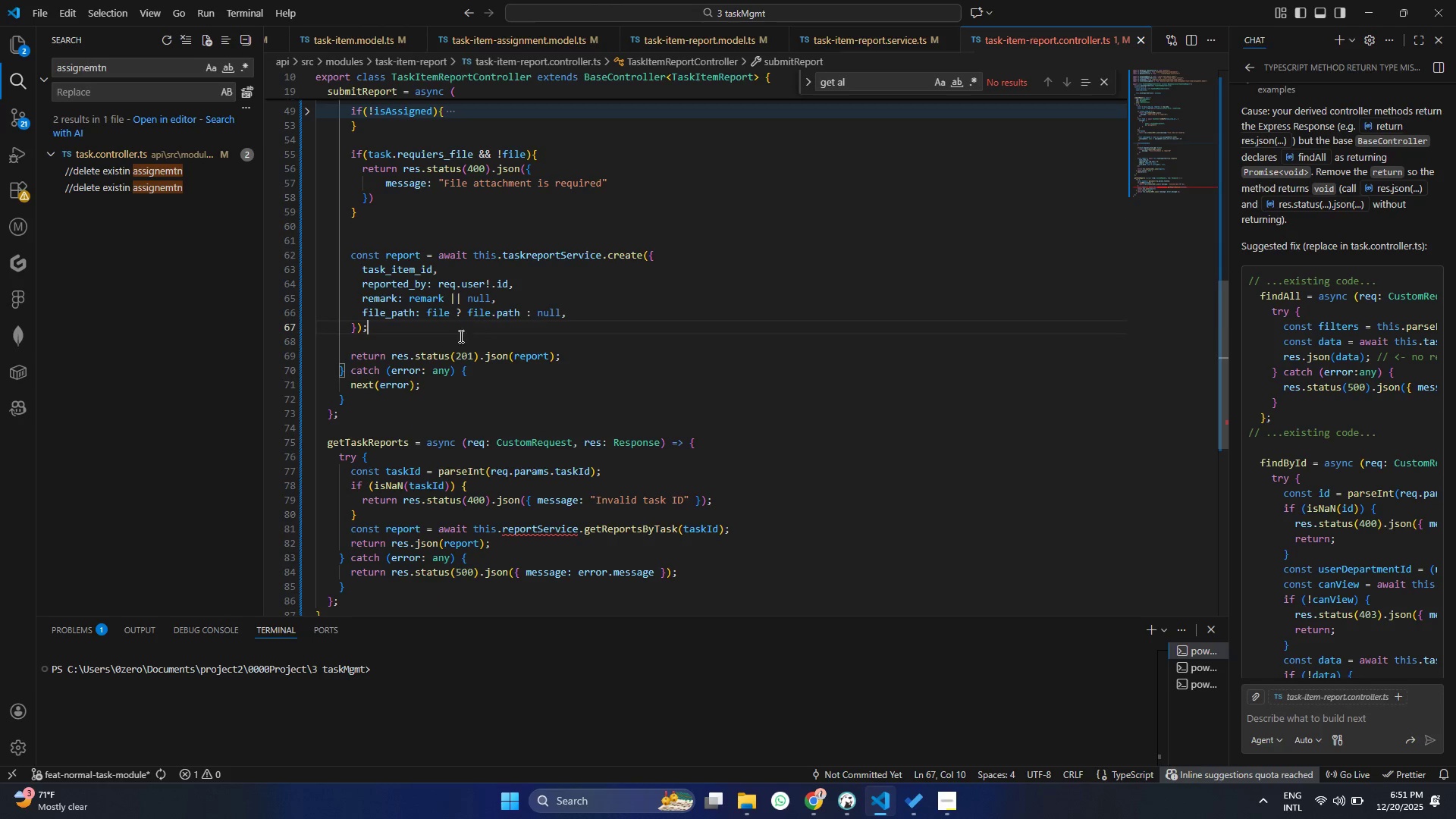 
double_click([397, 353])
 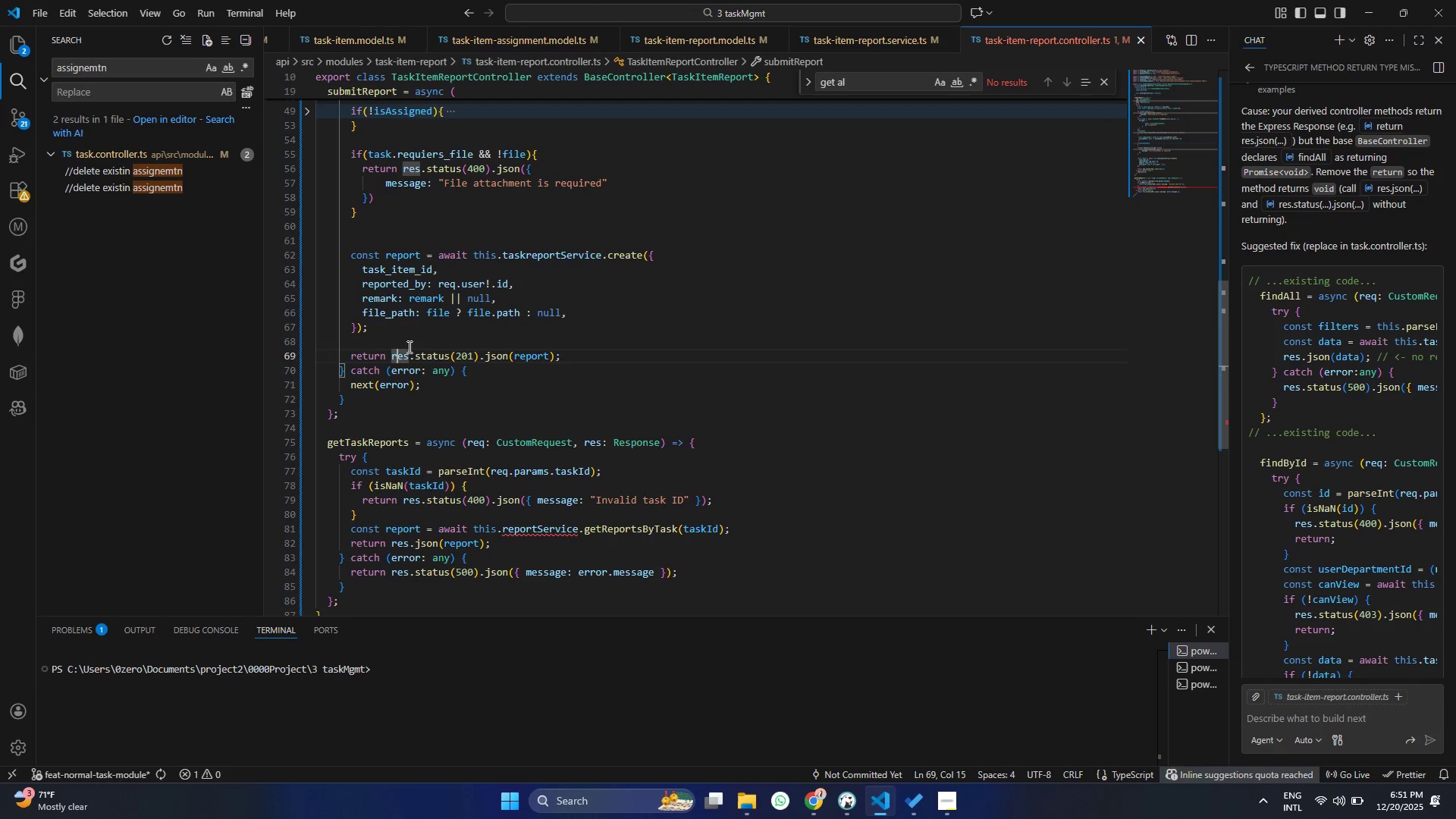 
triple_click([413, 347])
 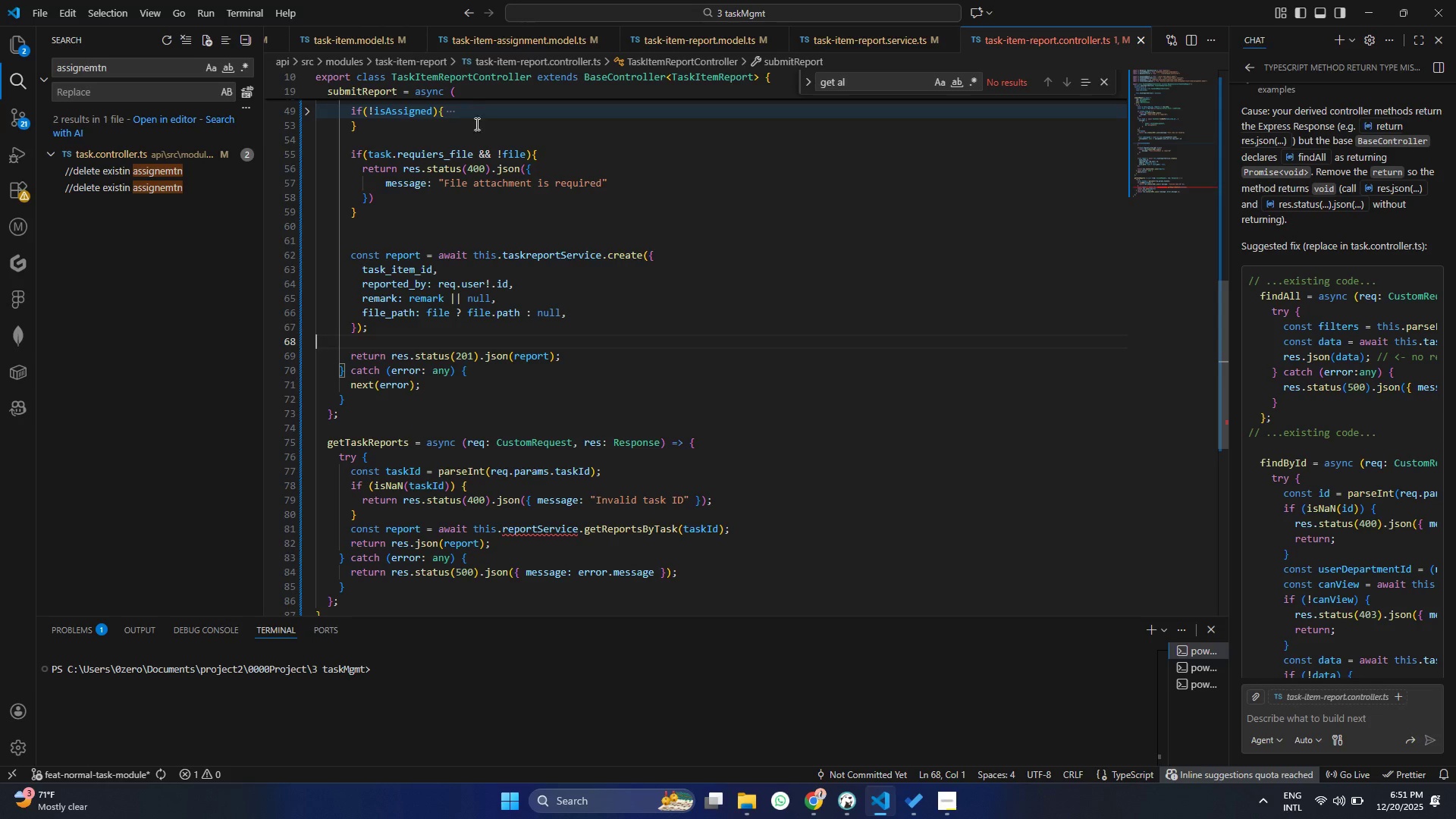 
type(    tas)
 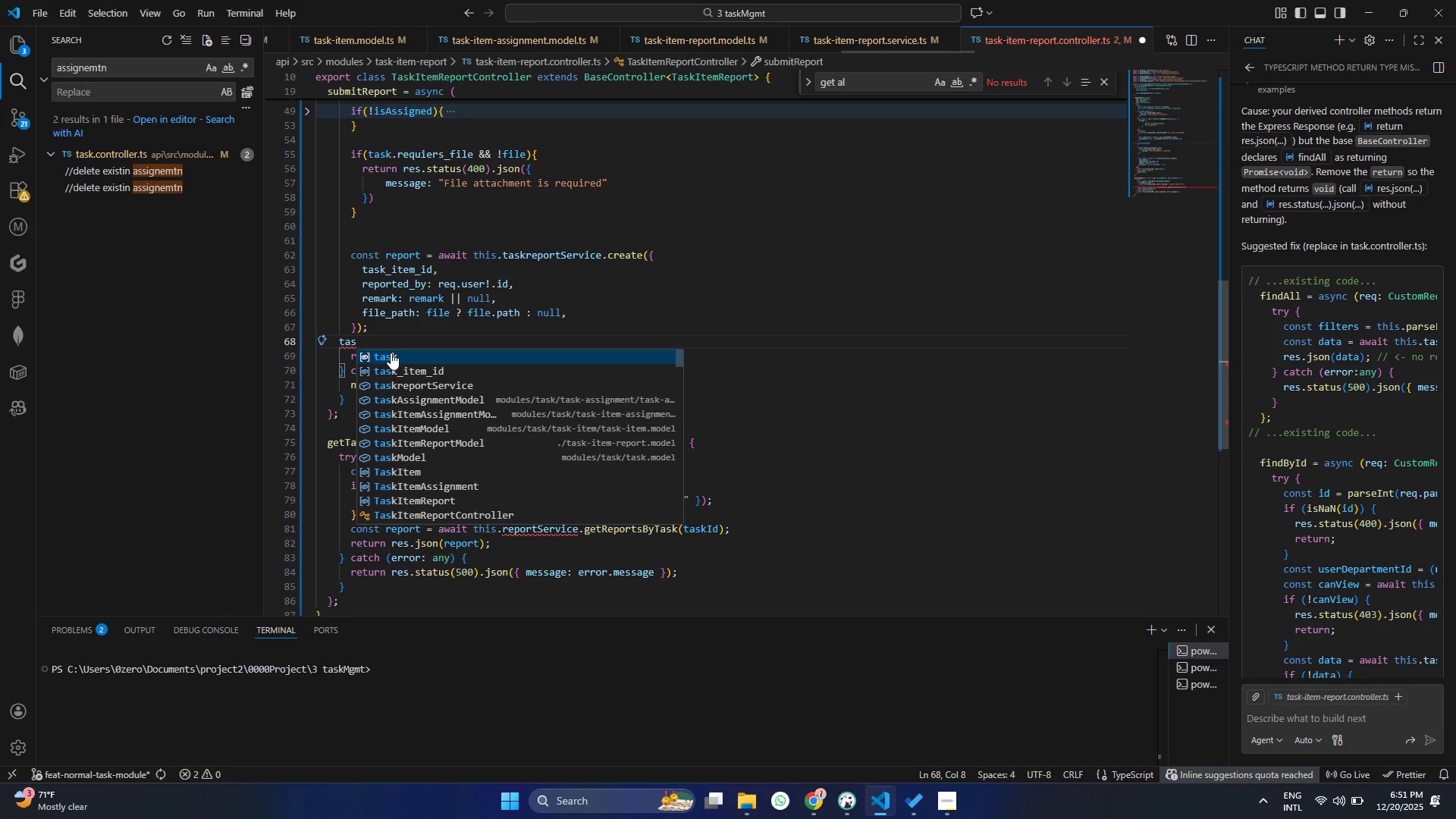 
key(Enter)
 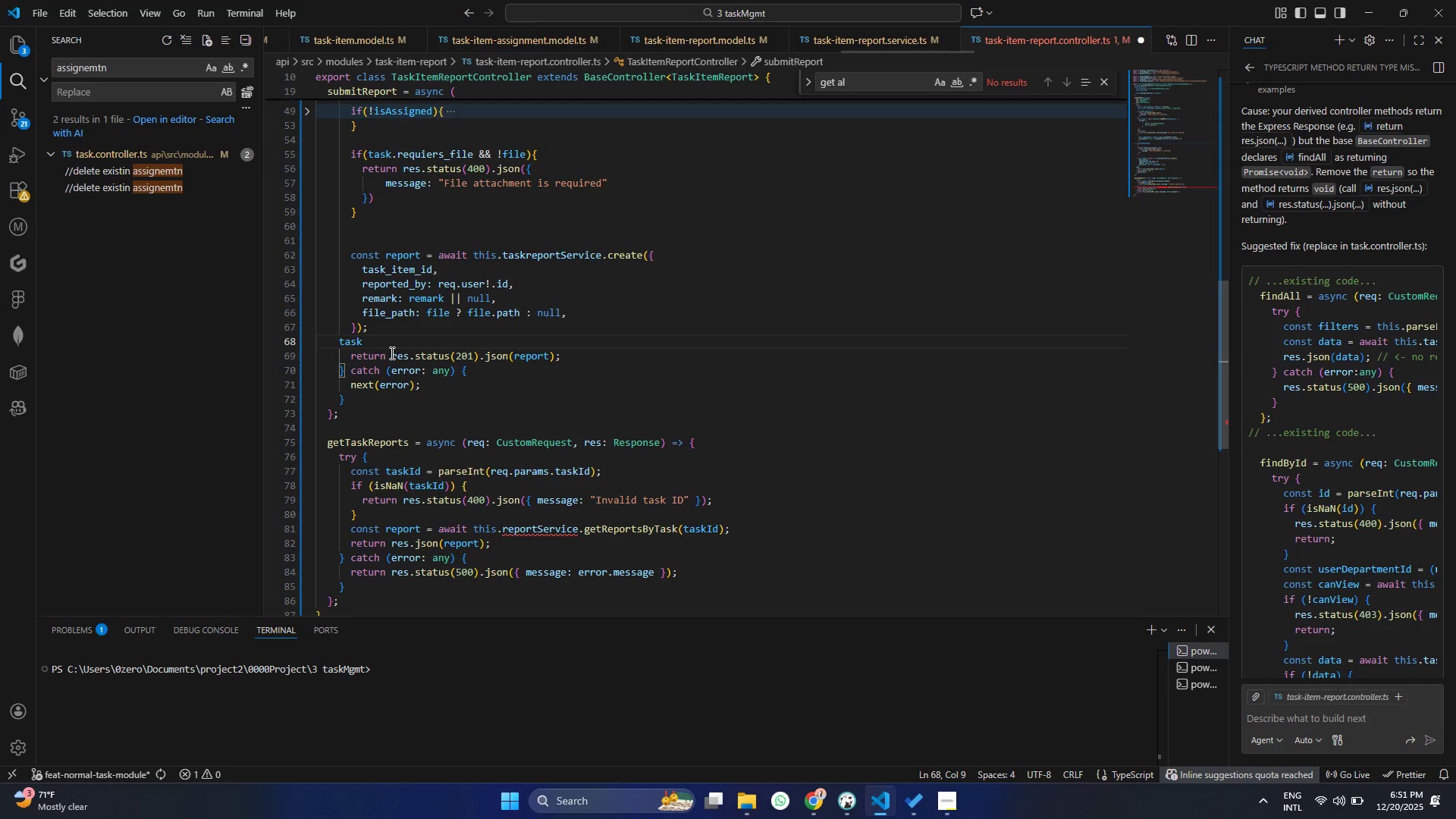 
type(.st)
 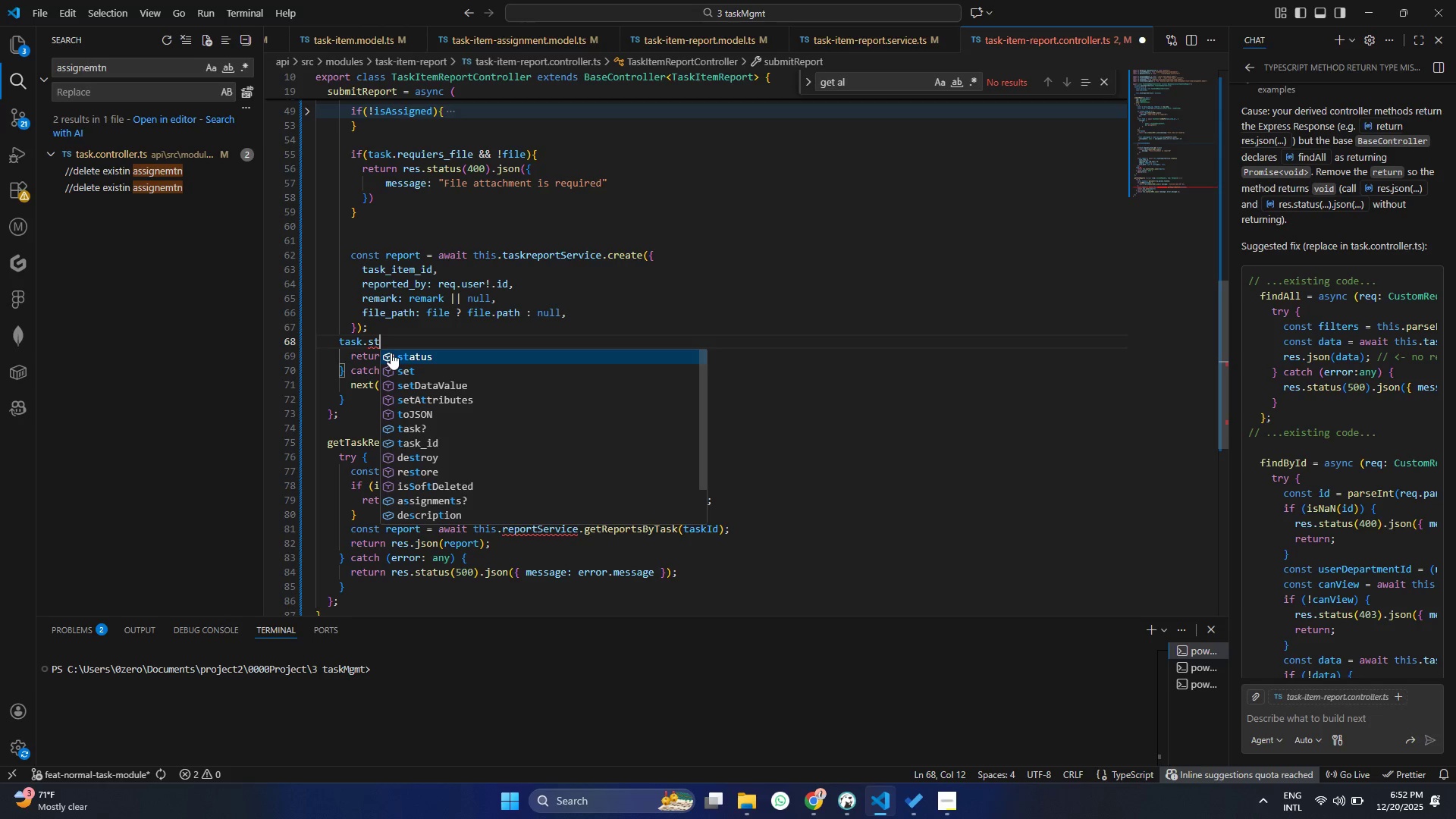 
key(Enter)
 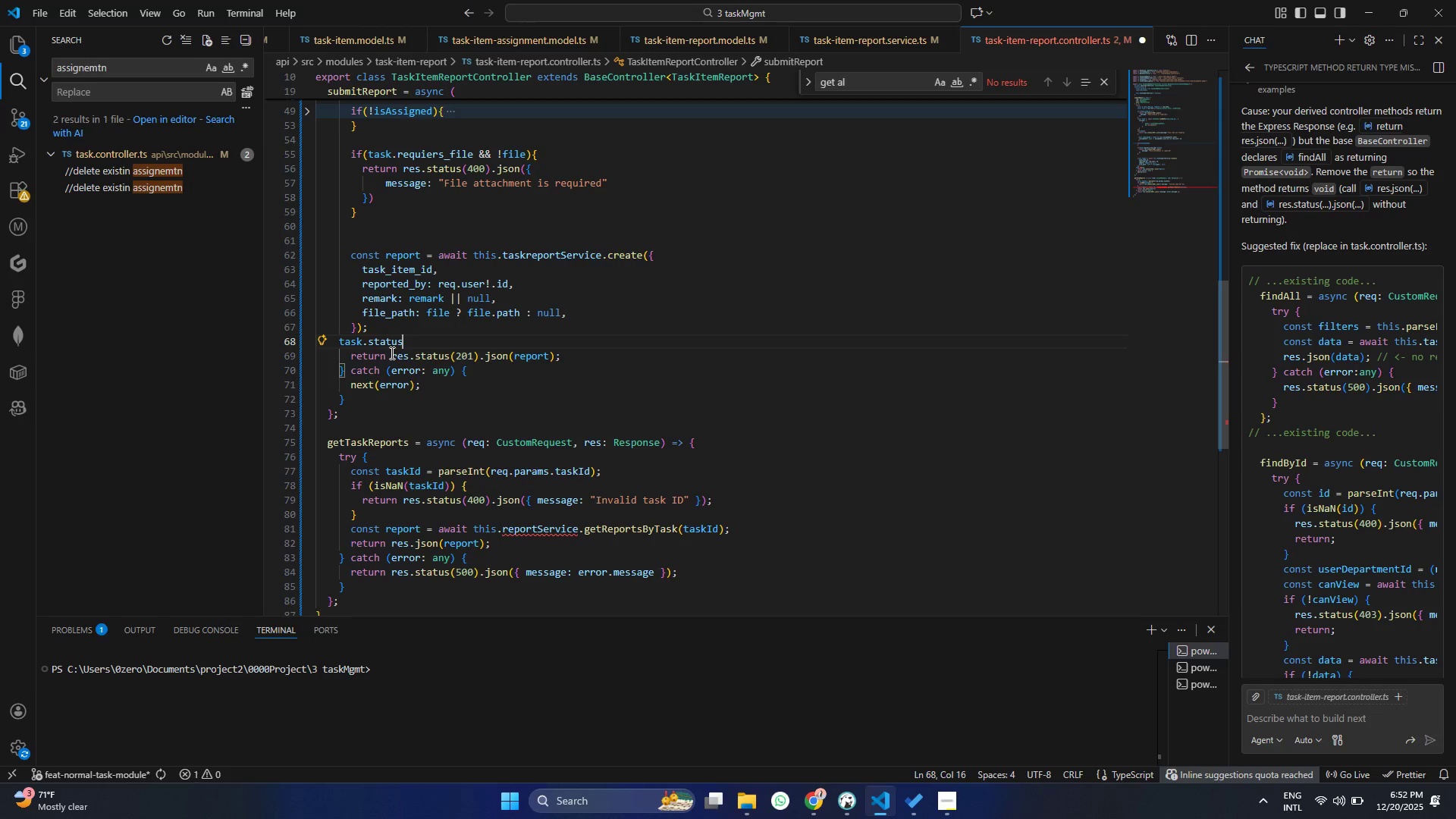 
key(Equal)
 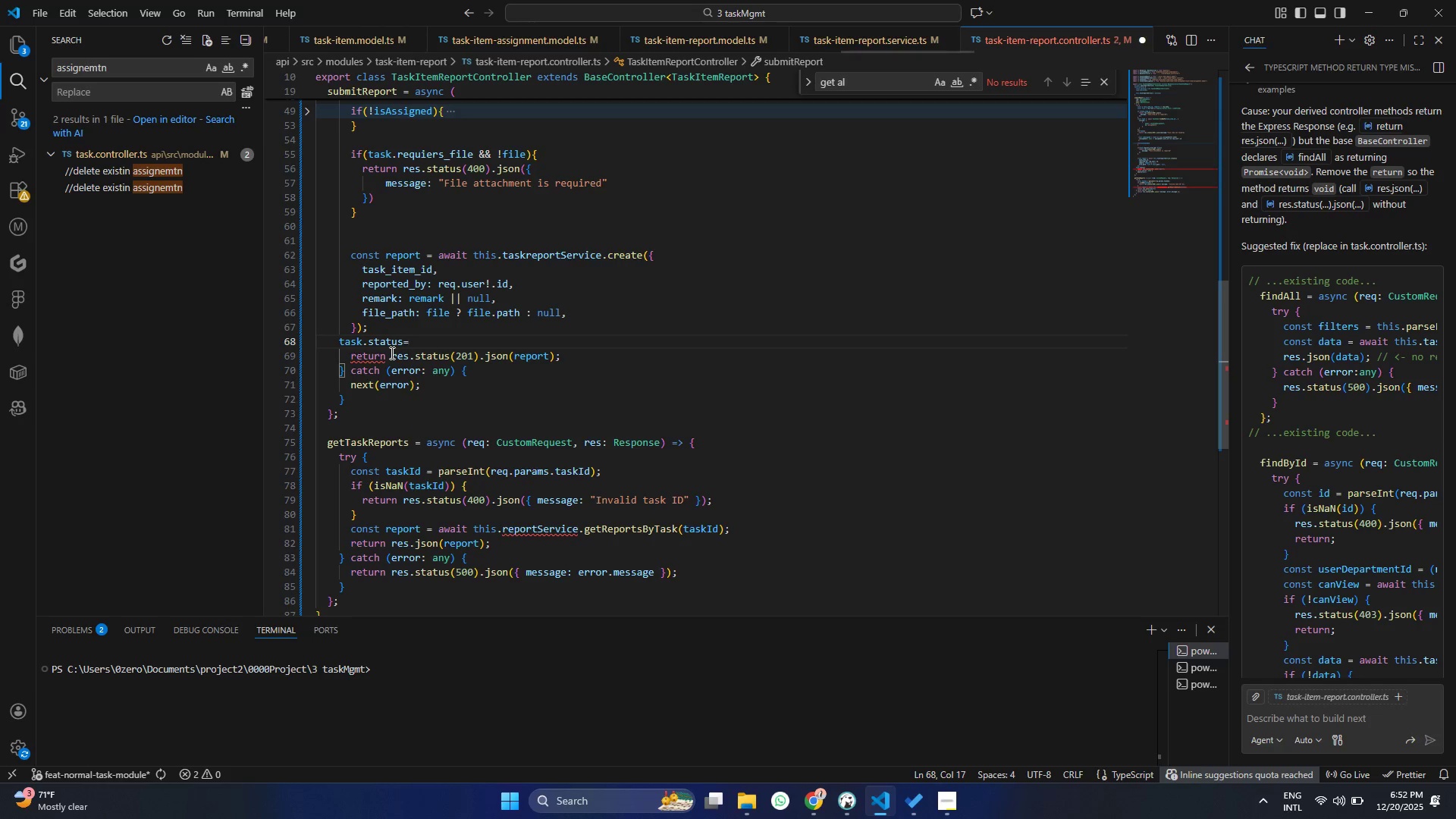 
key(Space)
 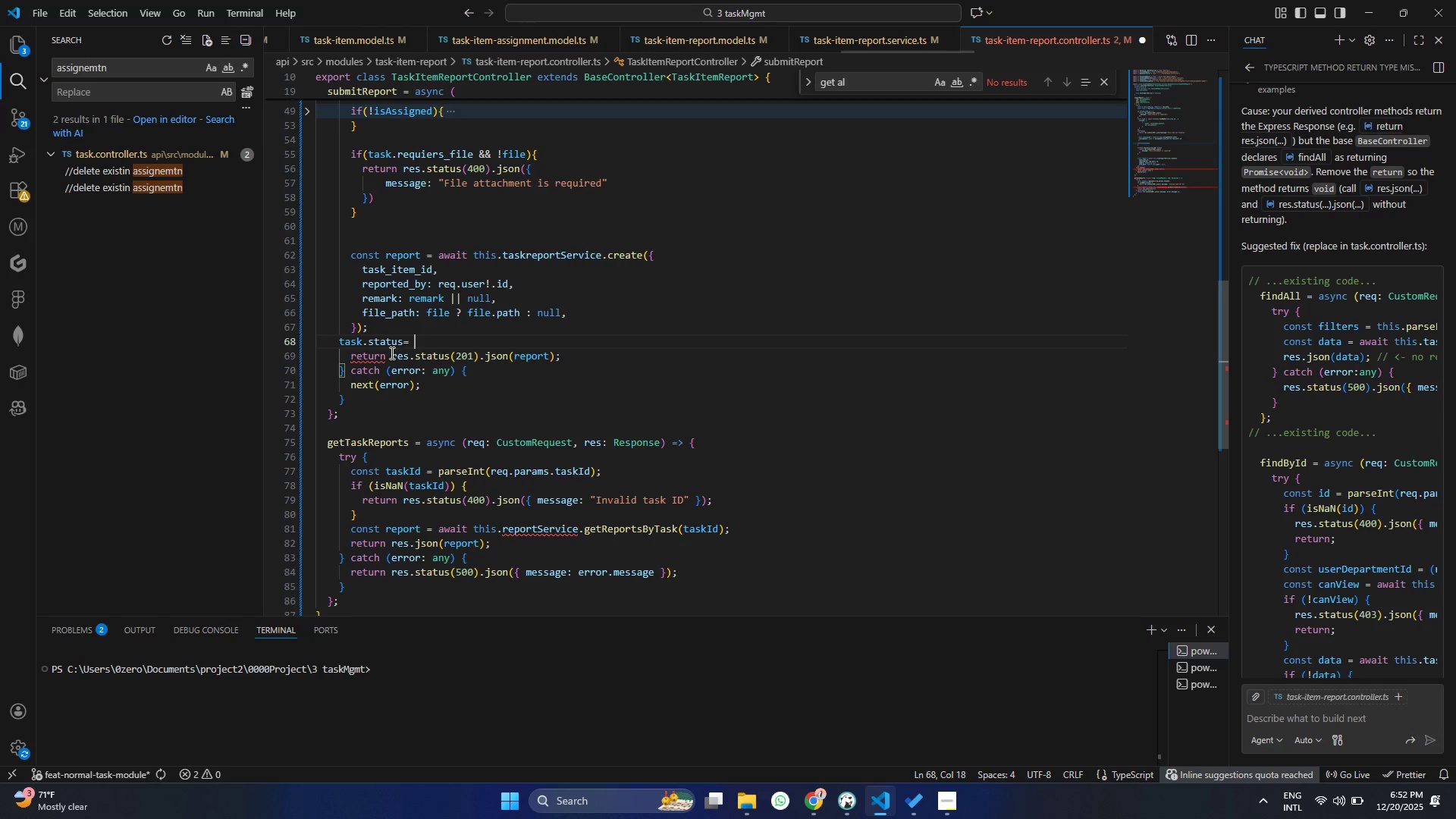 
key(Quote)
 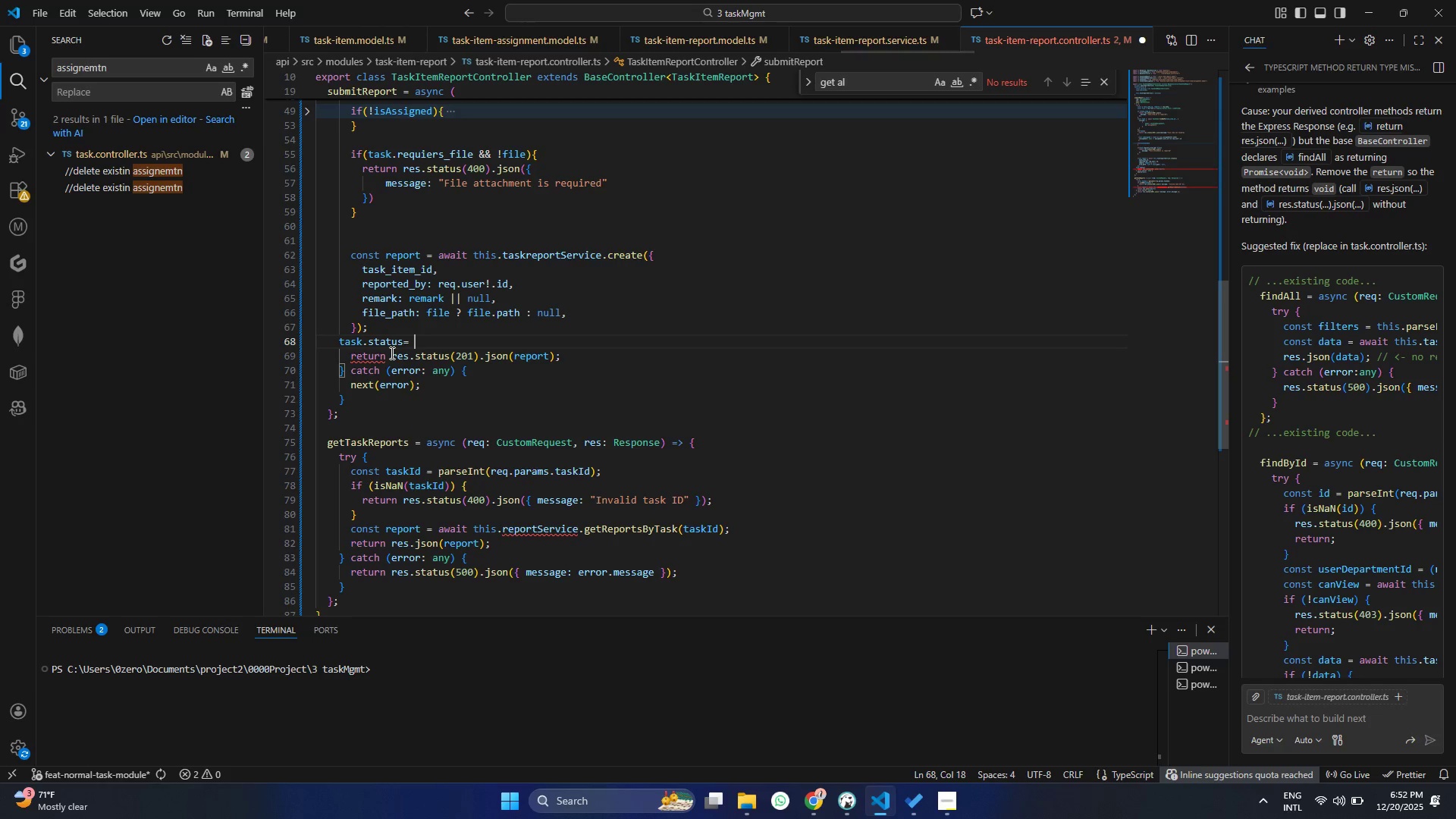 
key(Quote)
 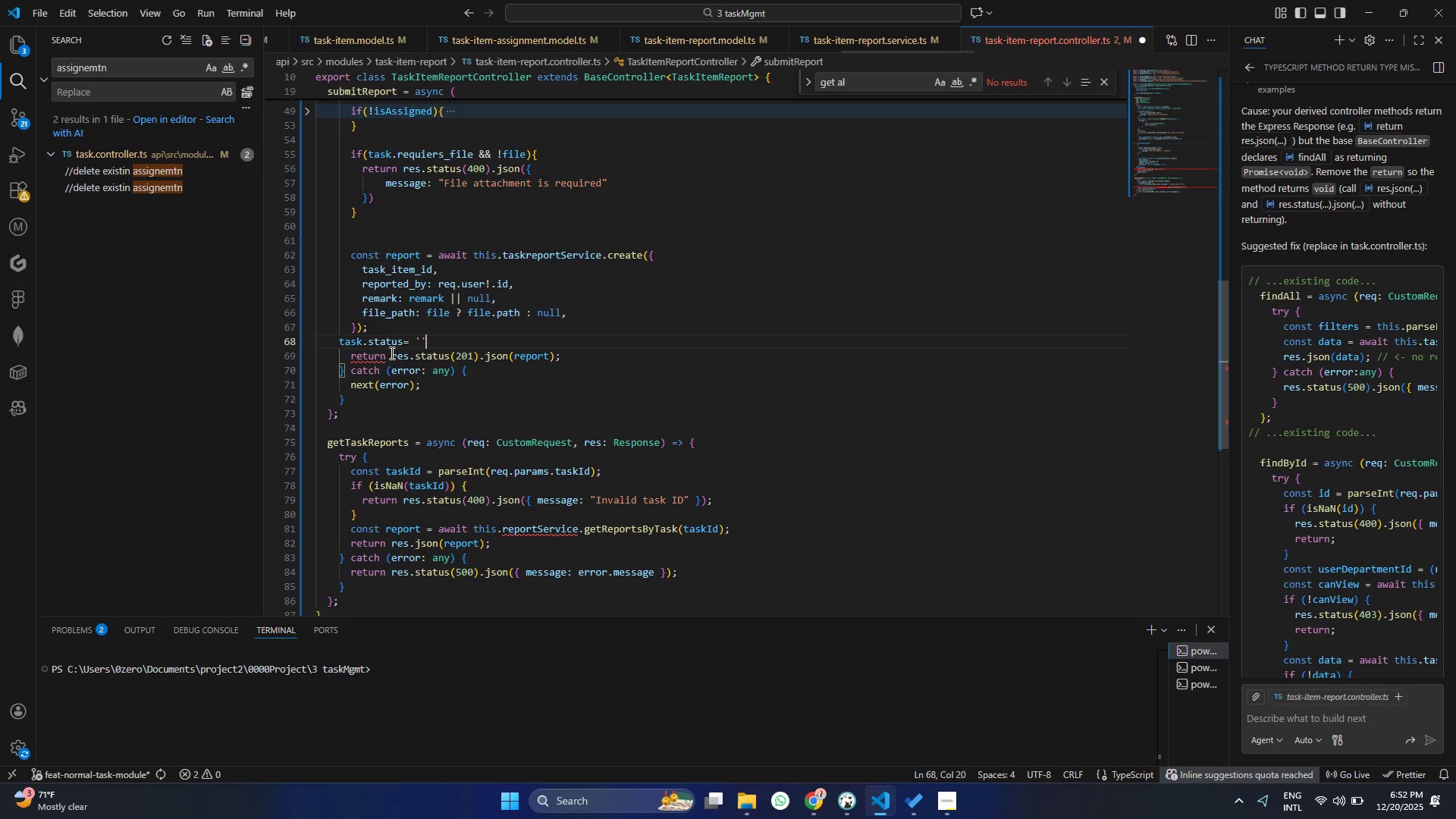 
key(Space)
 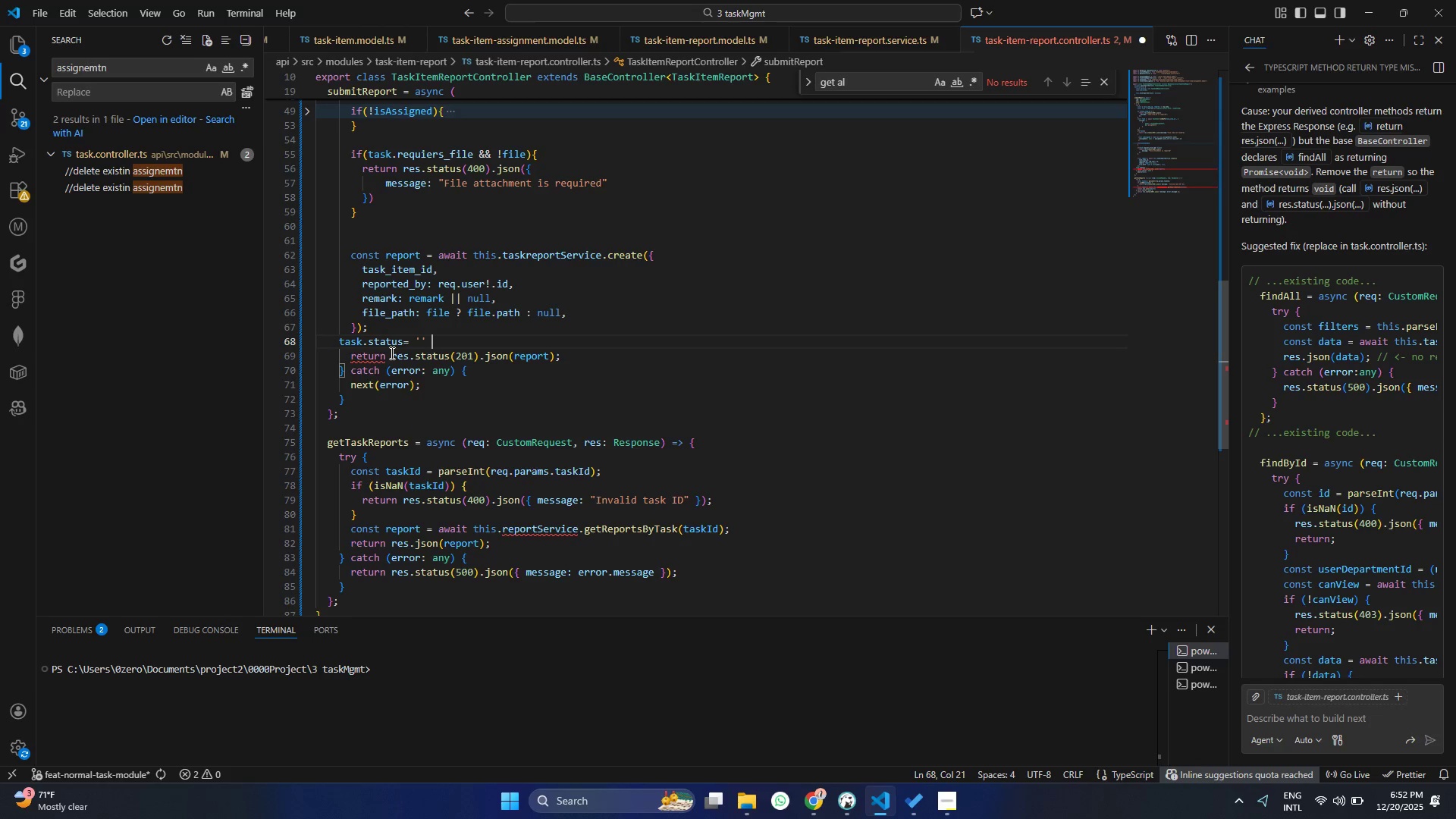 
key(Backspace)
 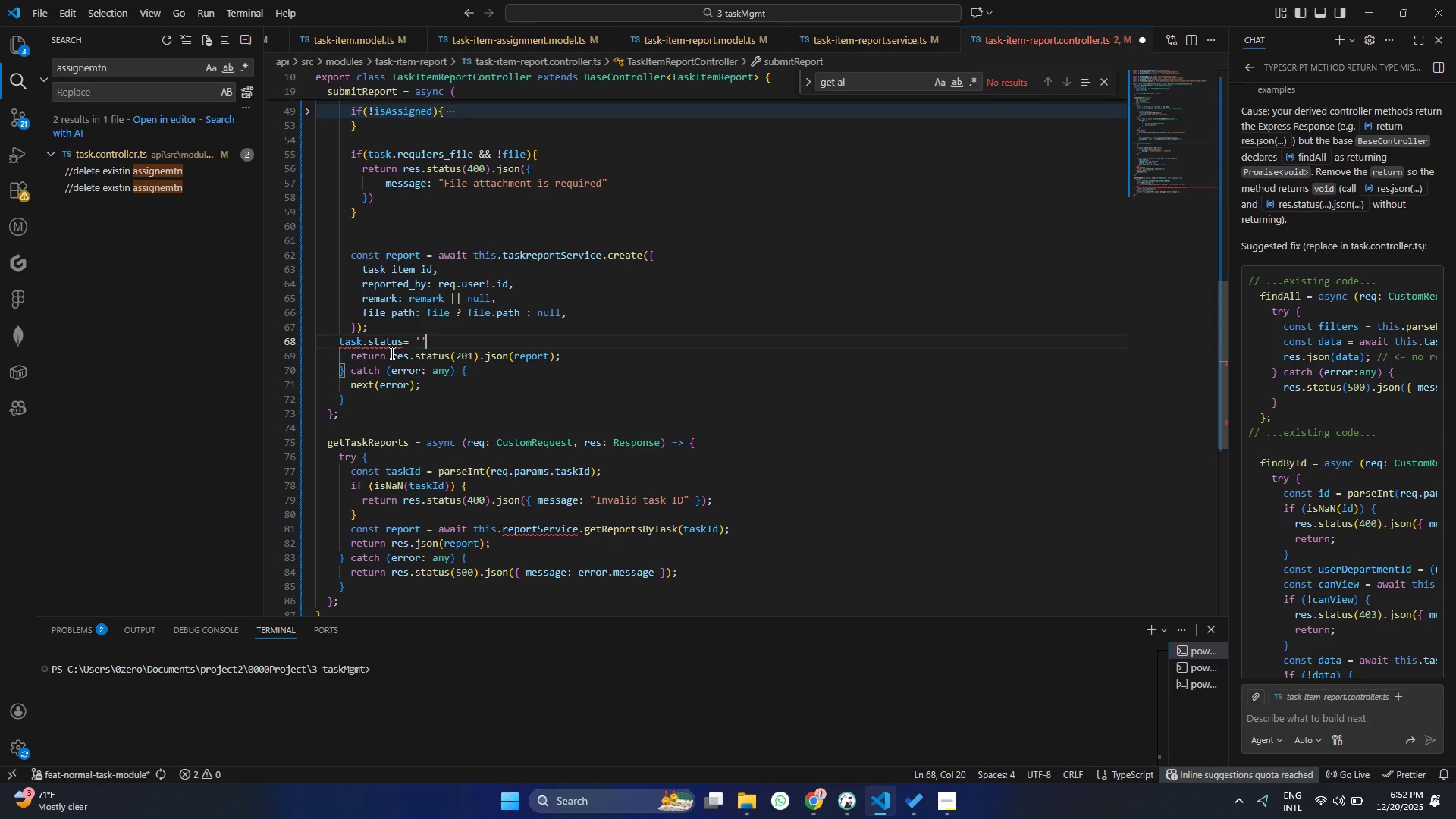 
key(ArrowLeft)
 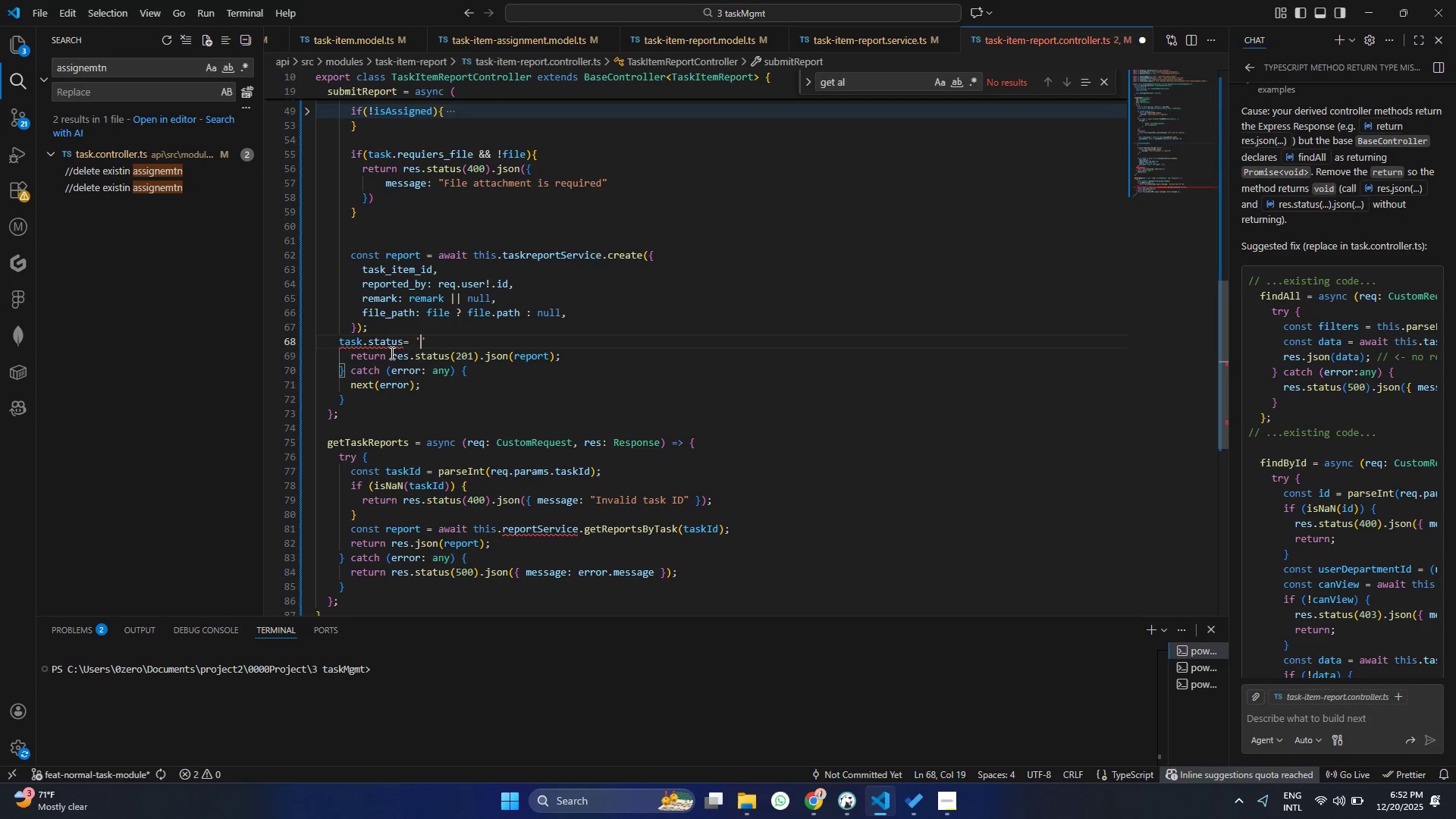 
type(COM{PL)
key(Backspace)
key(Backspace)
key(Backspace)
type(PLETED)
 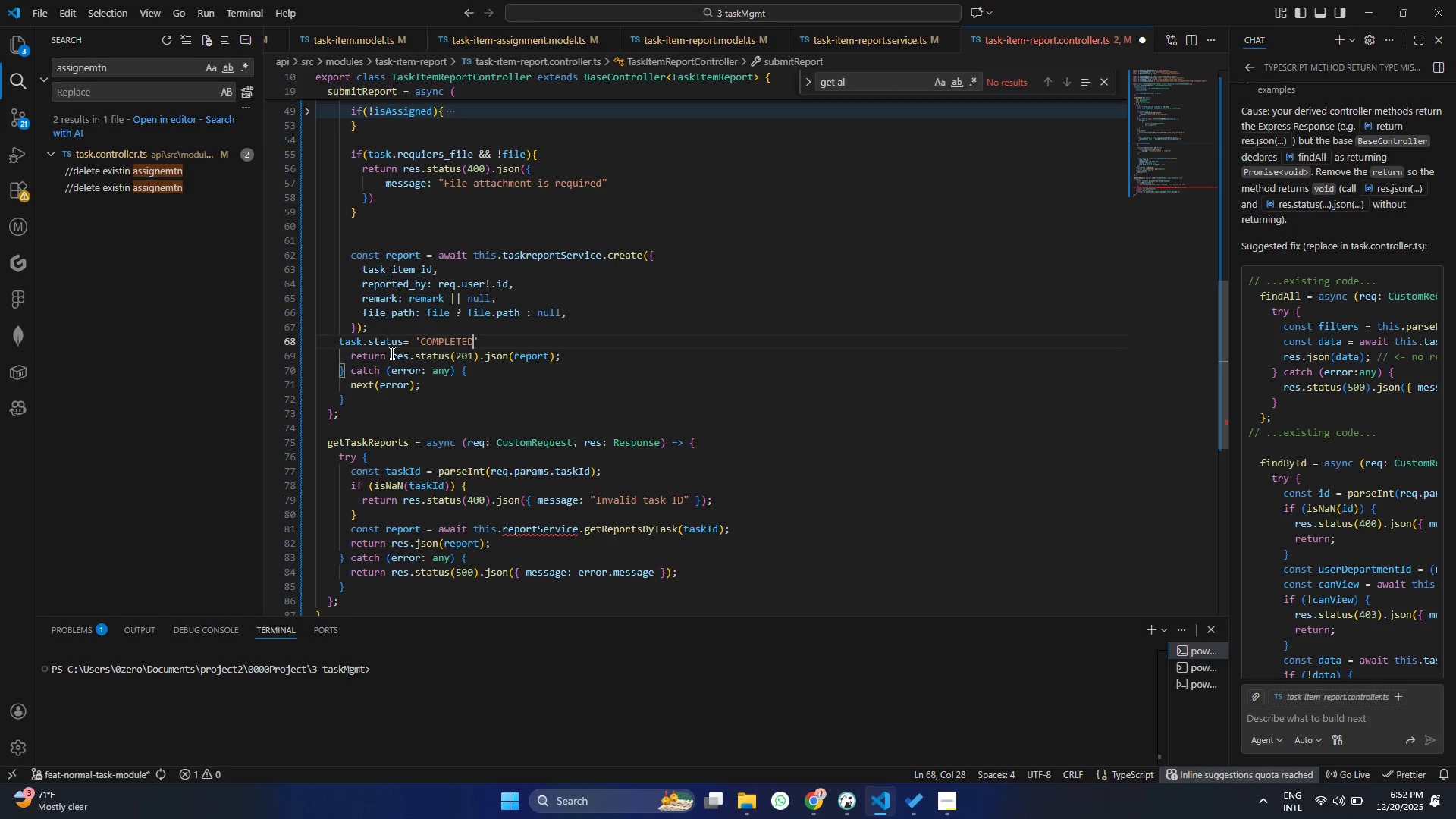 
key(ArrowRight)
 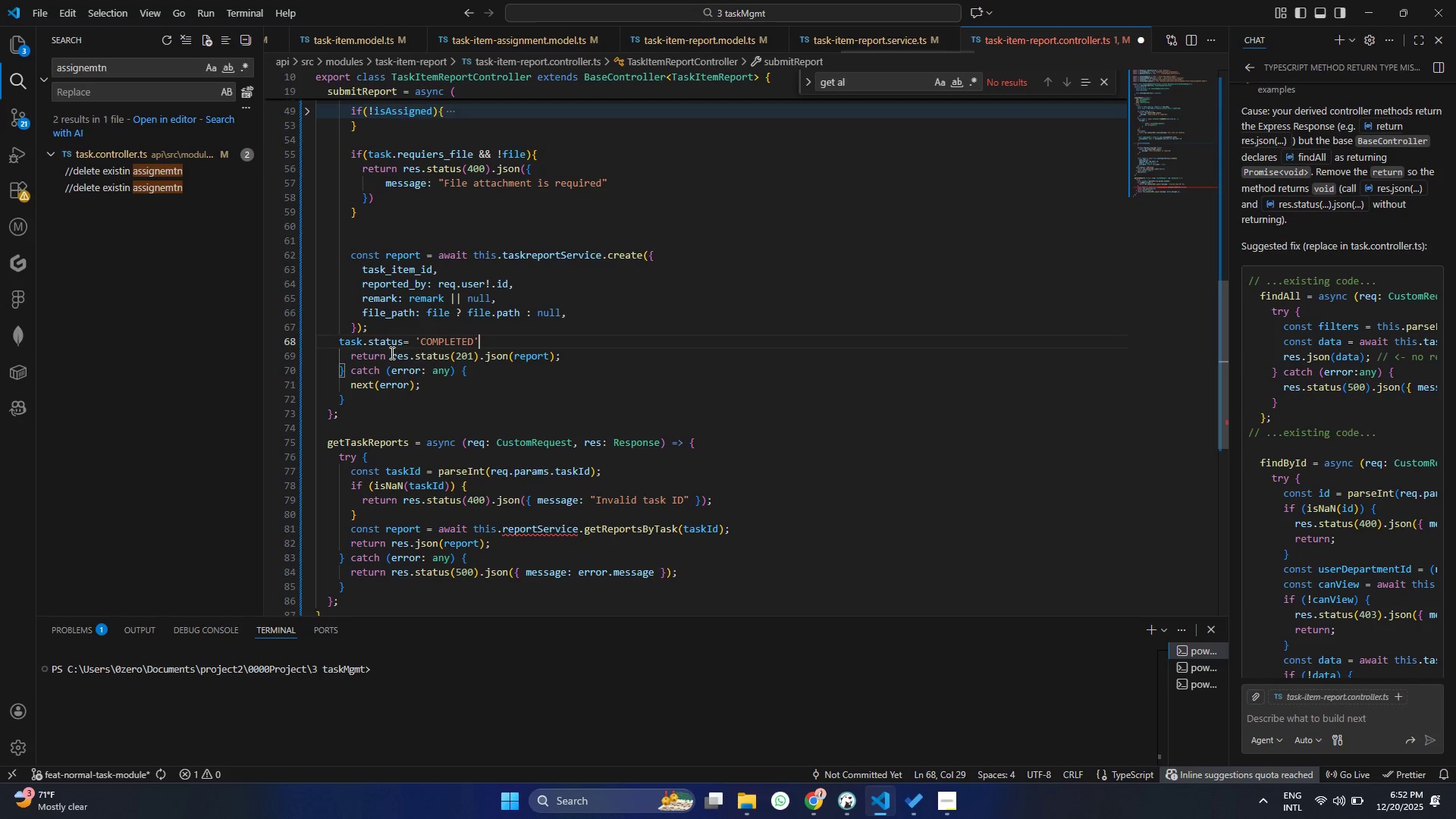 
key(Semicolon)
 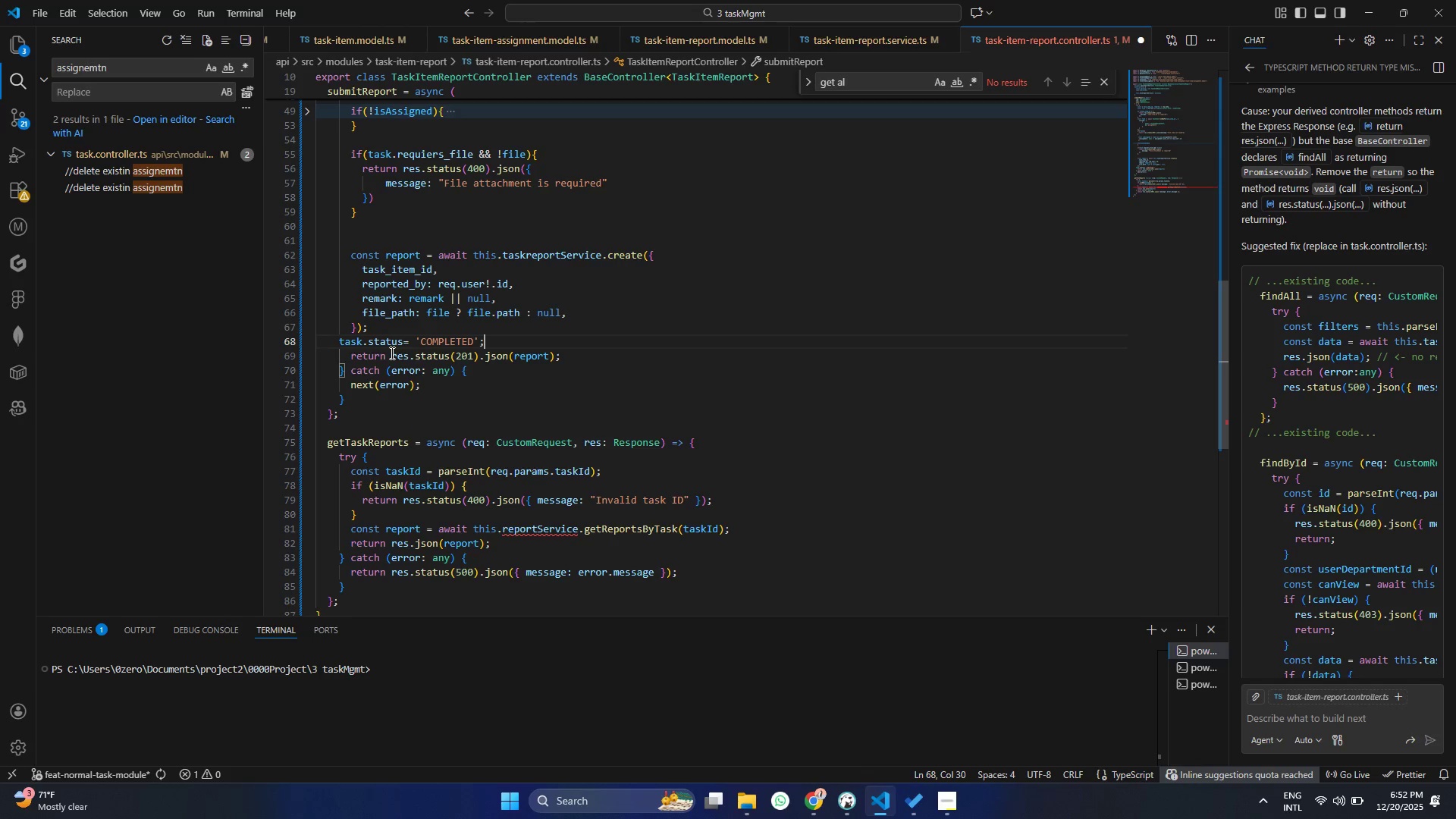 
key(Enter)
 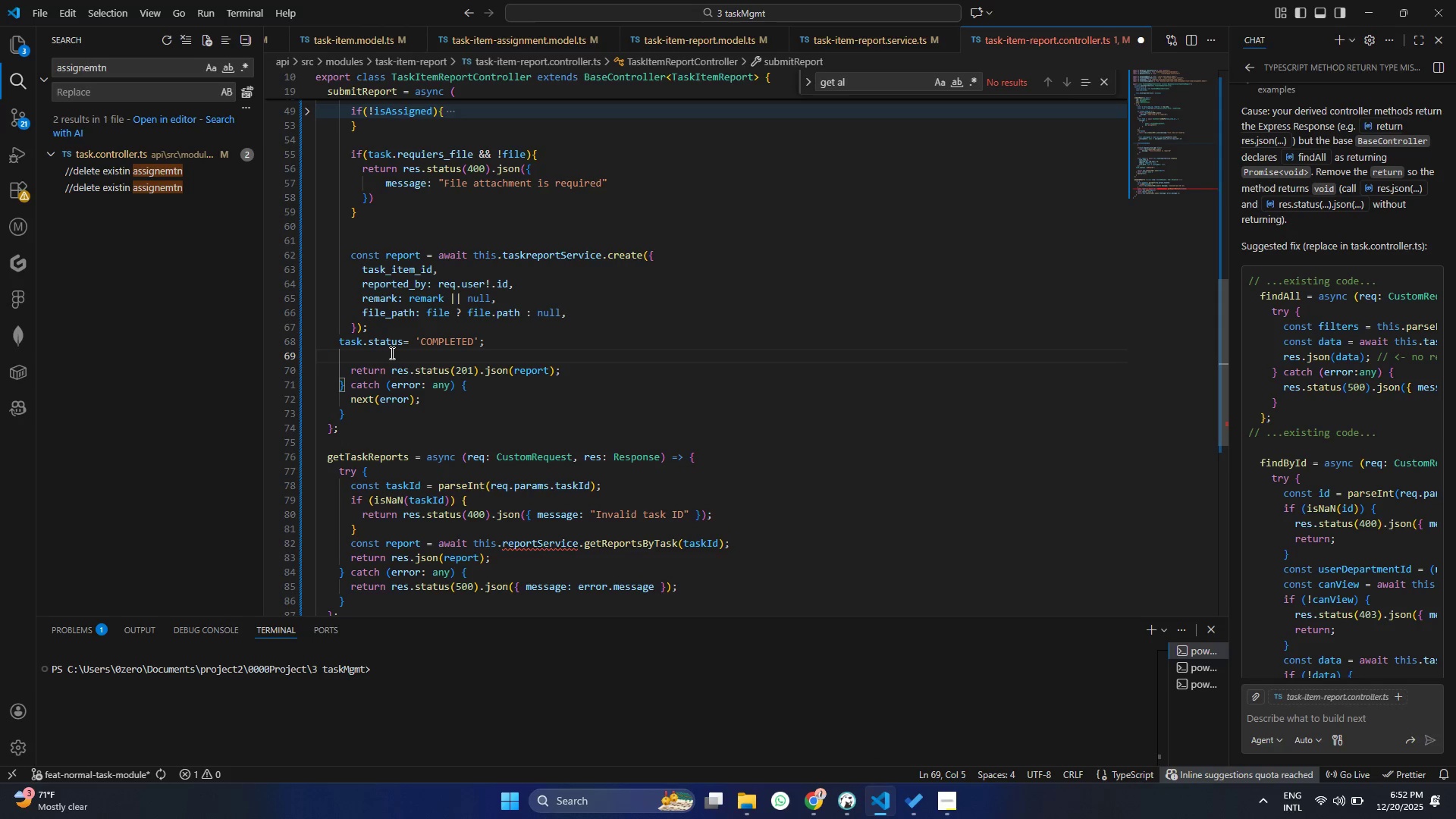 
type(awa)
 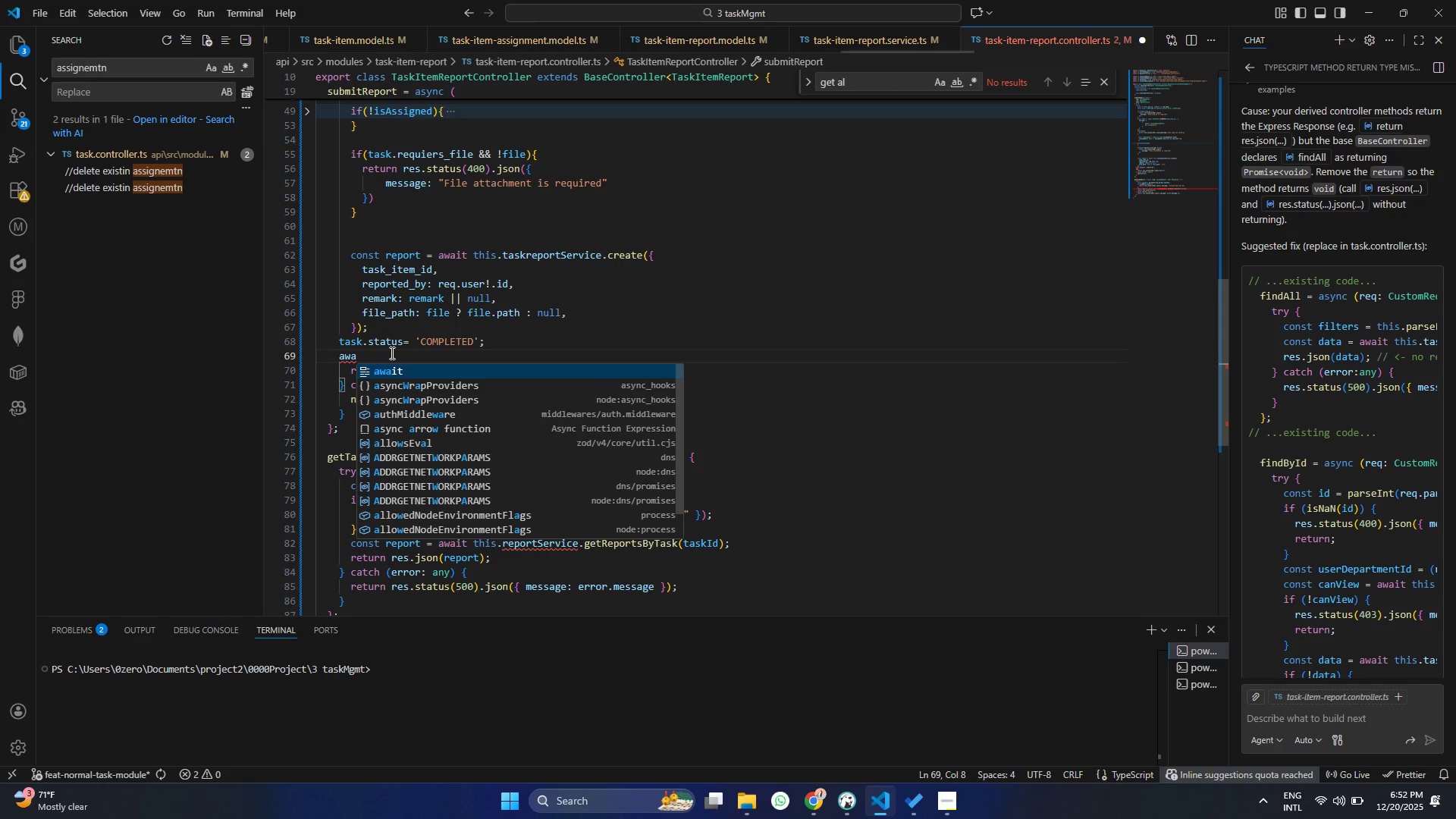 
key(Enter)
 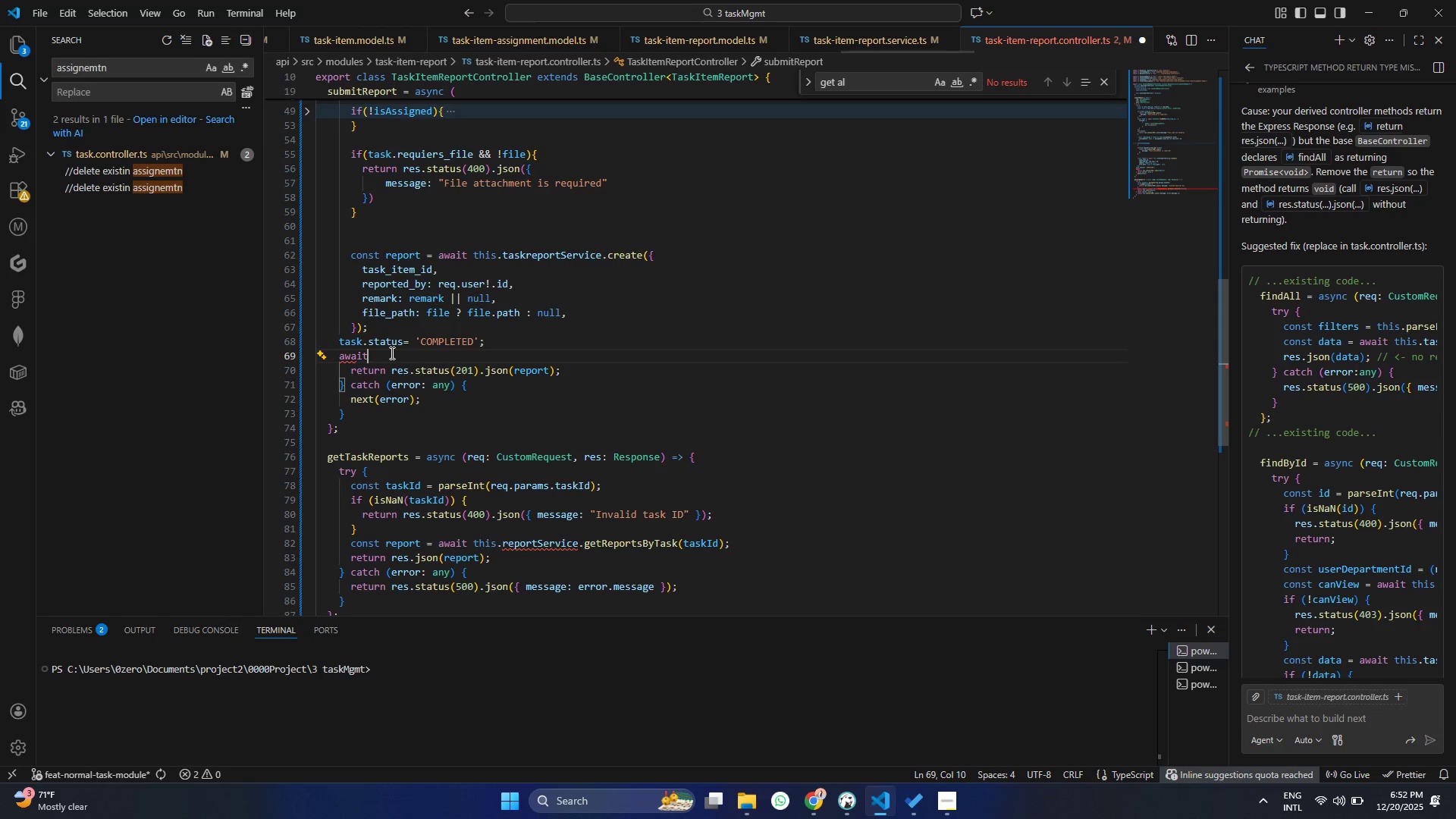 
type( tas)
 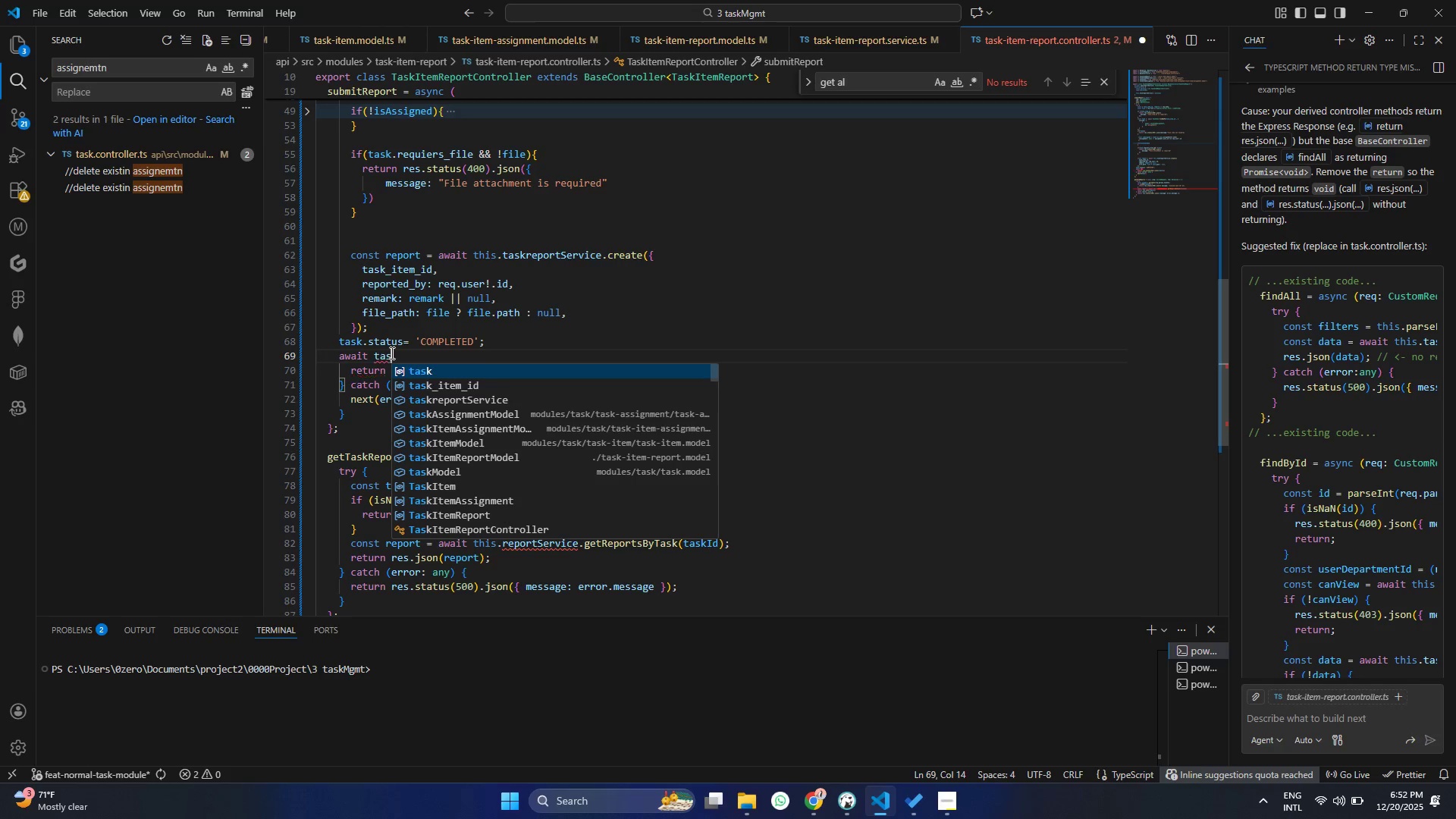 
key(Enter)
 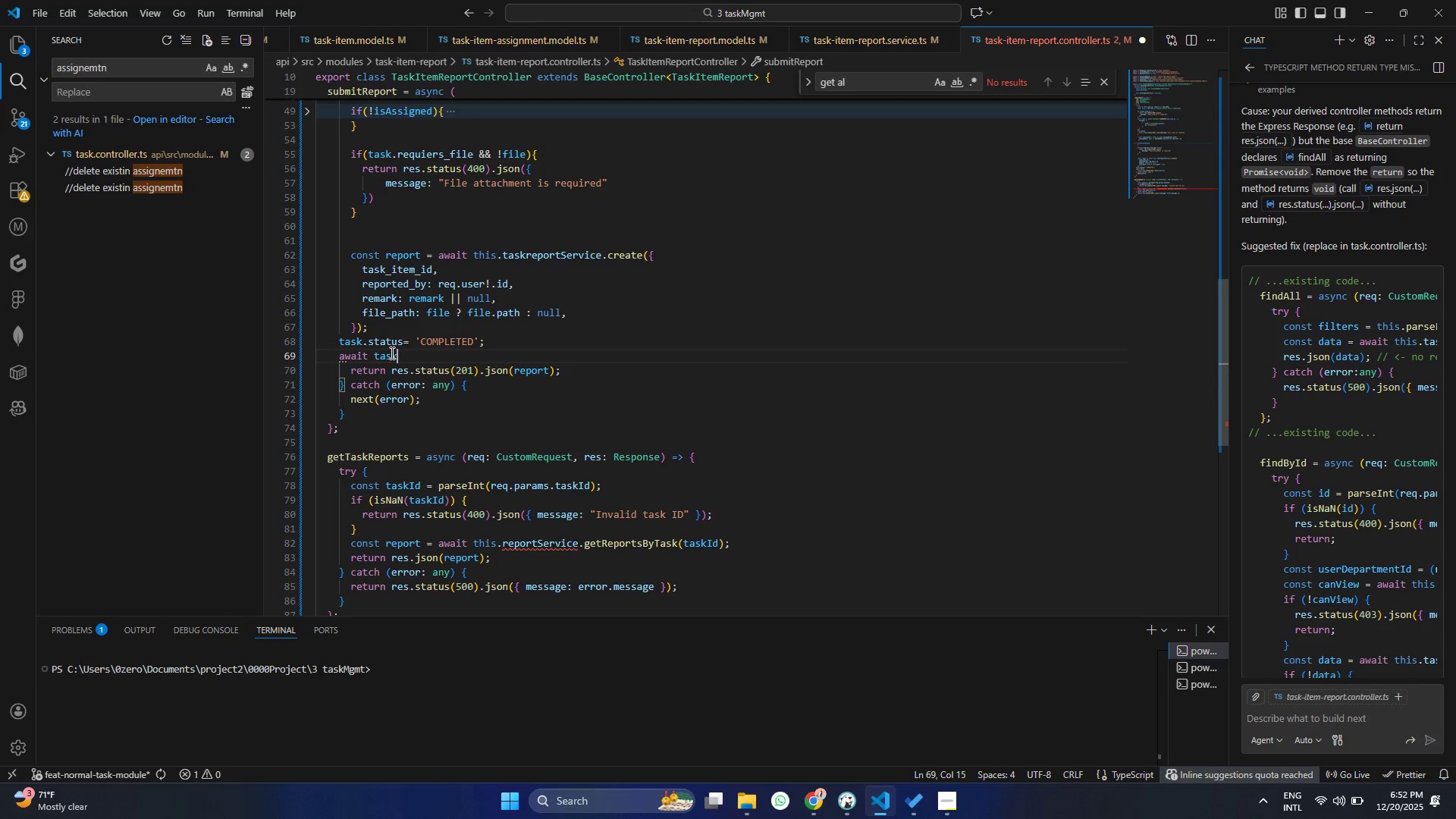 
key(Period)
 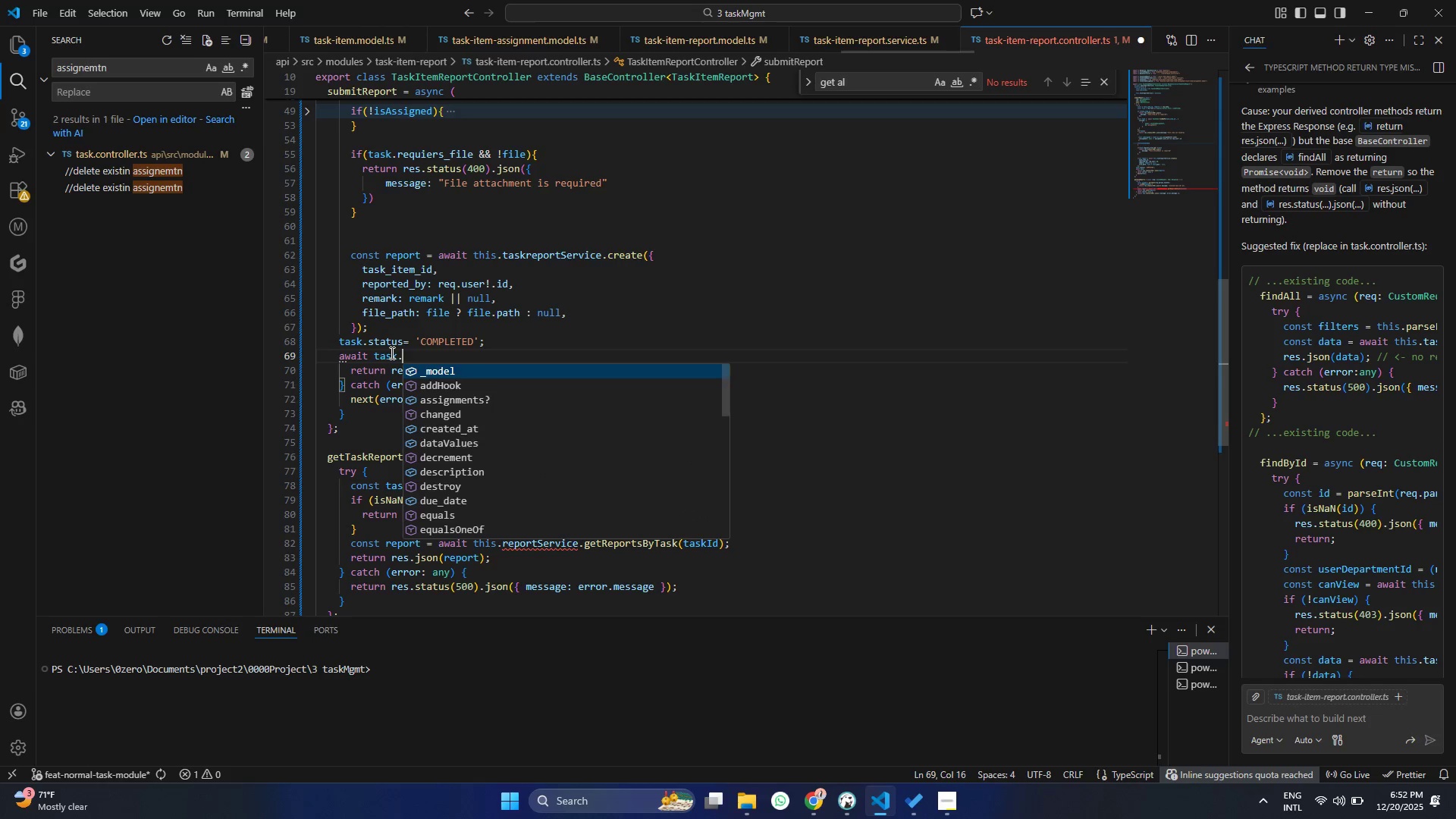 
key(S)
 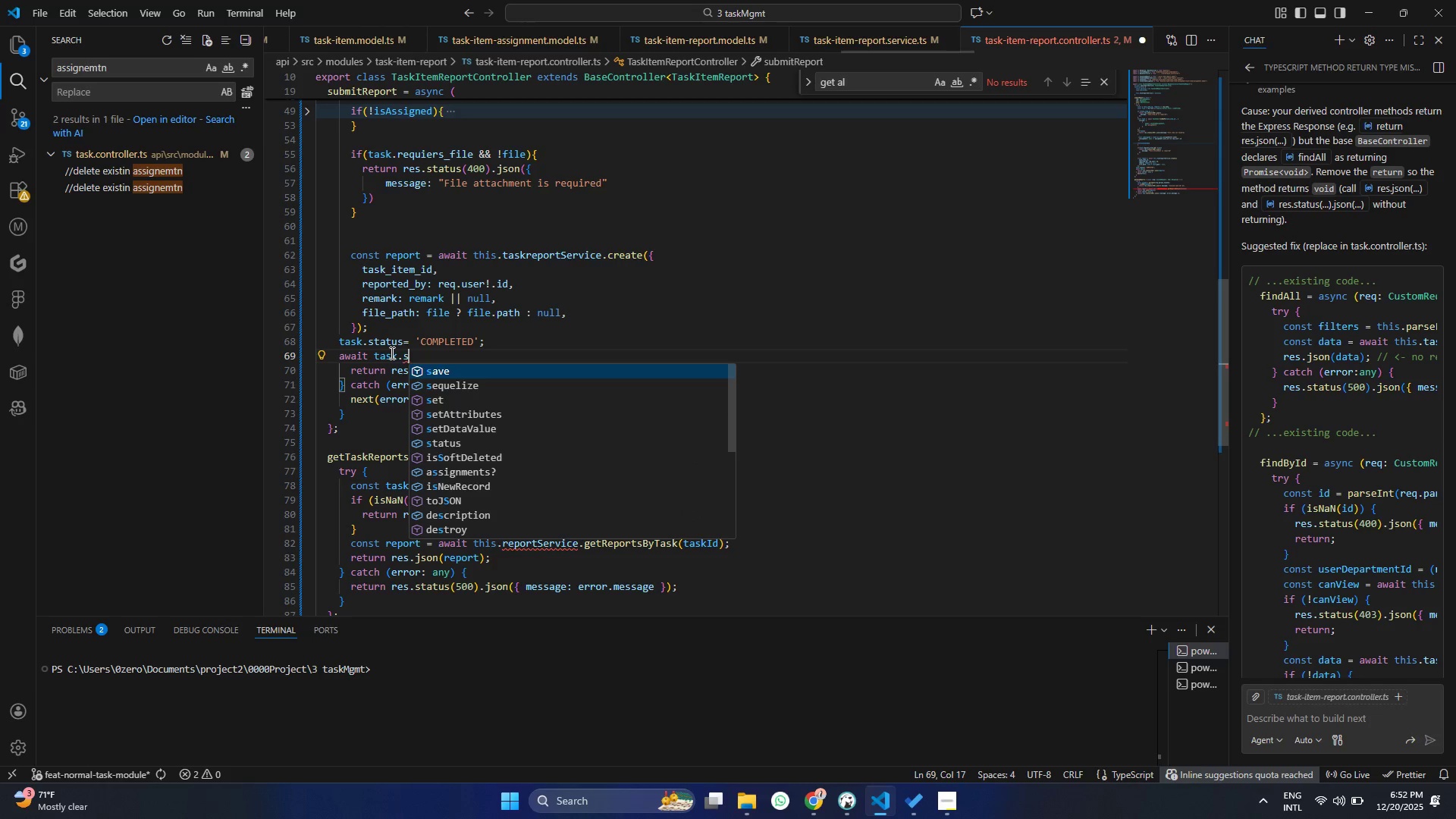 
key(Enter)
 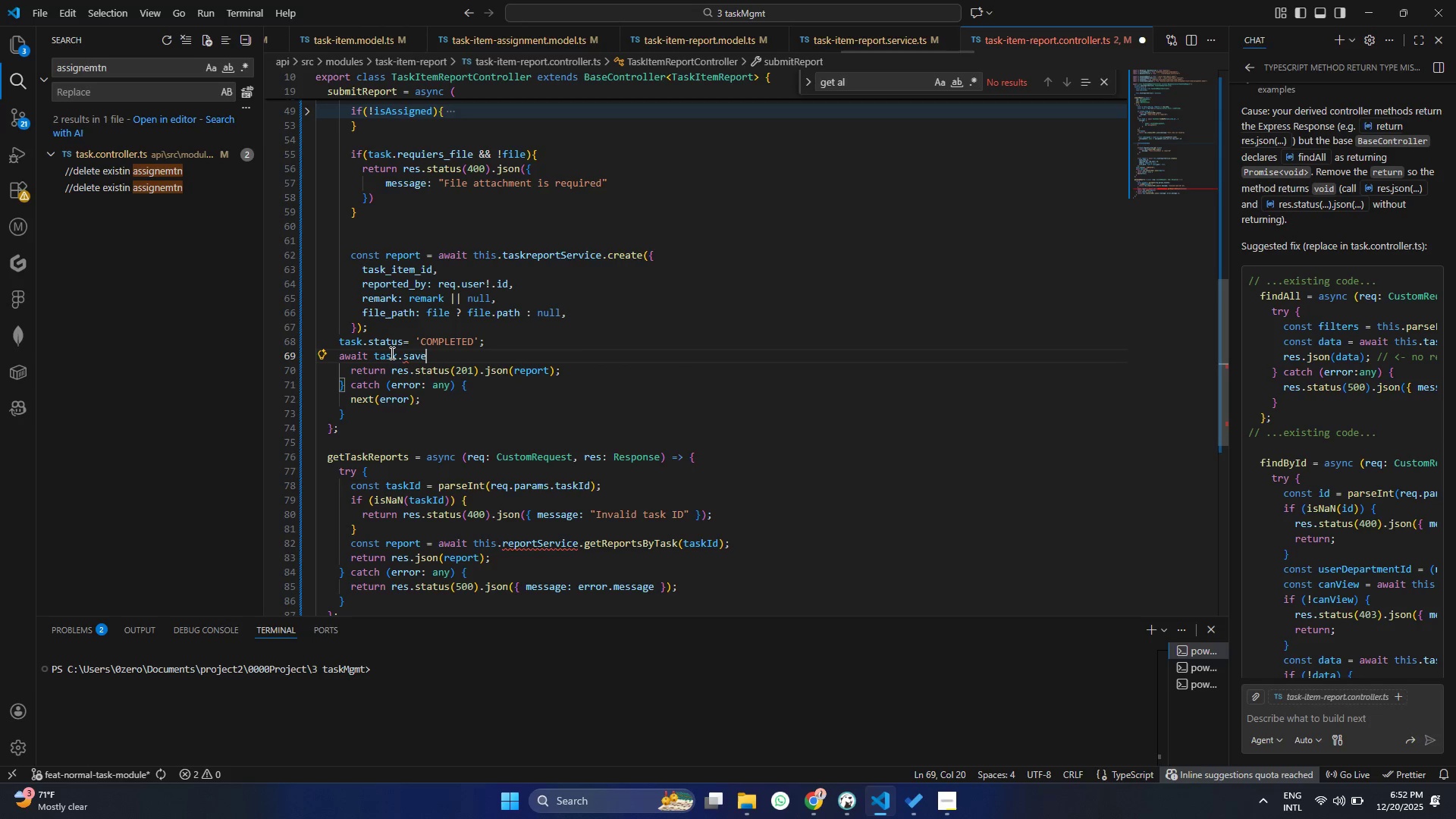 
key(Control+ControlLeft)
 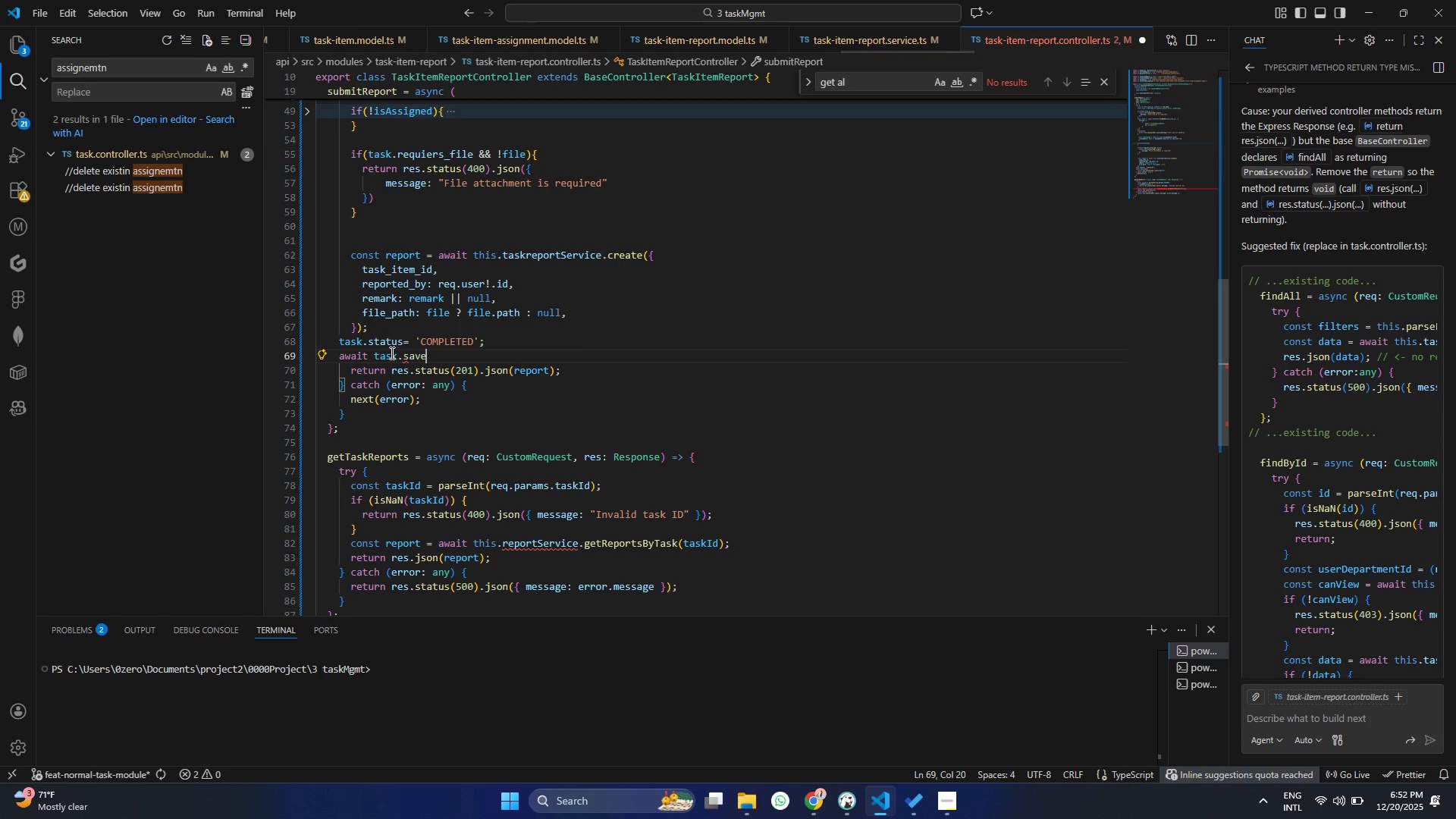 
key(Control+S)
 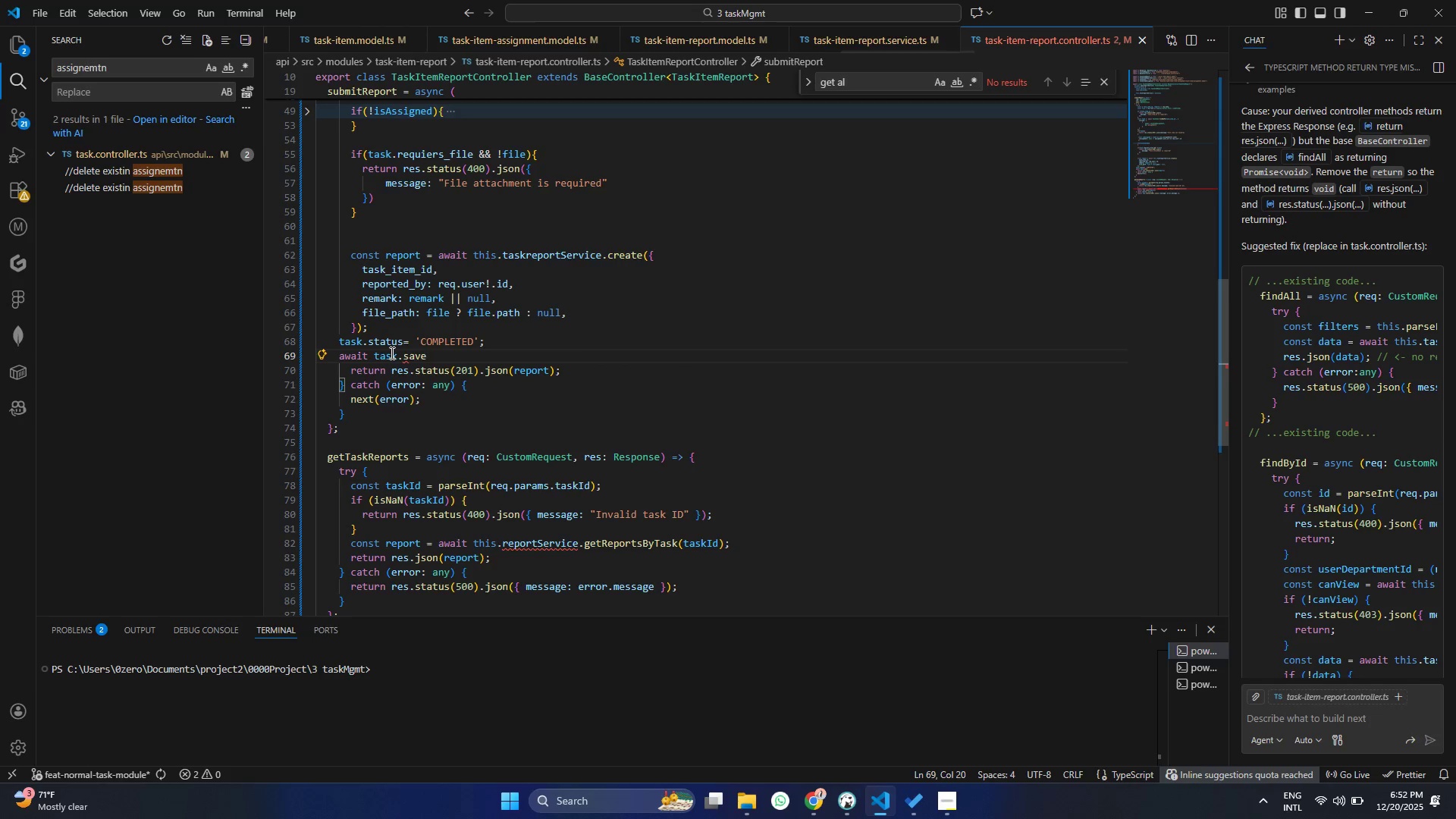 
key(Shift+9)
 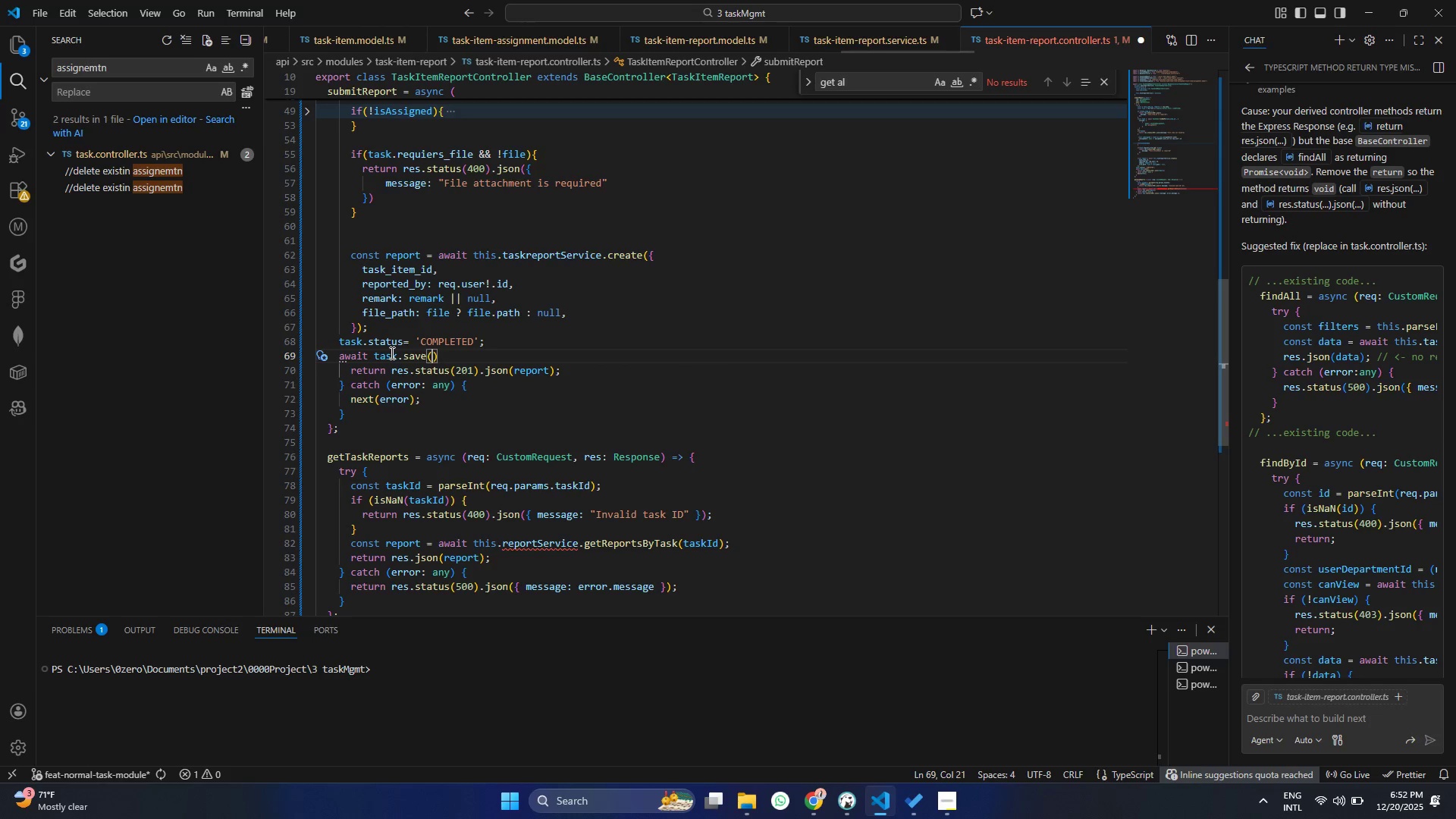 
key(Control+ControlLeft)
 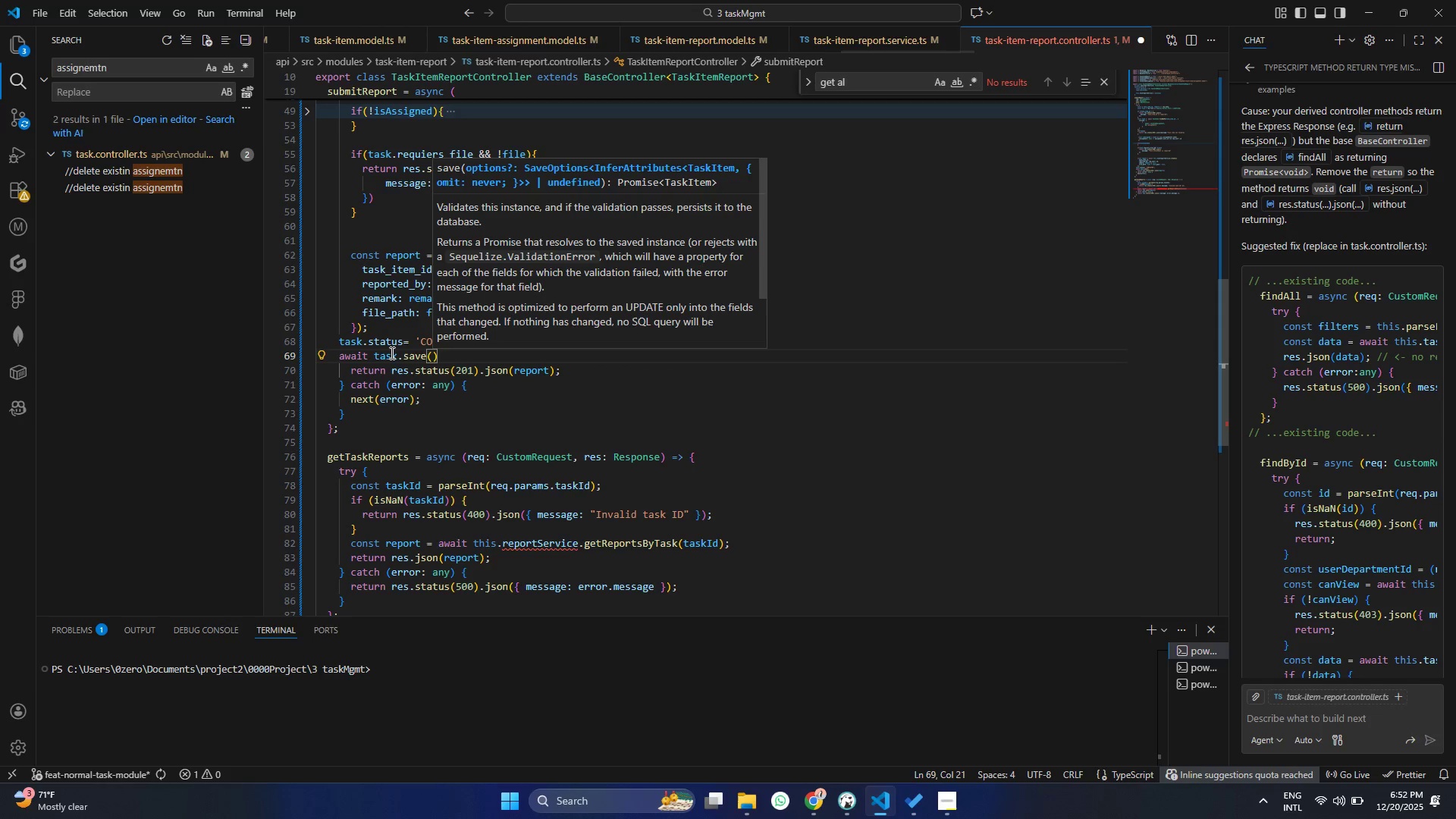 
key(Control+ControlLeft)
 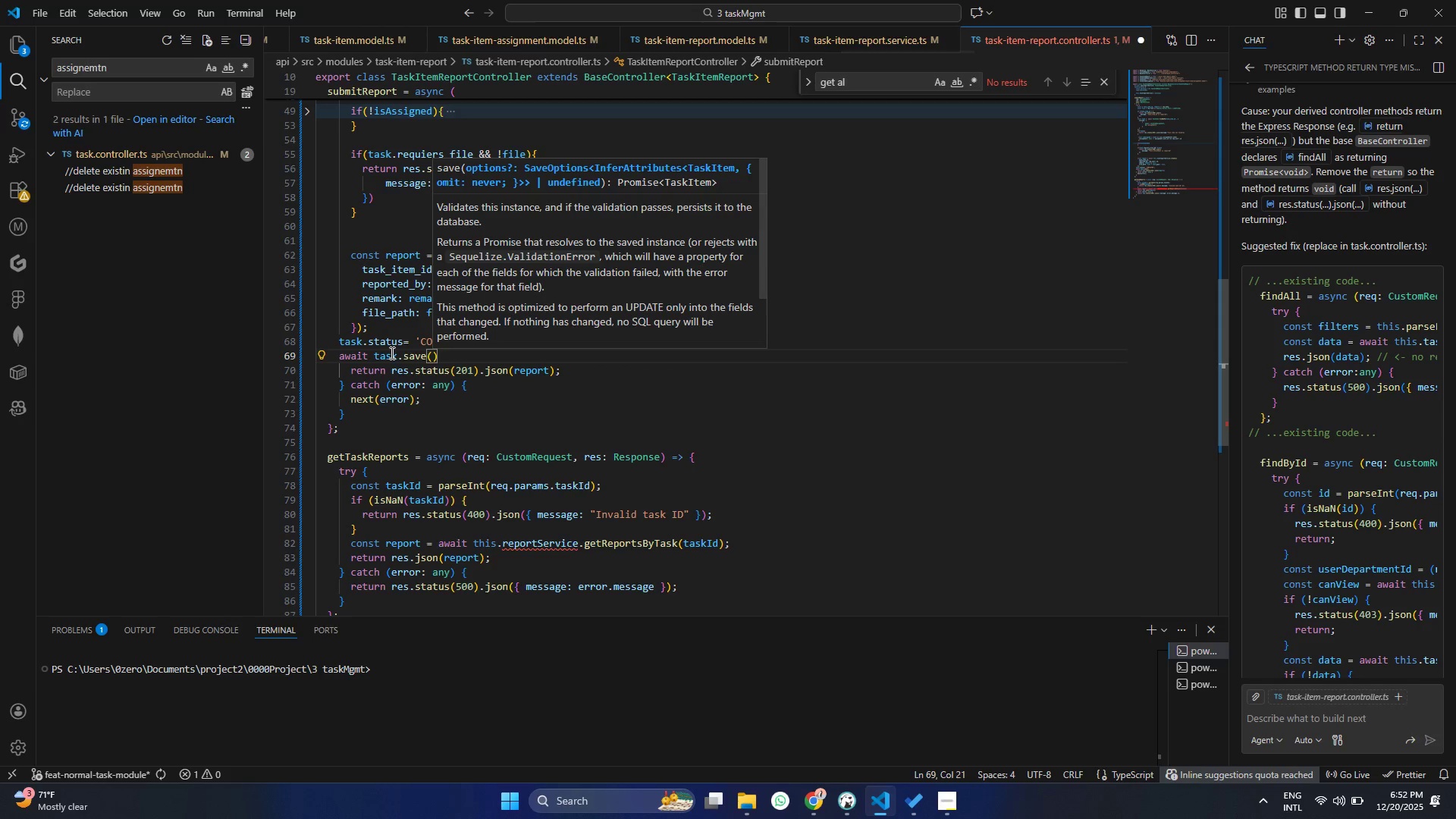 
key(Control+S)
 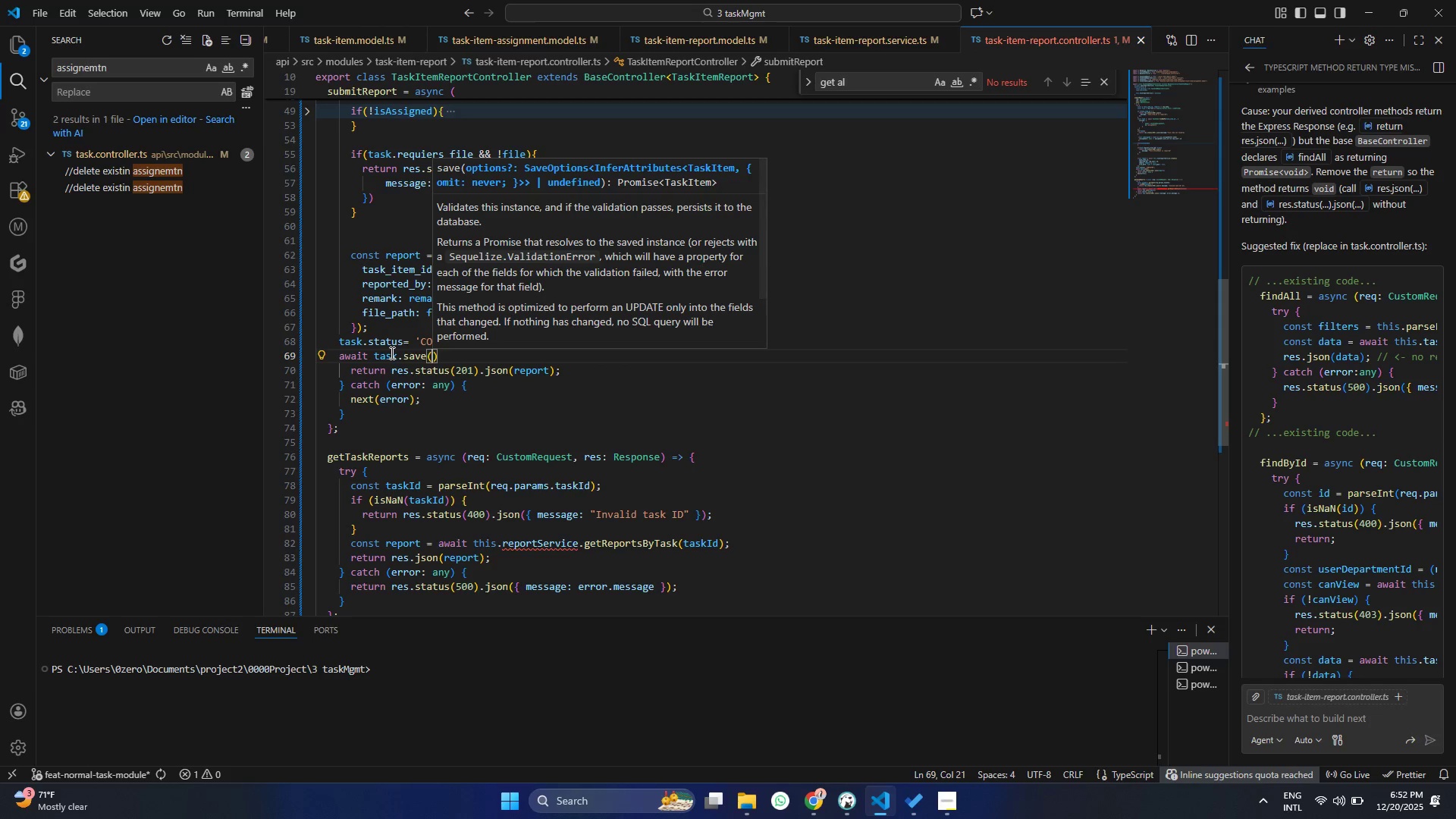 
key(ArrowRight)
 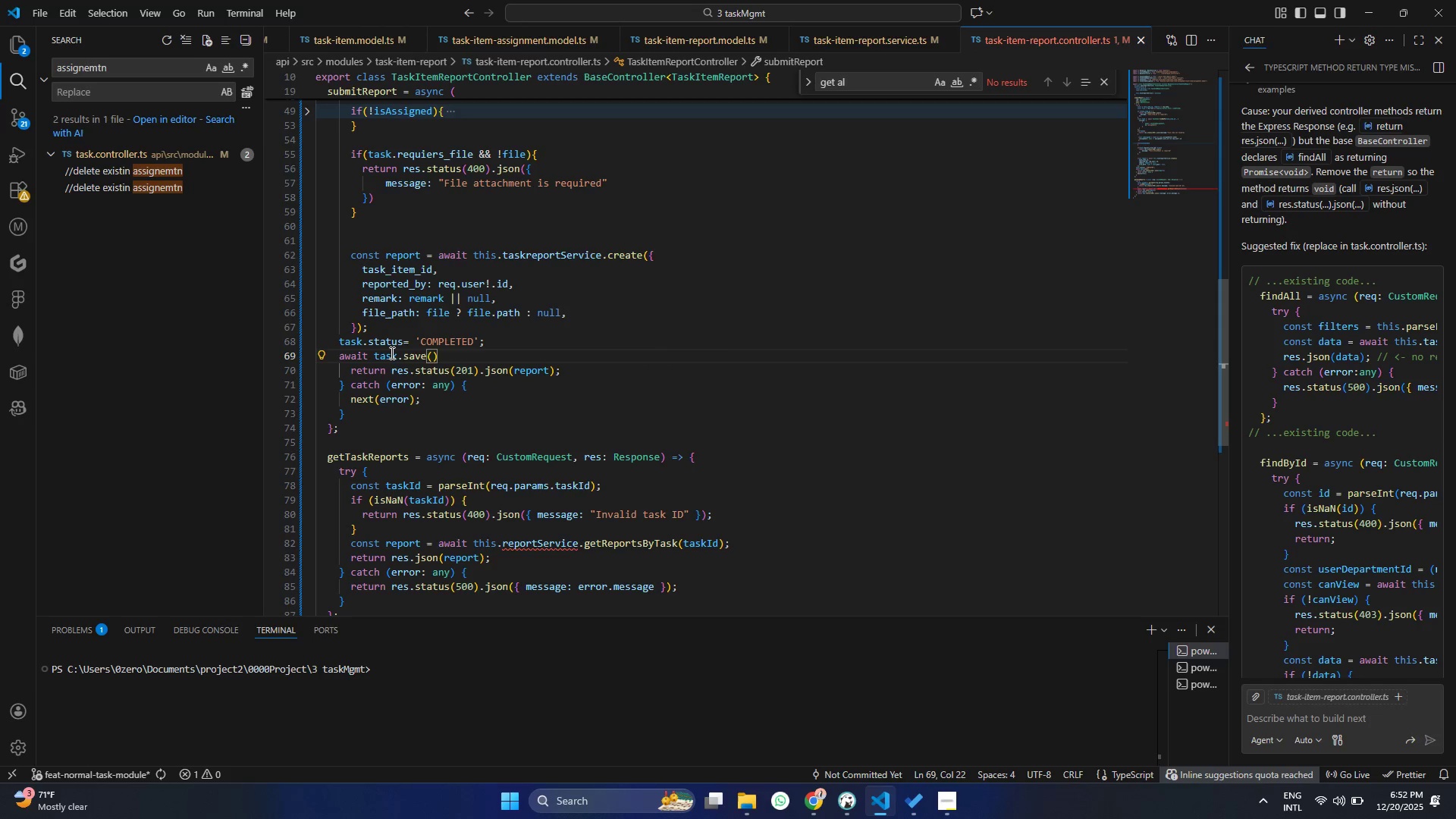 
key(Semicolon)
 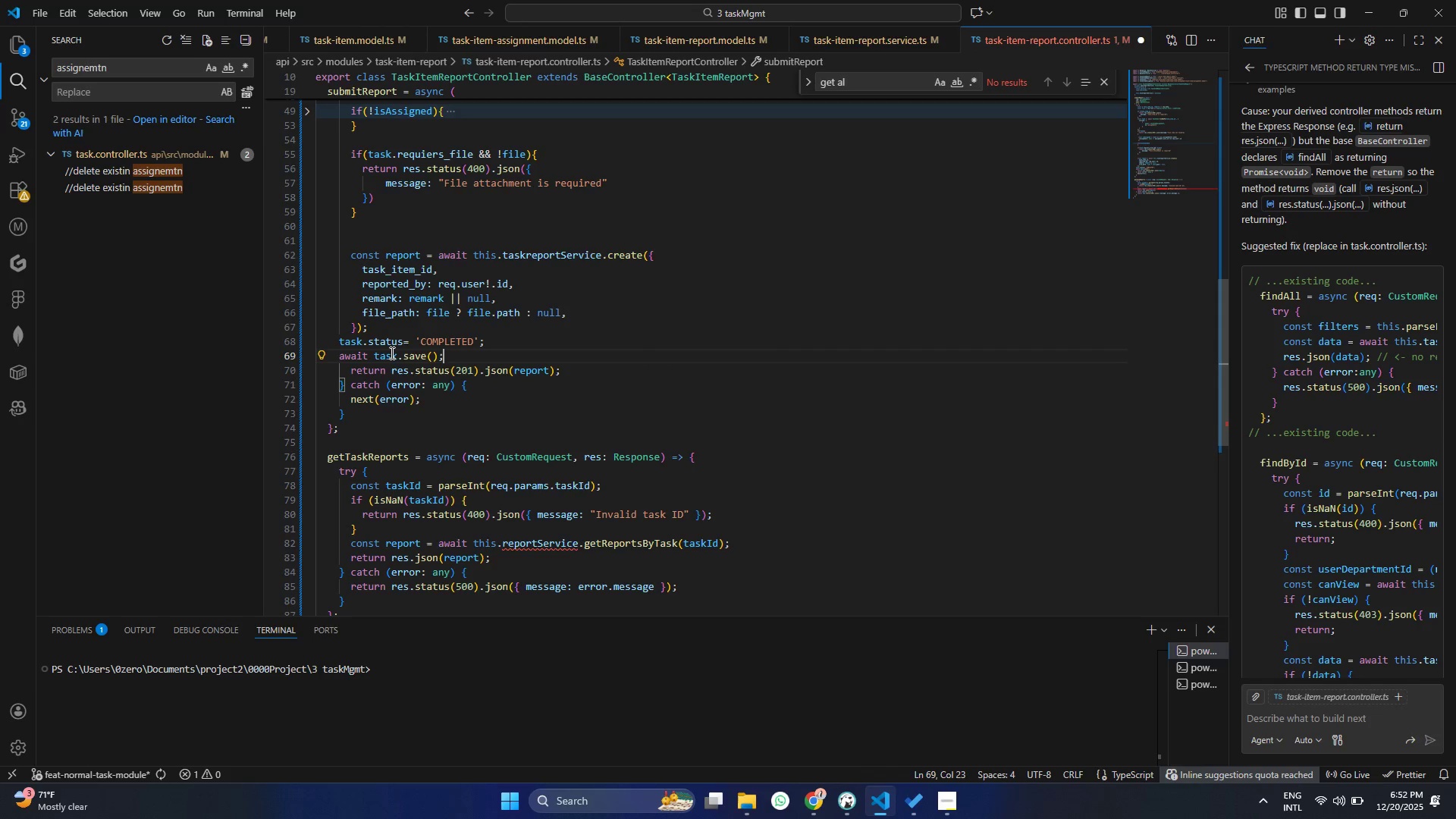 
key(Control+S)
 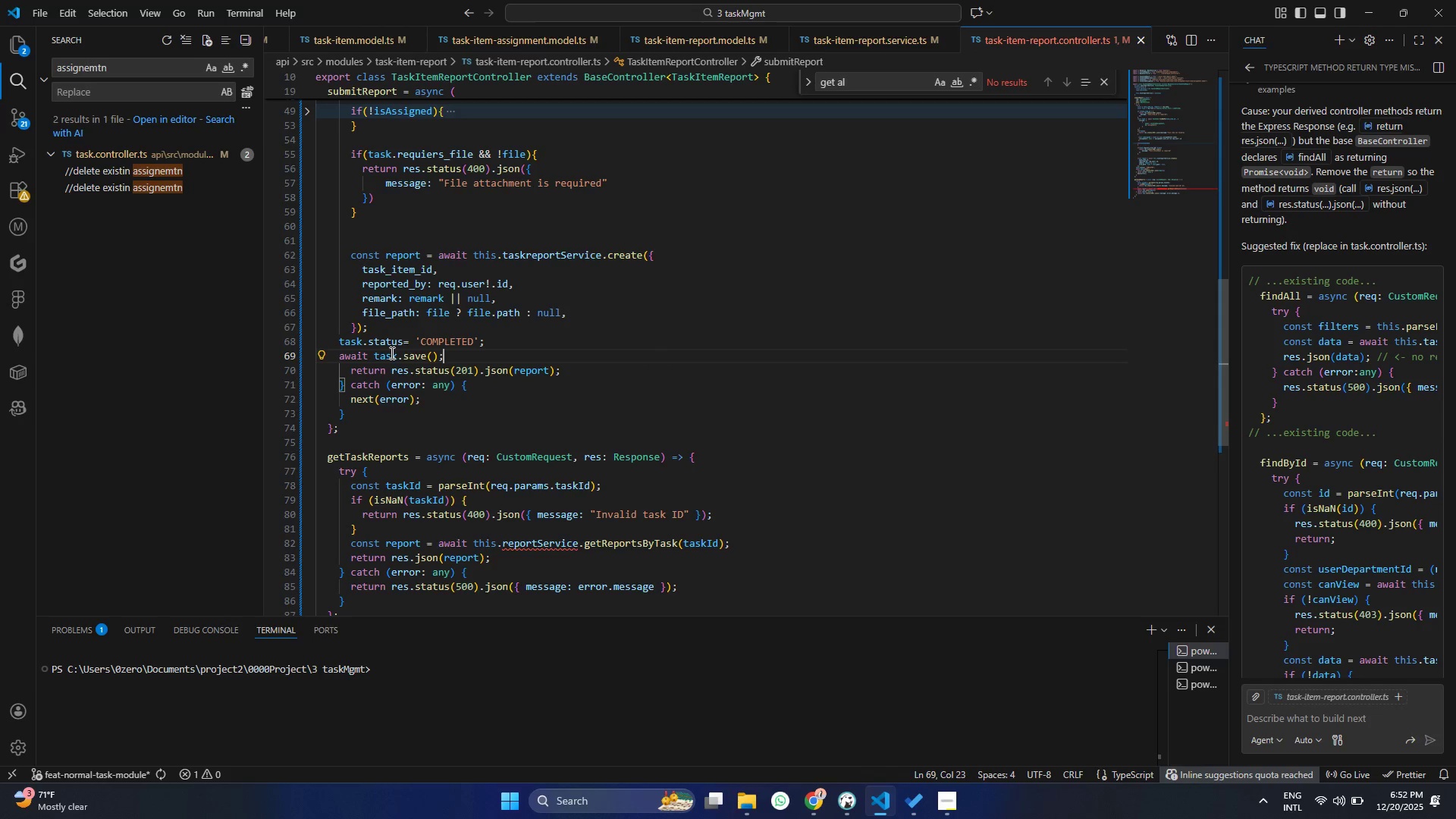 
key(Control+S)
 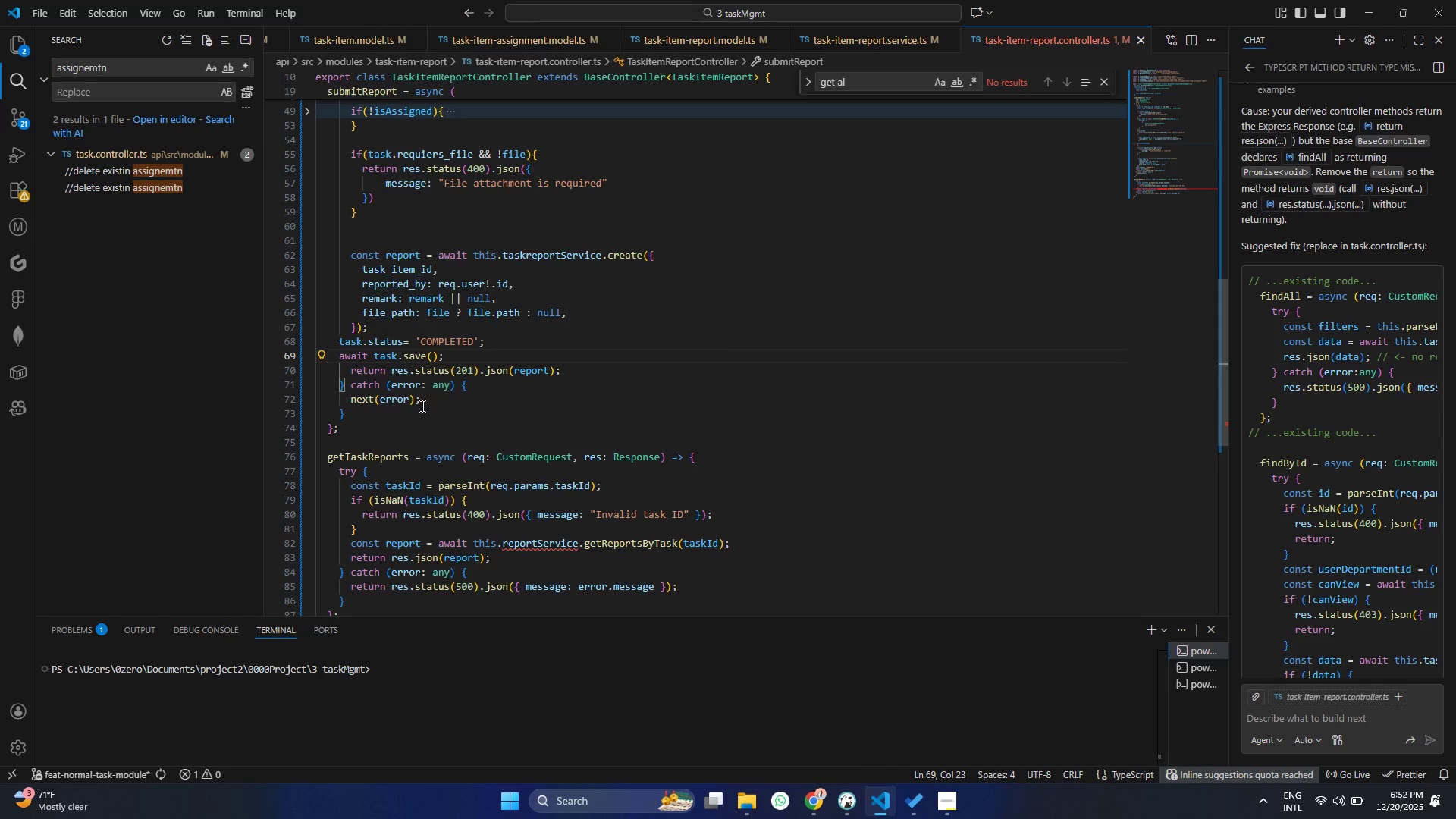 
left_click([403, 402])
 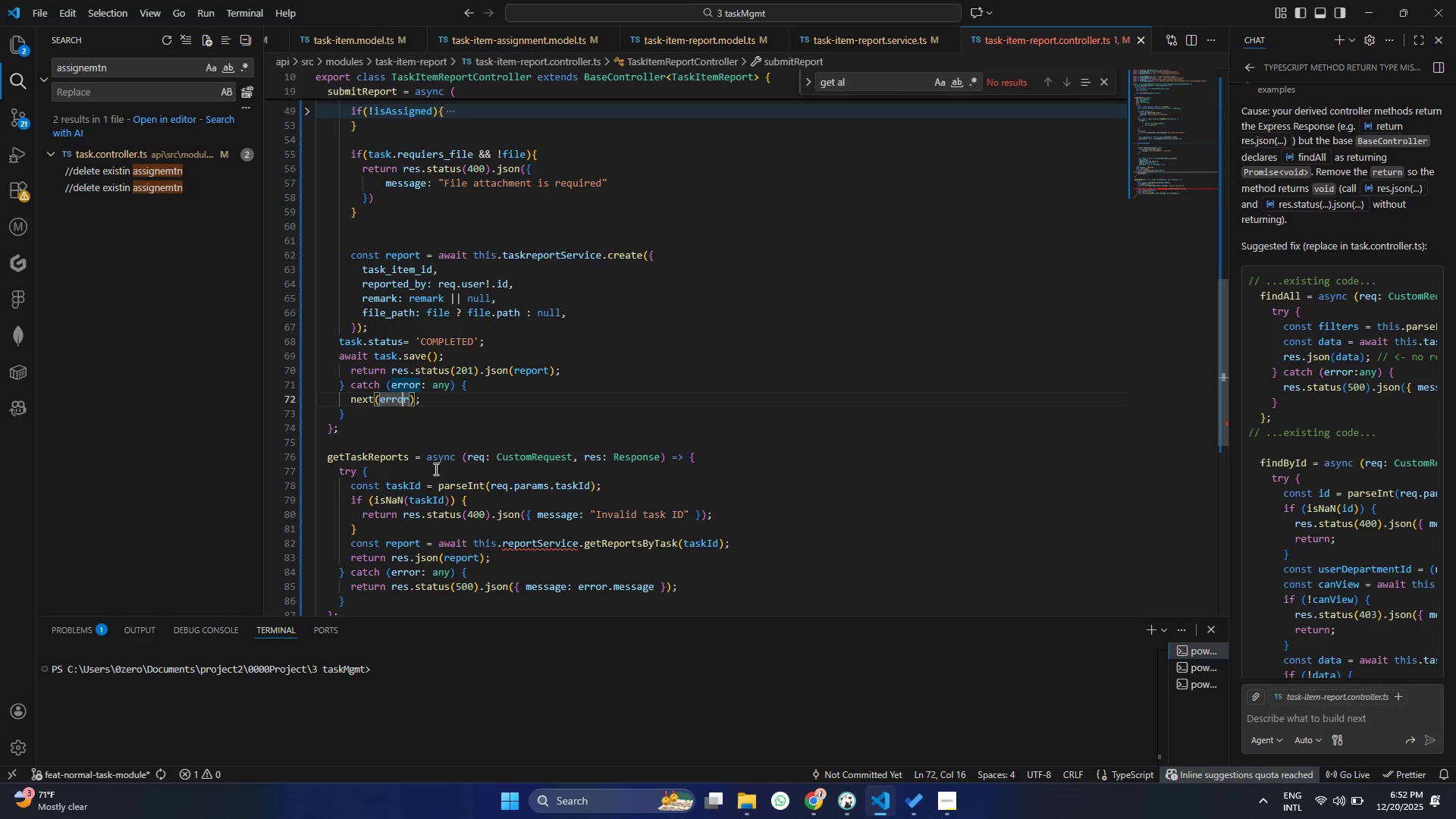 
left_click([435, 469])
 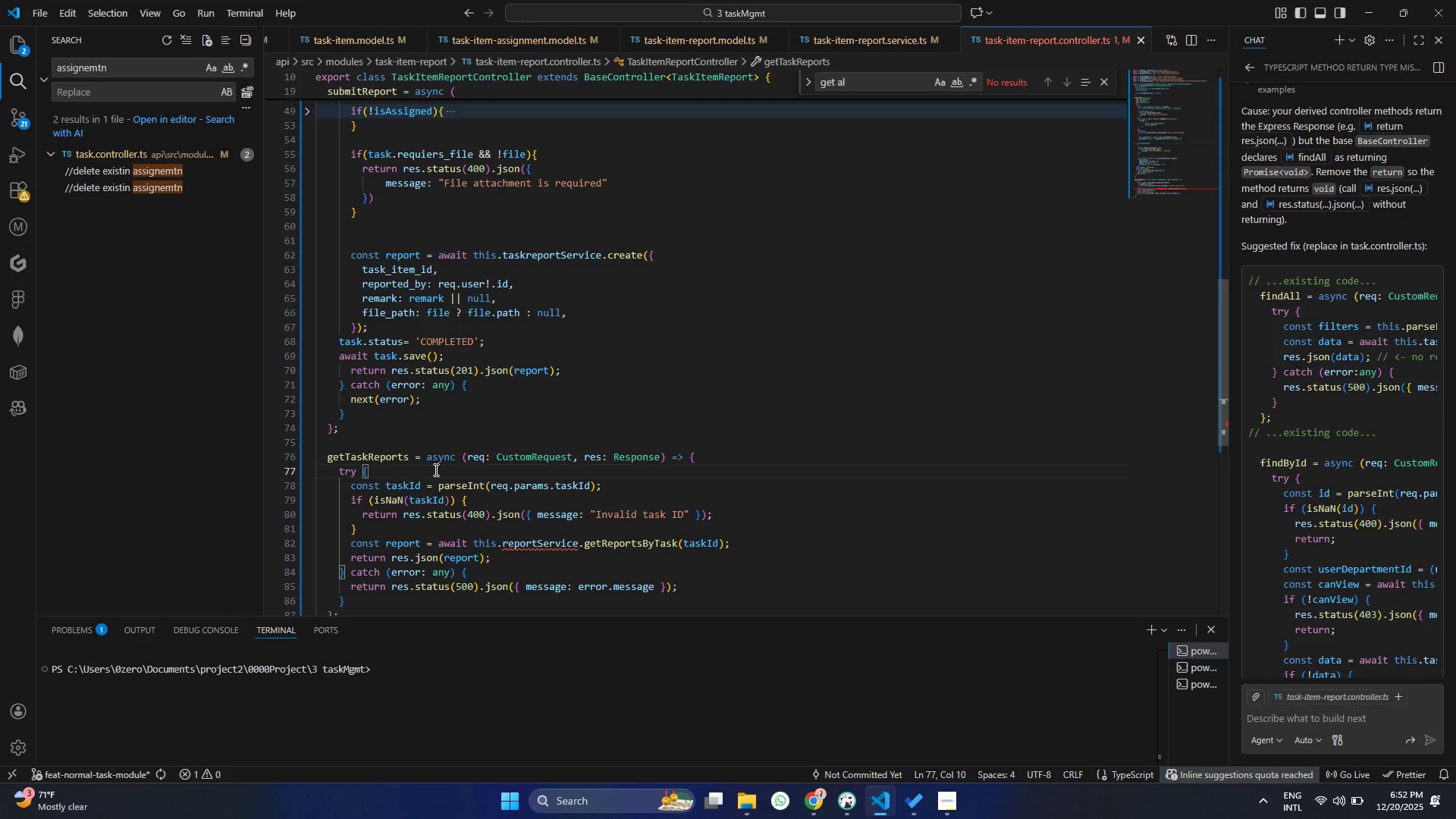 
scroll: coordinate [435, 469], scroll_direction: up, amount: 10.0
 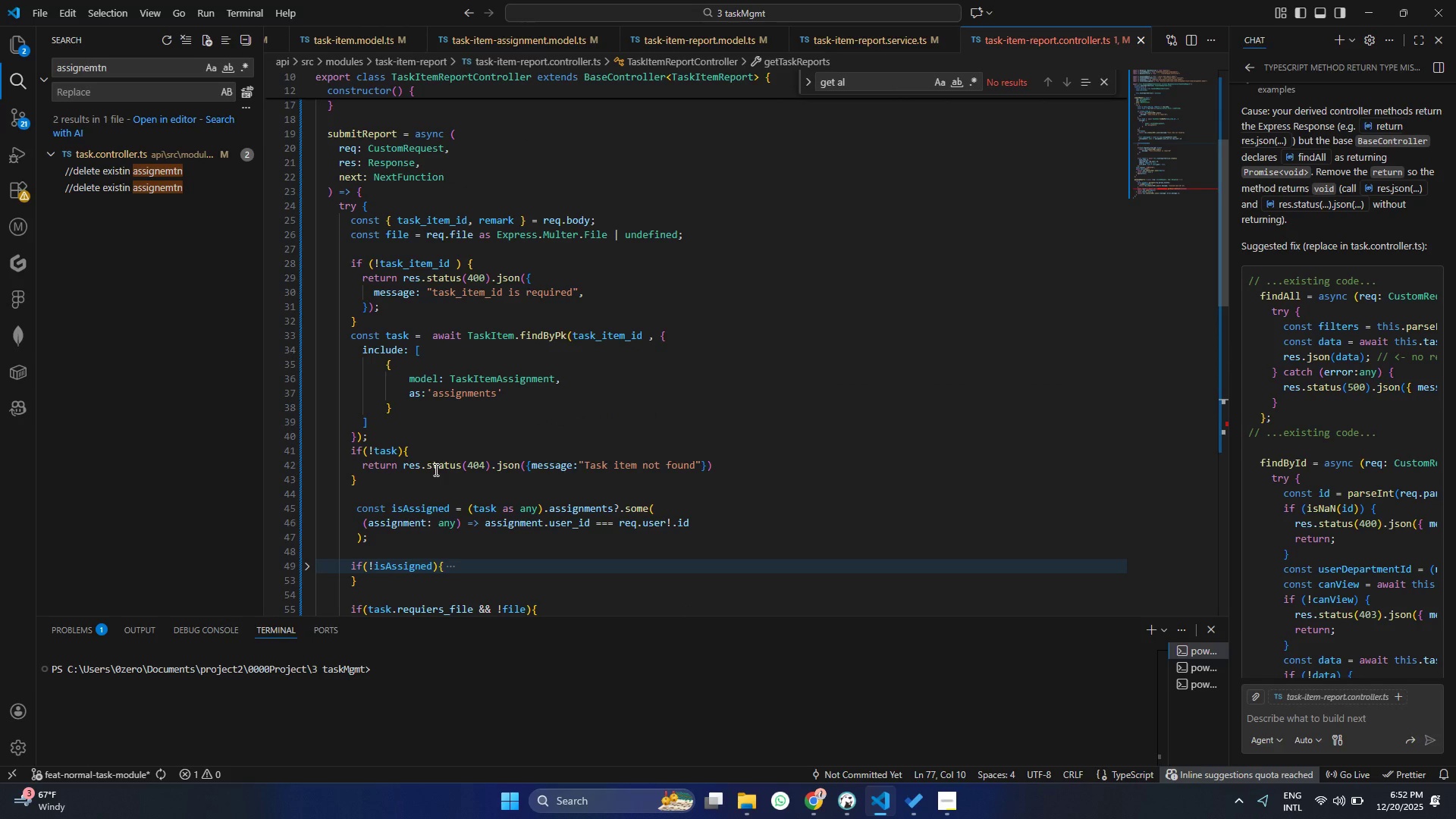 
scroll: coordinate [435, 469], scroll_direction: down, amount: 3.0
 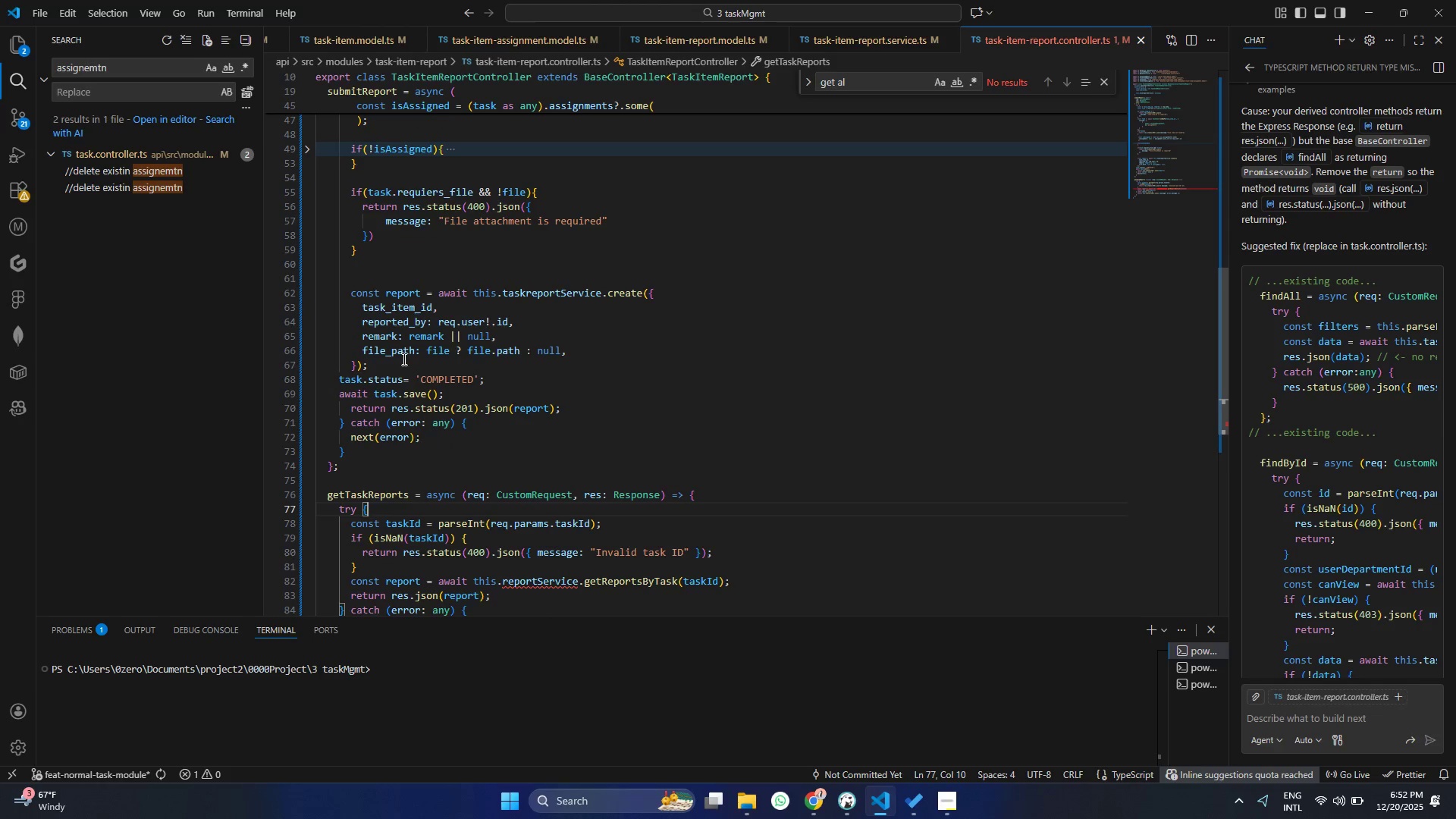 
left_click([403, 369])
 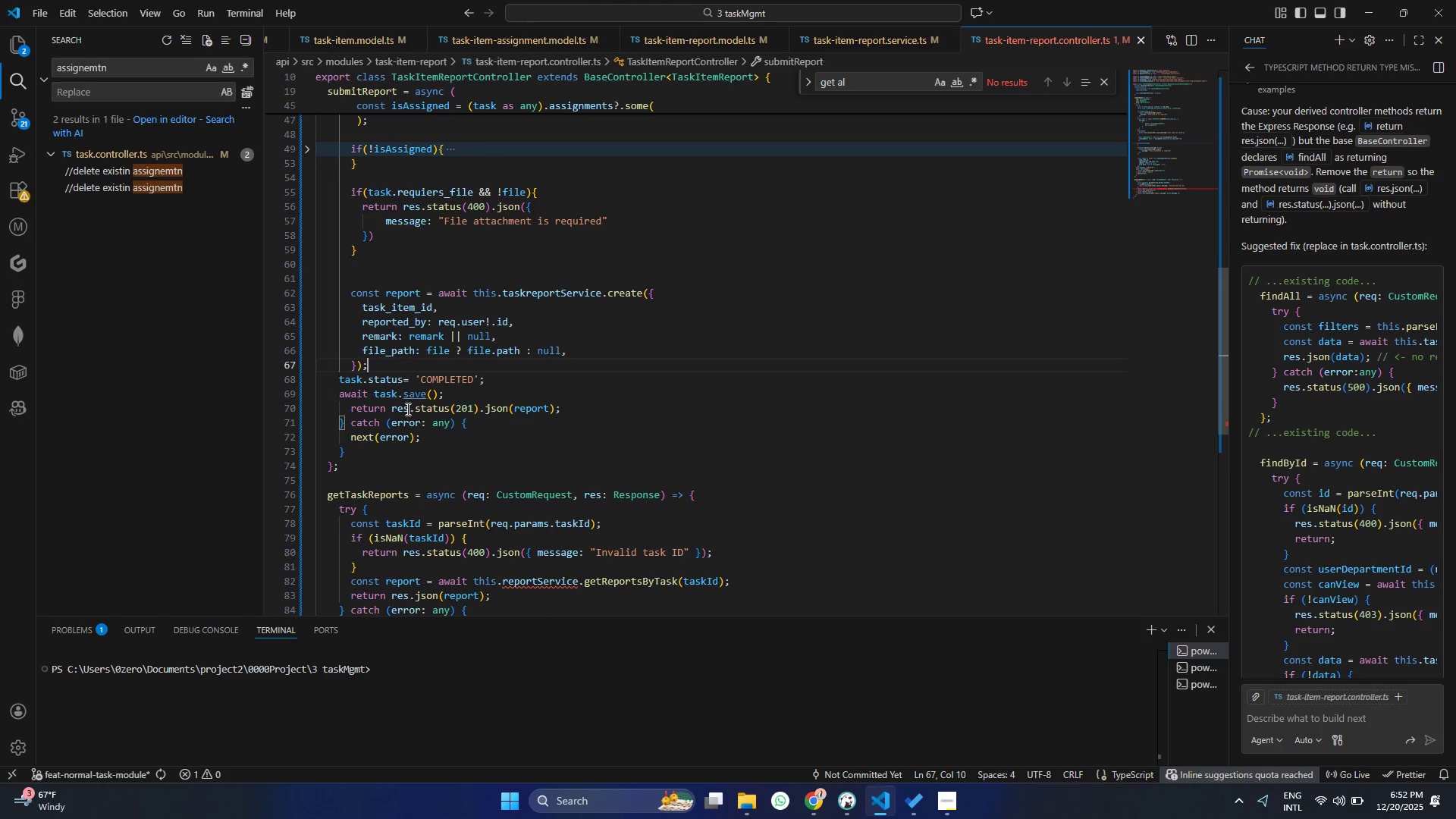 
key(Control+A)
 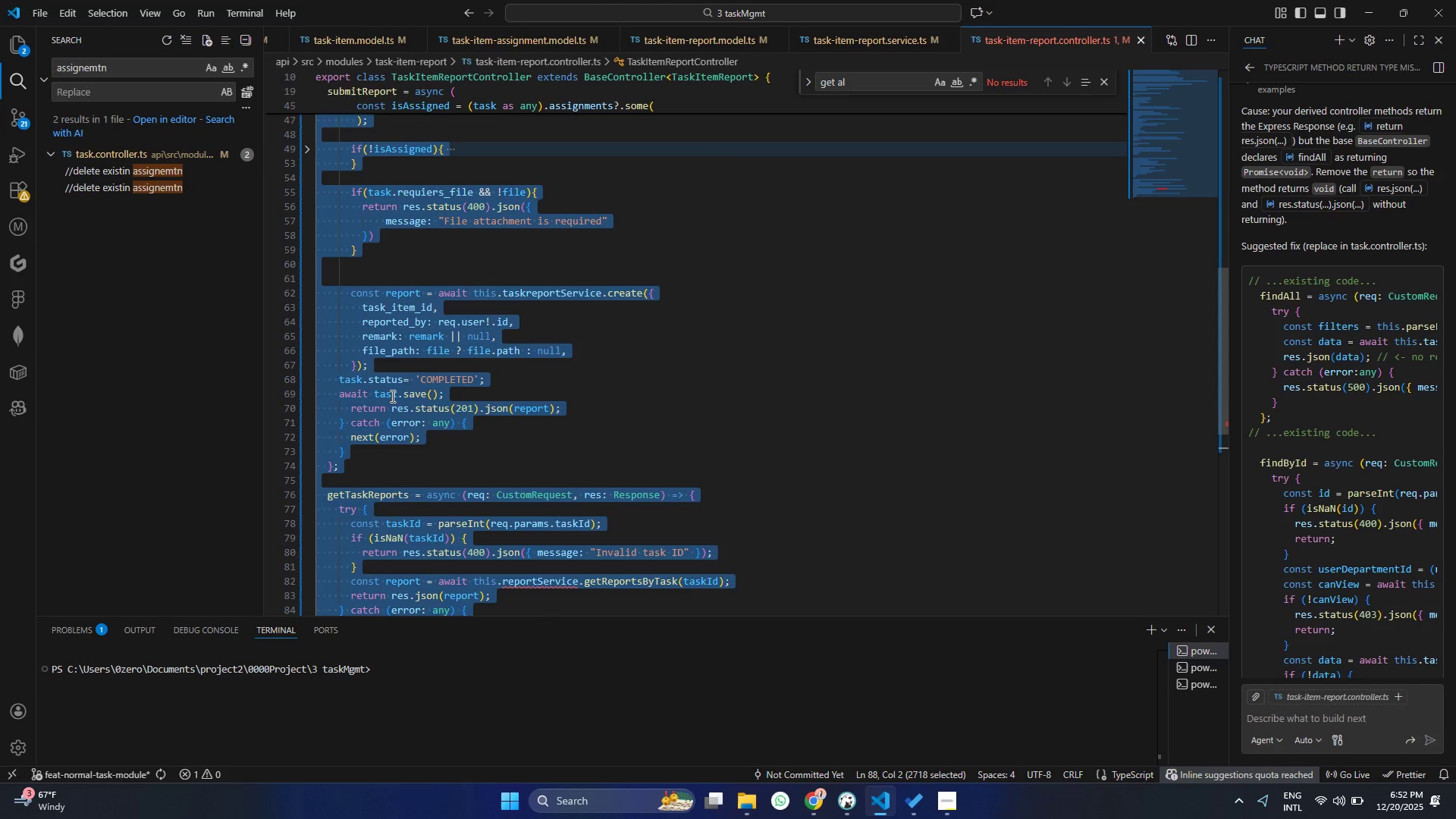 
right_click([391, 392])
 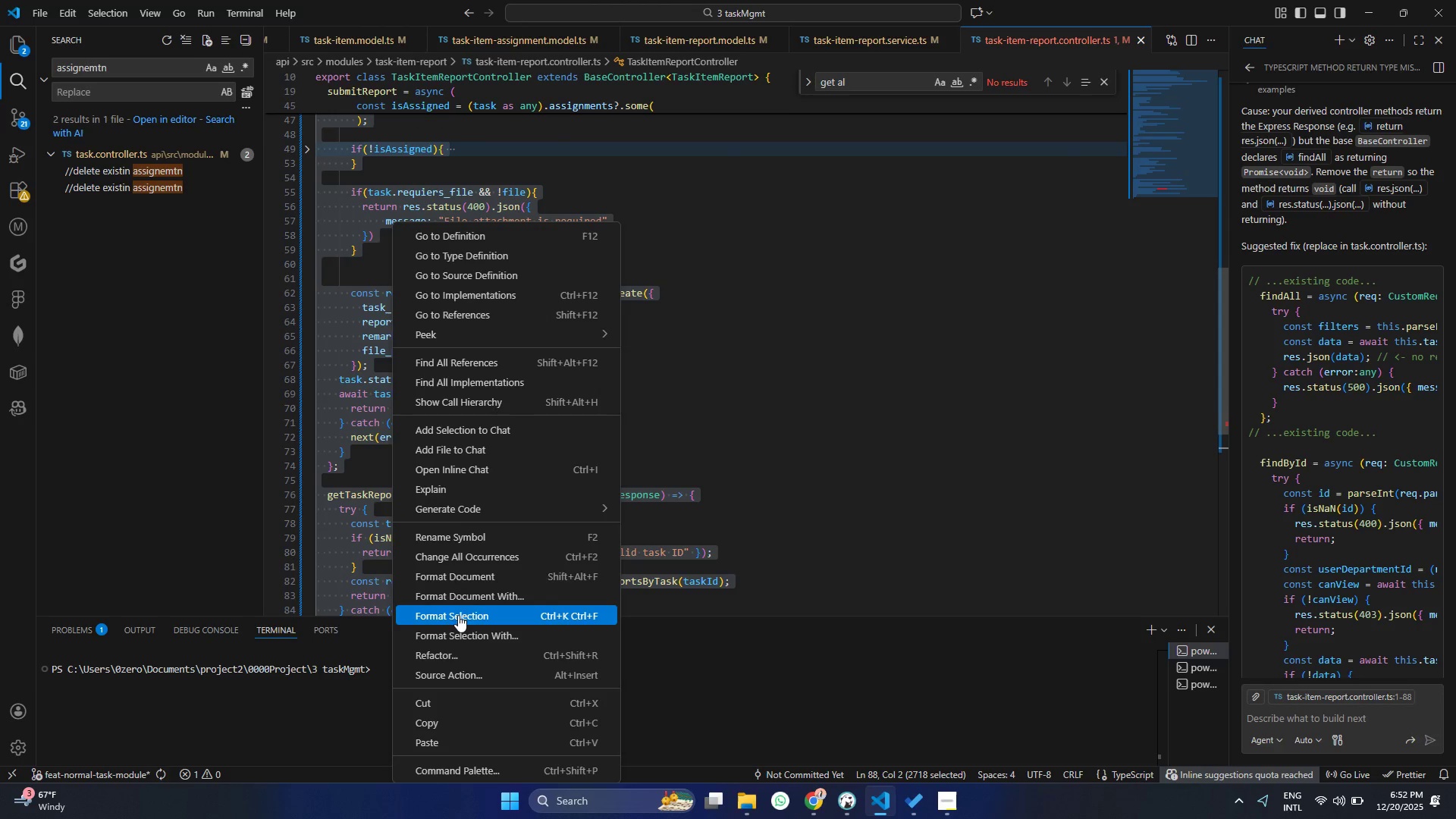 
left_click([458, 615])
 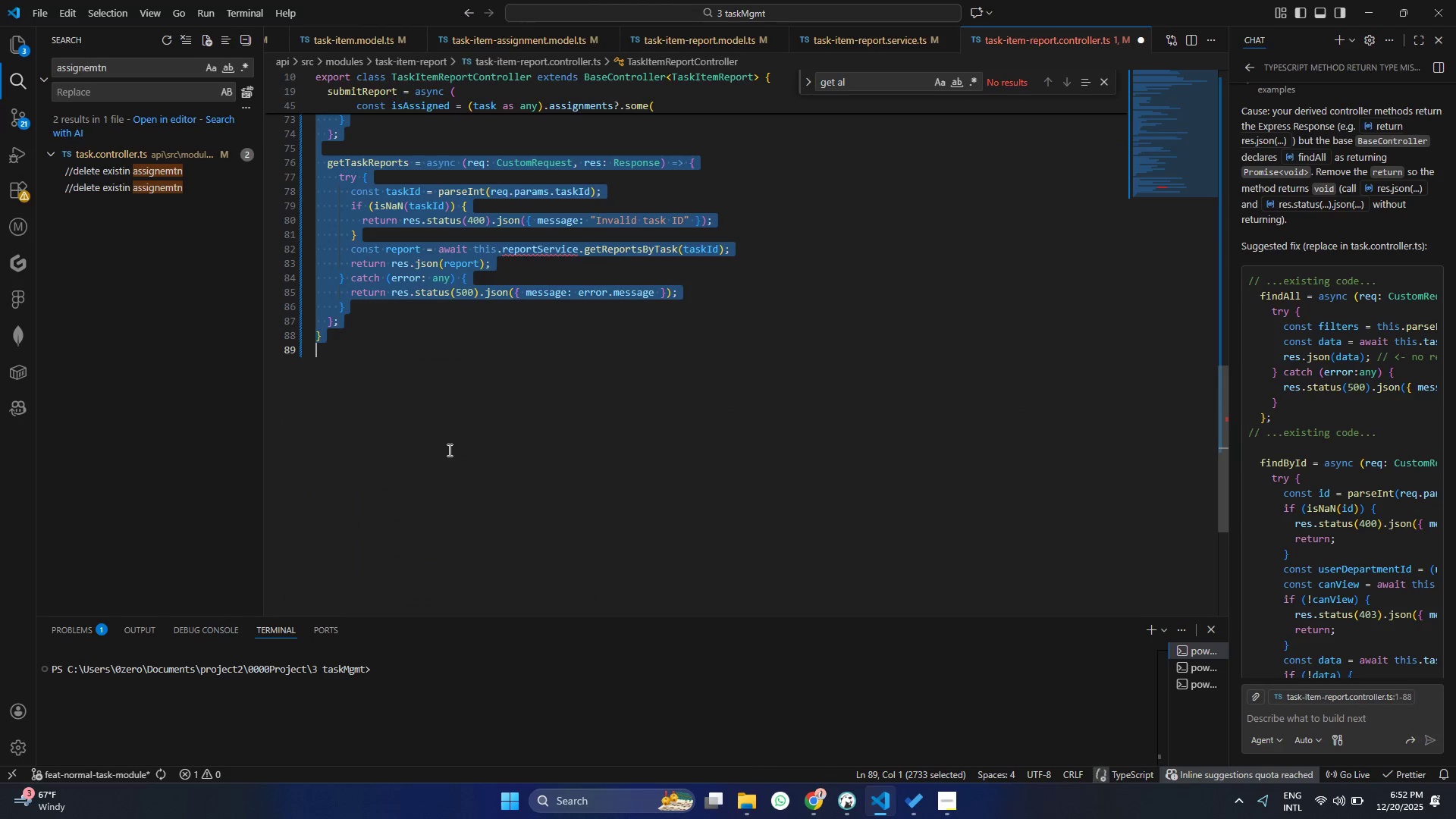 
left_click([448, 450])
 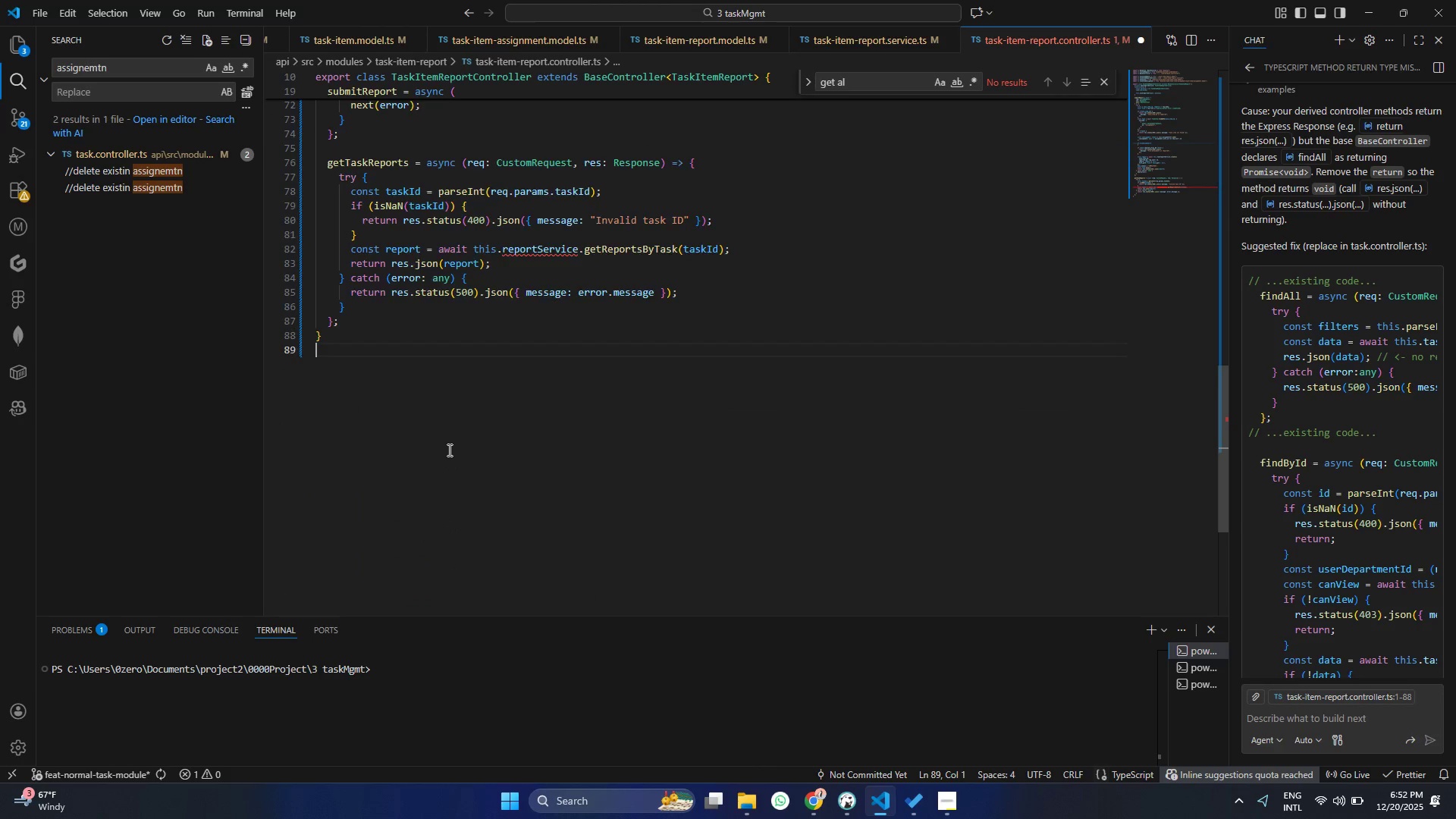 
left_click([434, 429])
 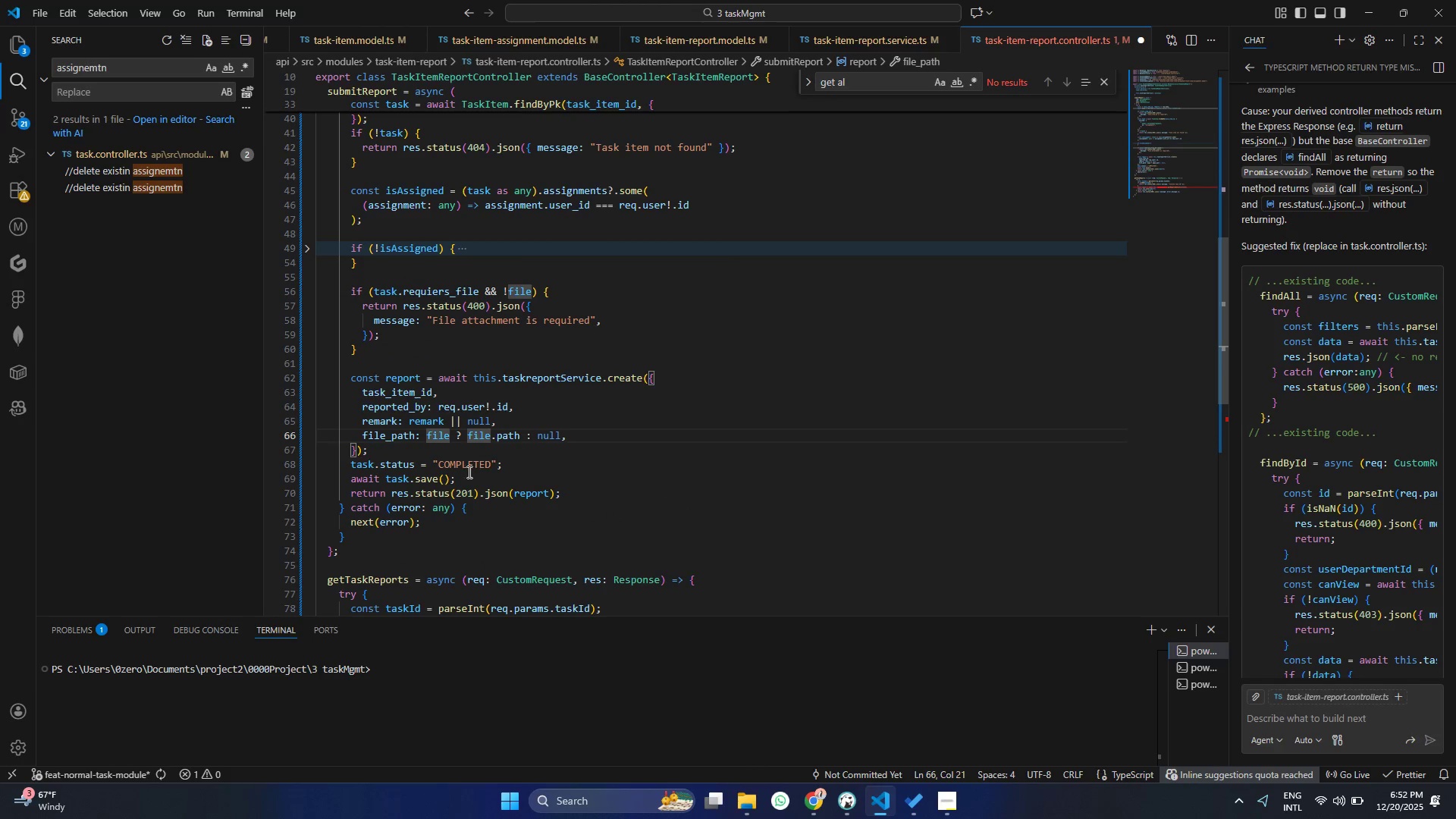 
scroll: coordinate [448, 450], scroll_direction: up, amount: 11.0
 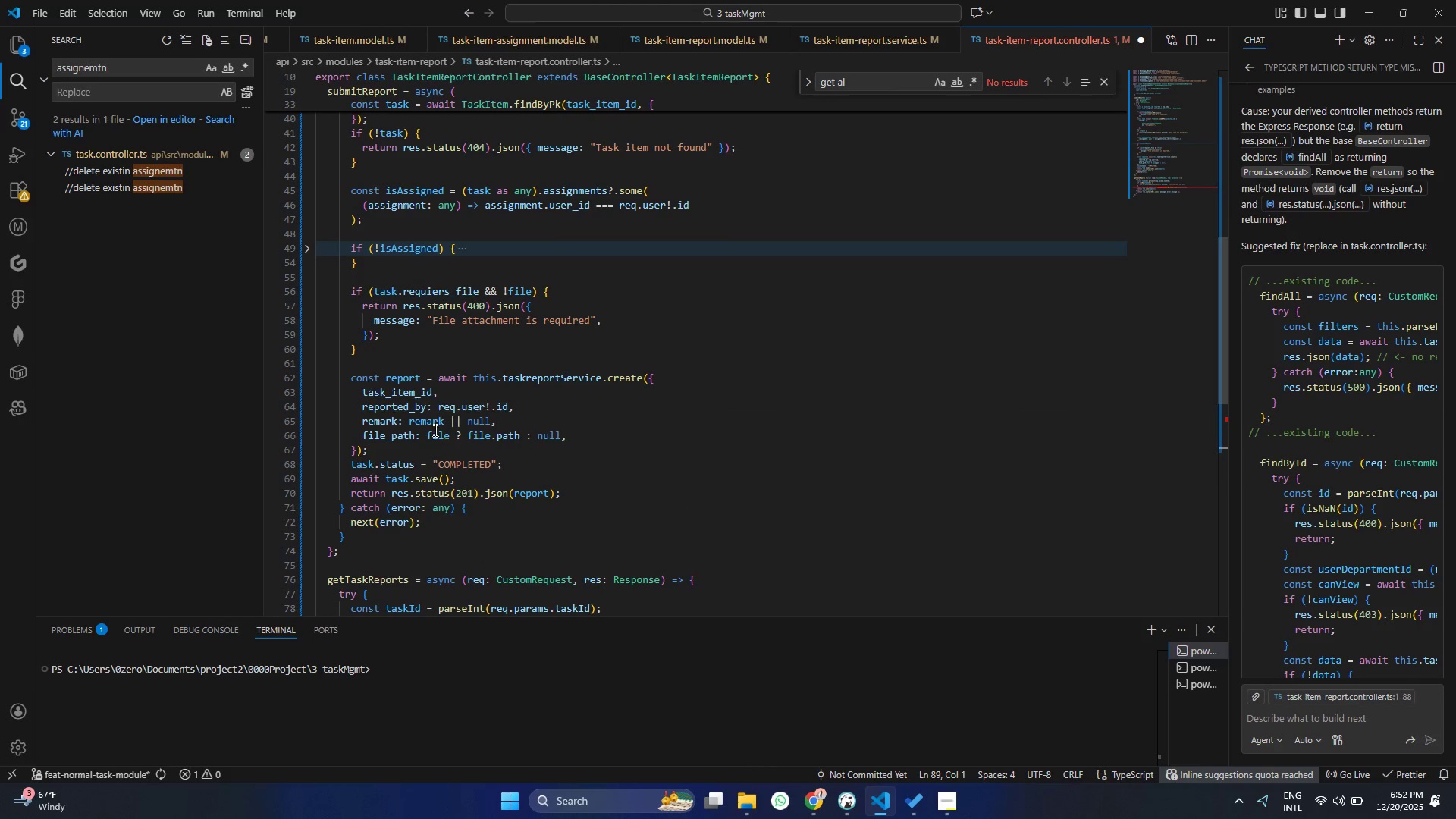 
left_click([487, 465])
 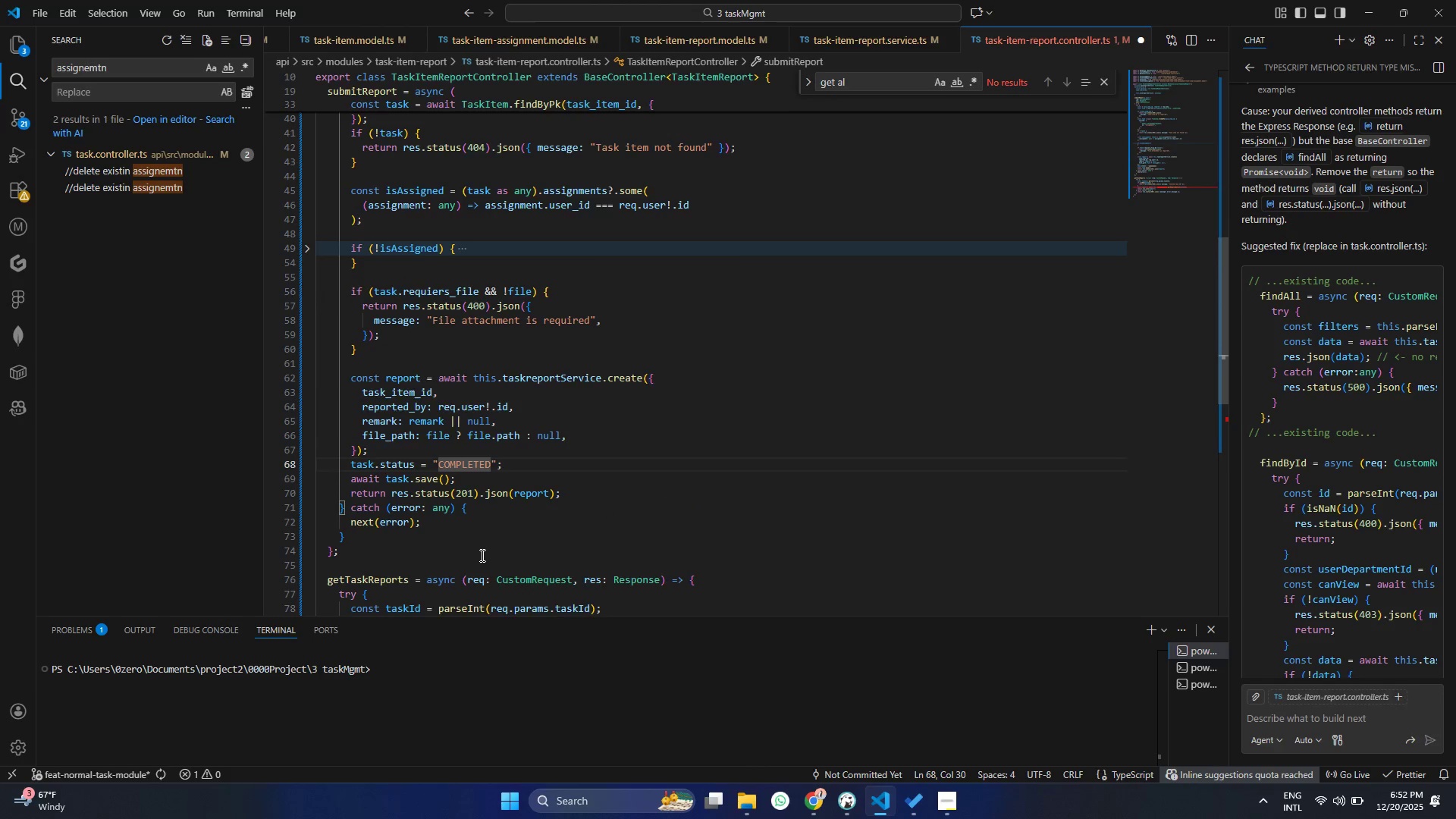 
left_click([469, 364])
 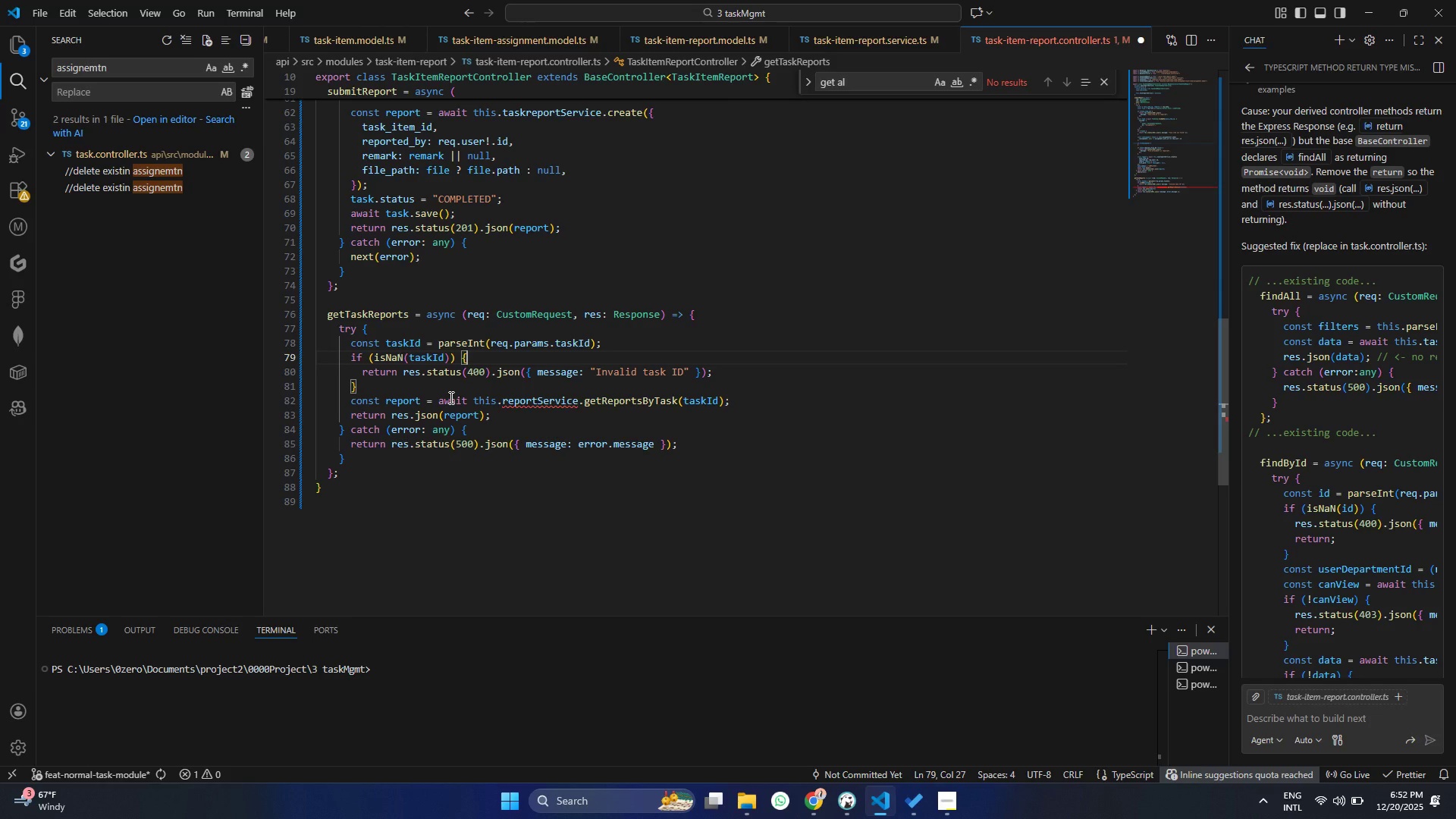 
scroll: coordinate [481, 553], scroll_direction: down, amount: 7.0
 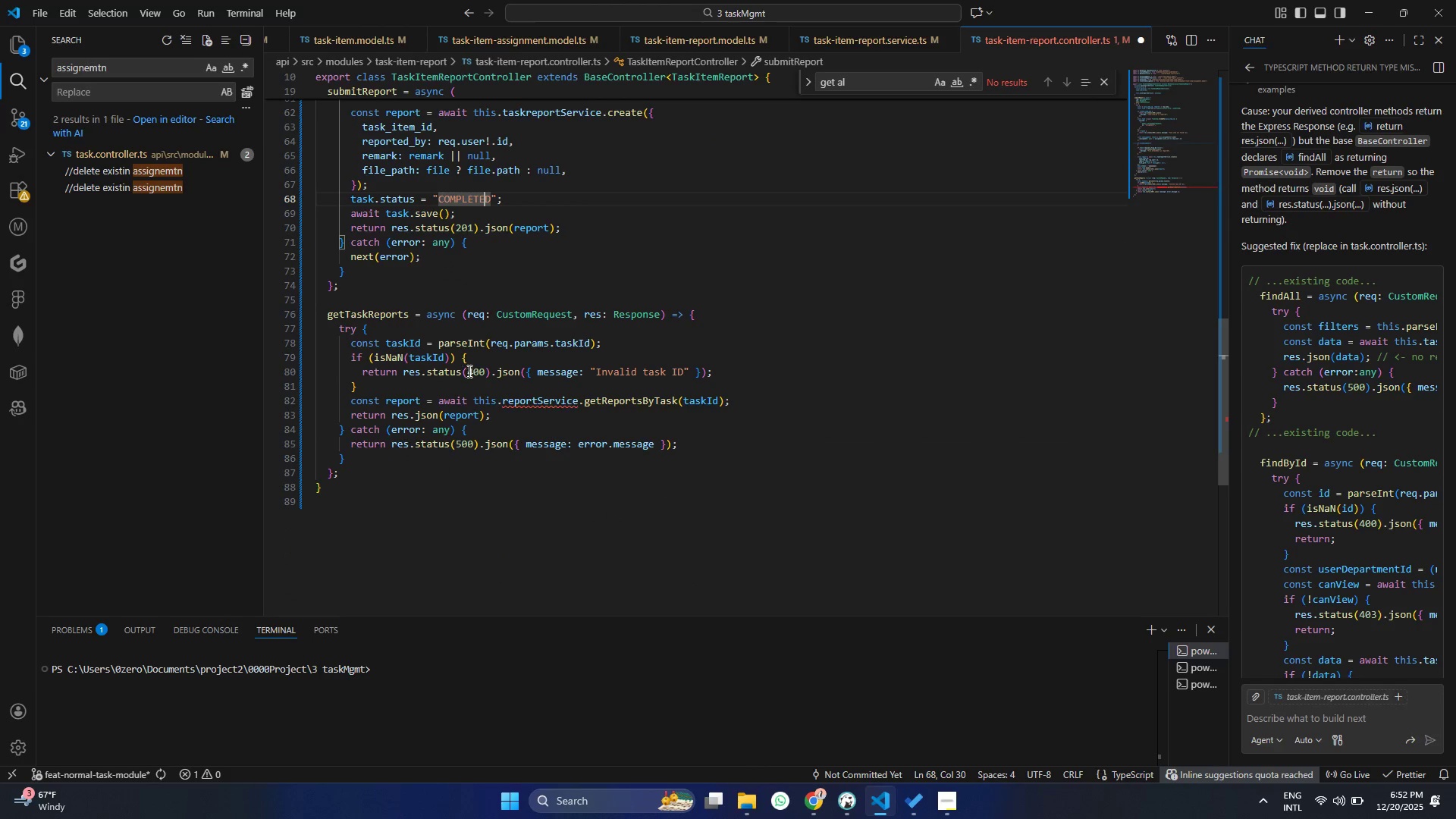 
left_click([472, 381])
 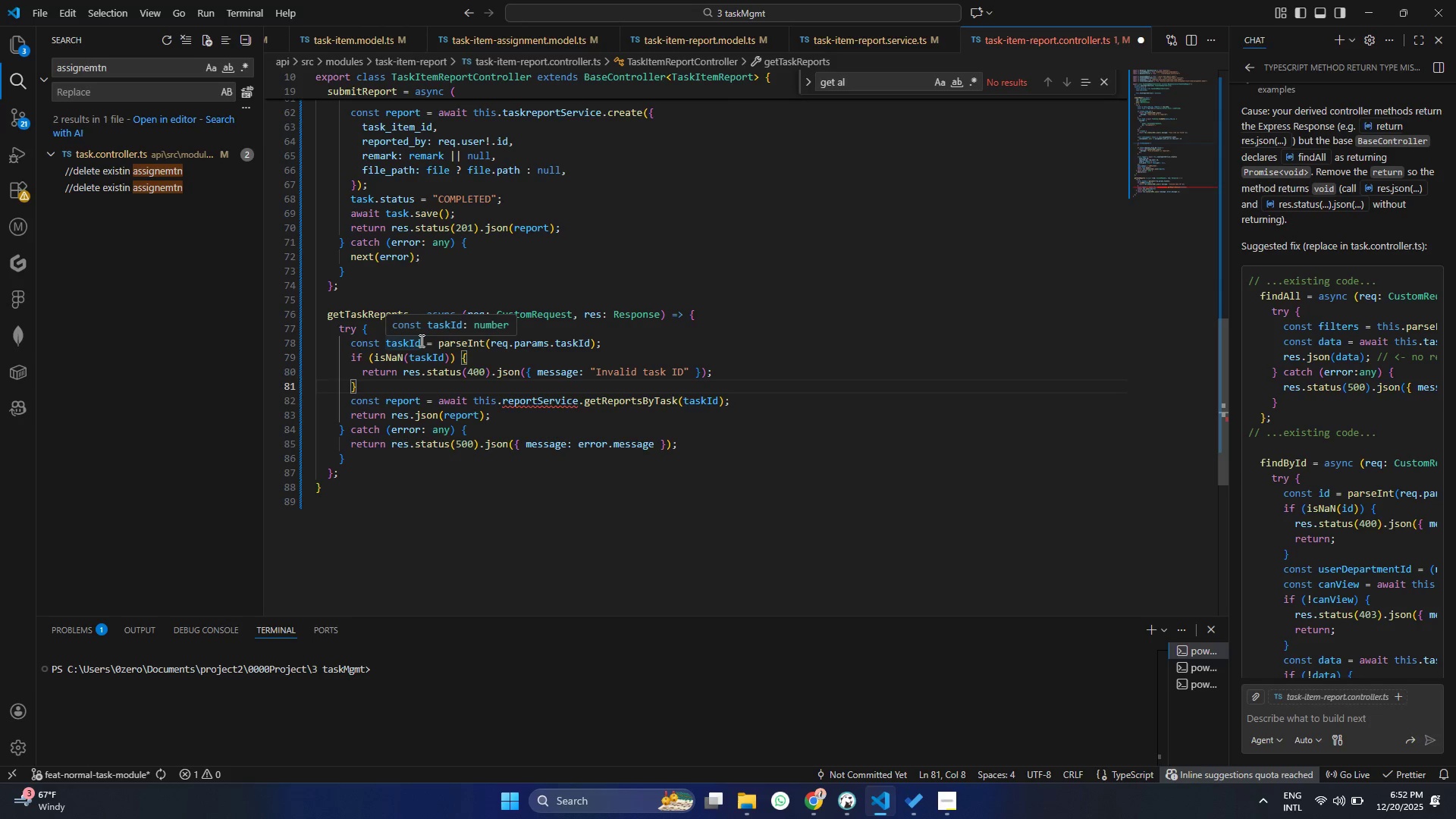 
left_click([415, 340])
 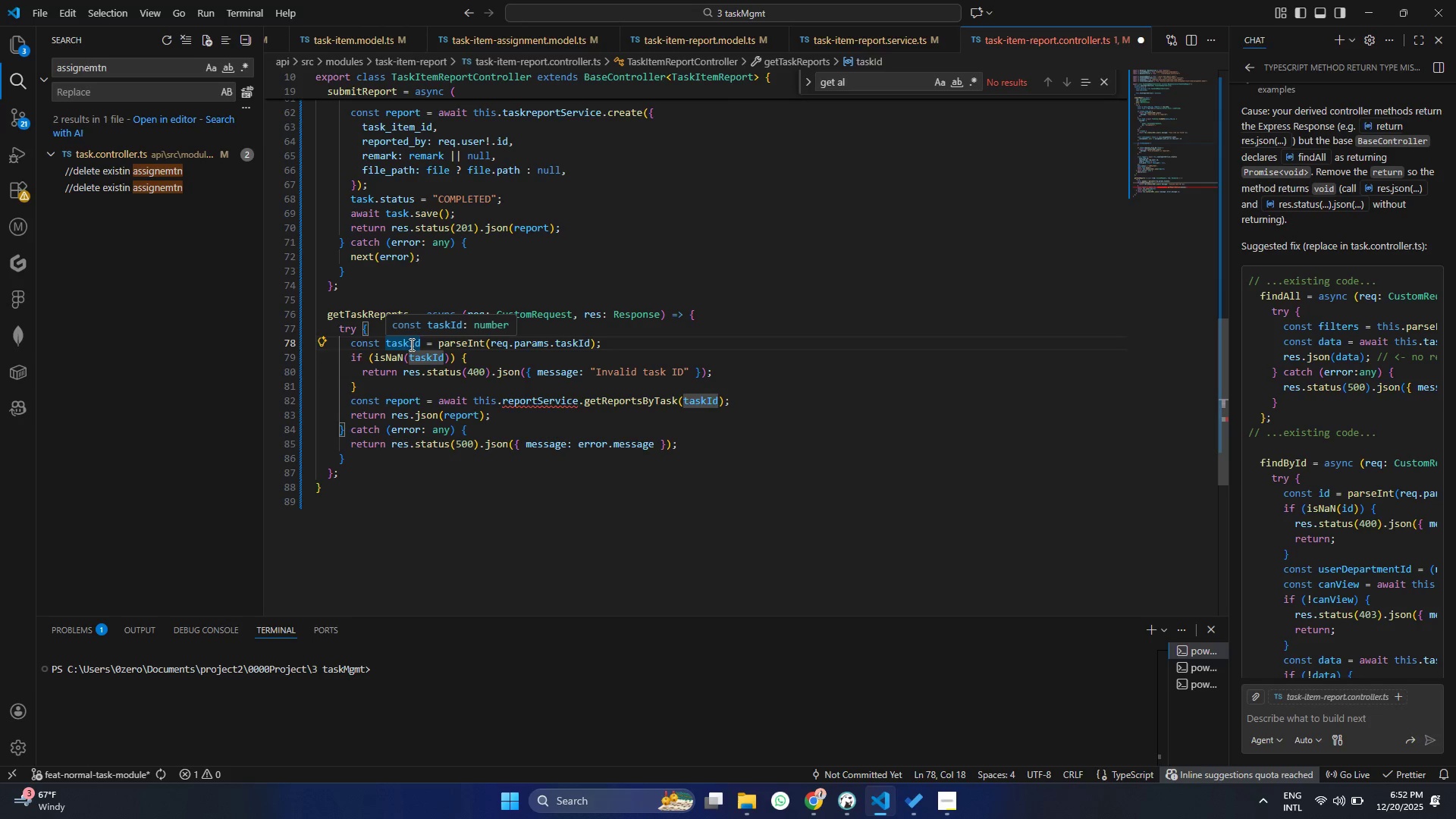 
left_click([409, 342])
 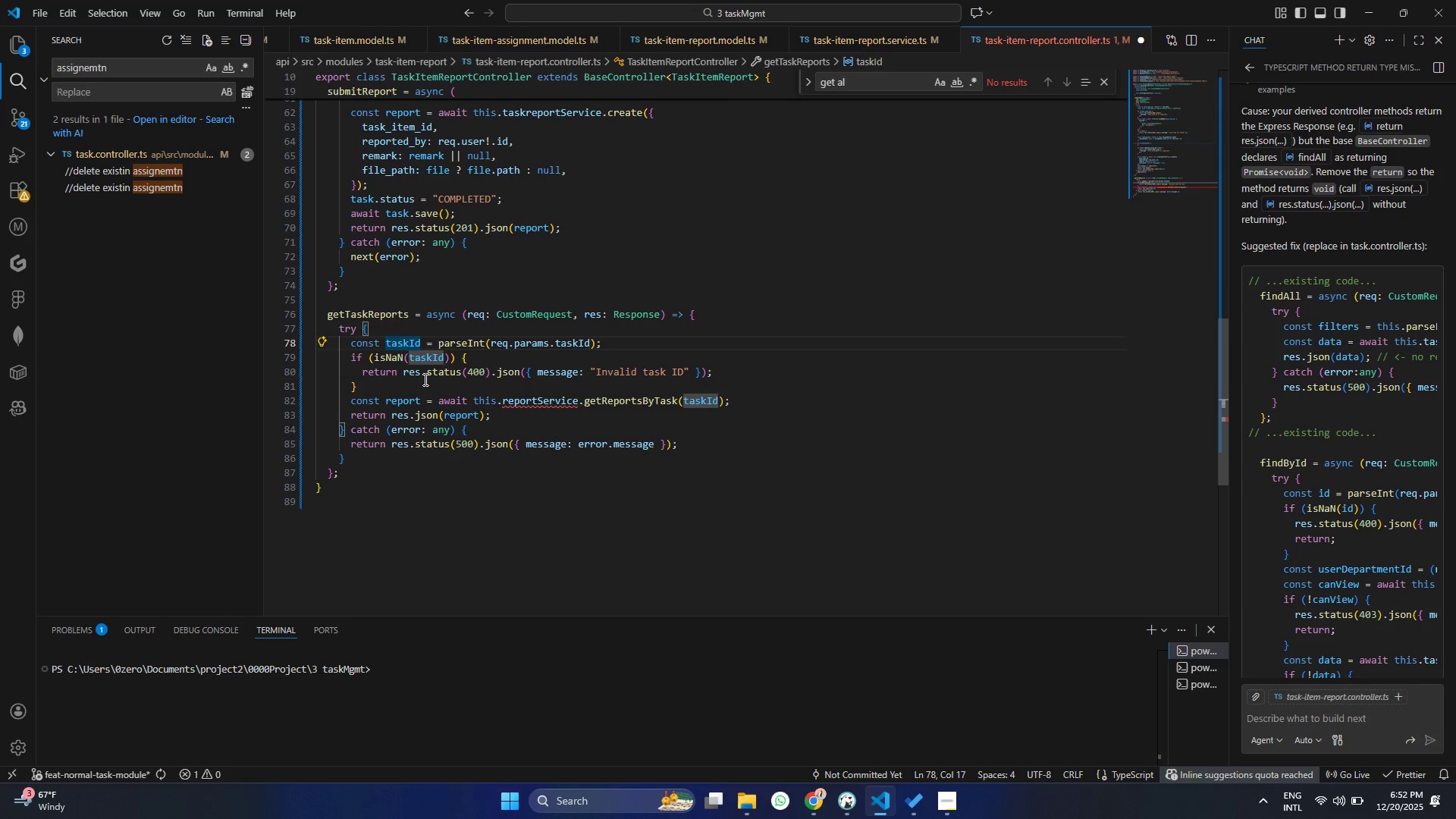 
type(Item)
 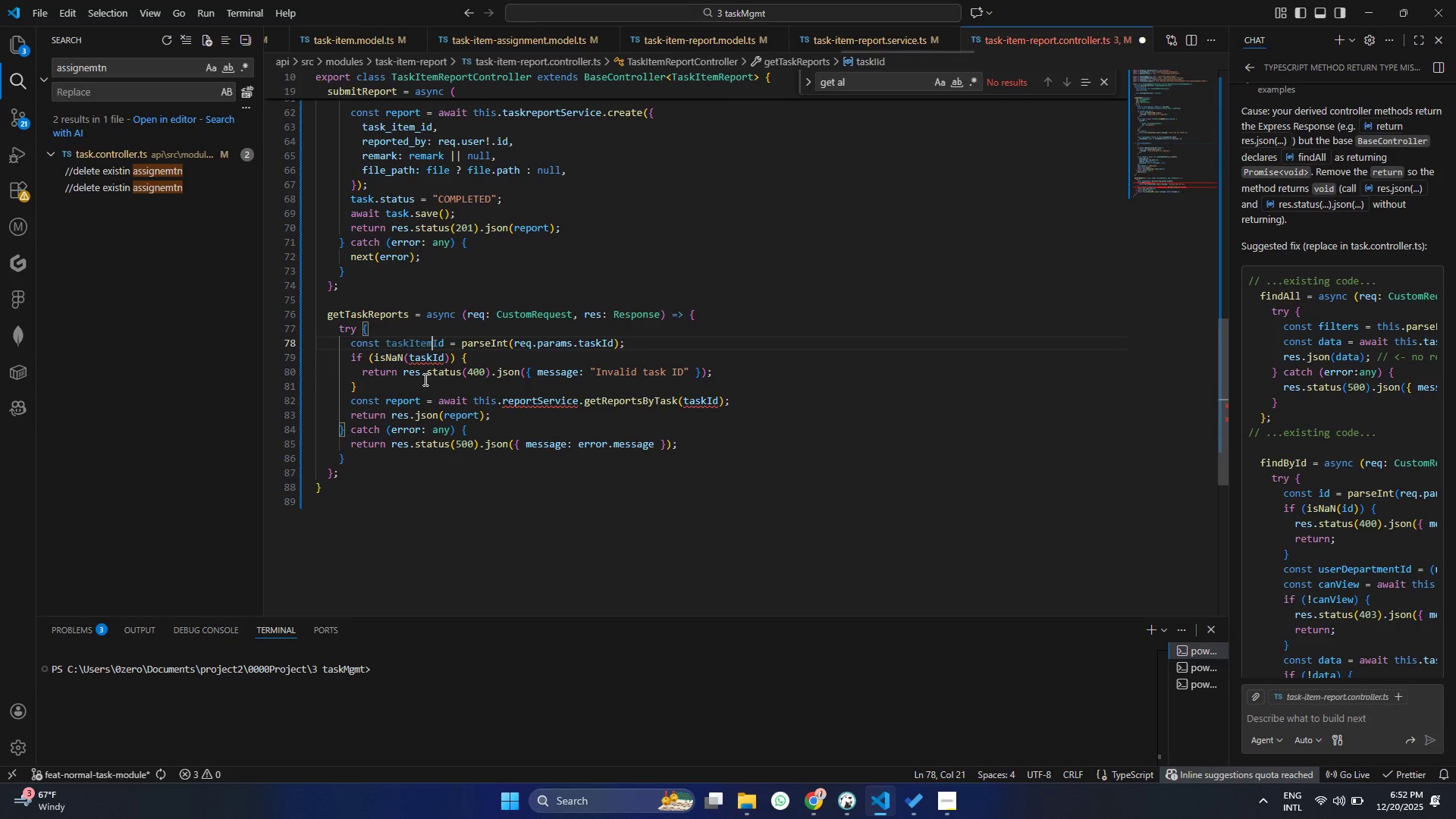 
key(Control+ControlLeft)
 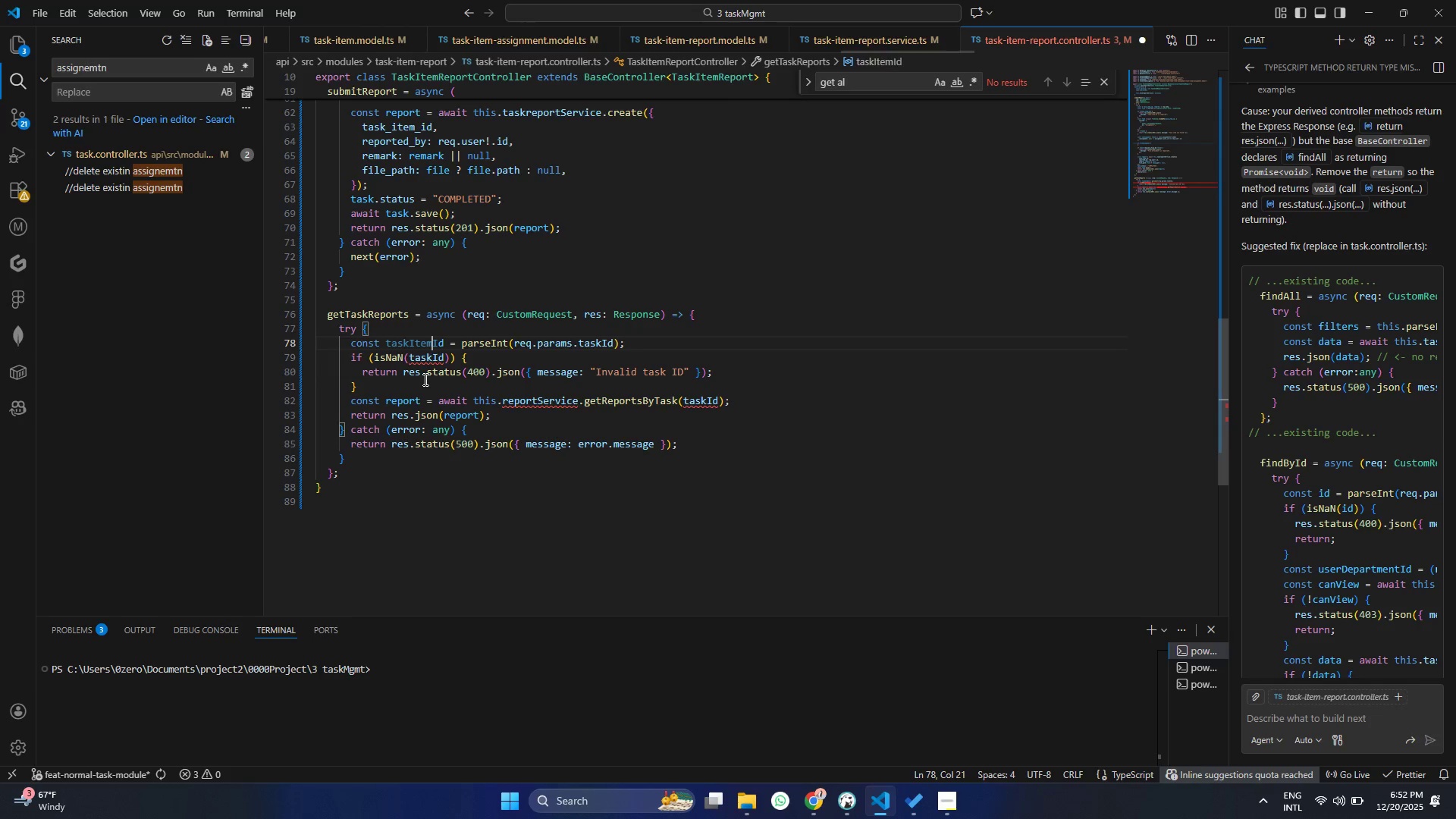 
key(Control+S)
 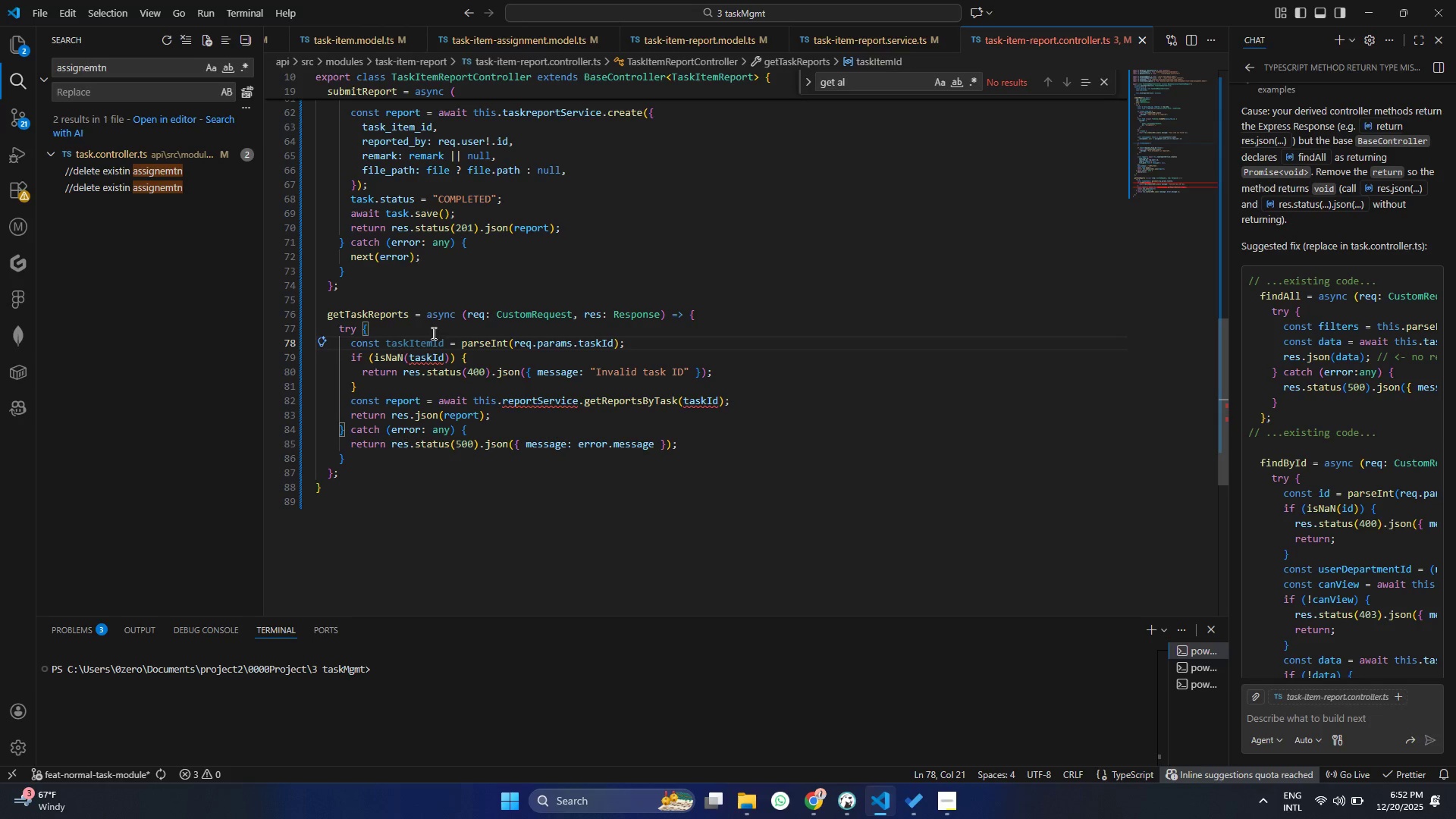 
double_click([416, 347])
 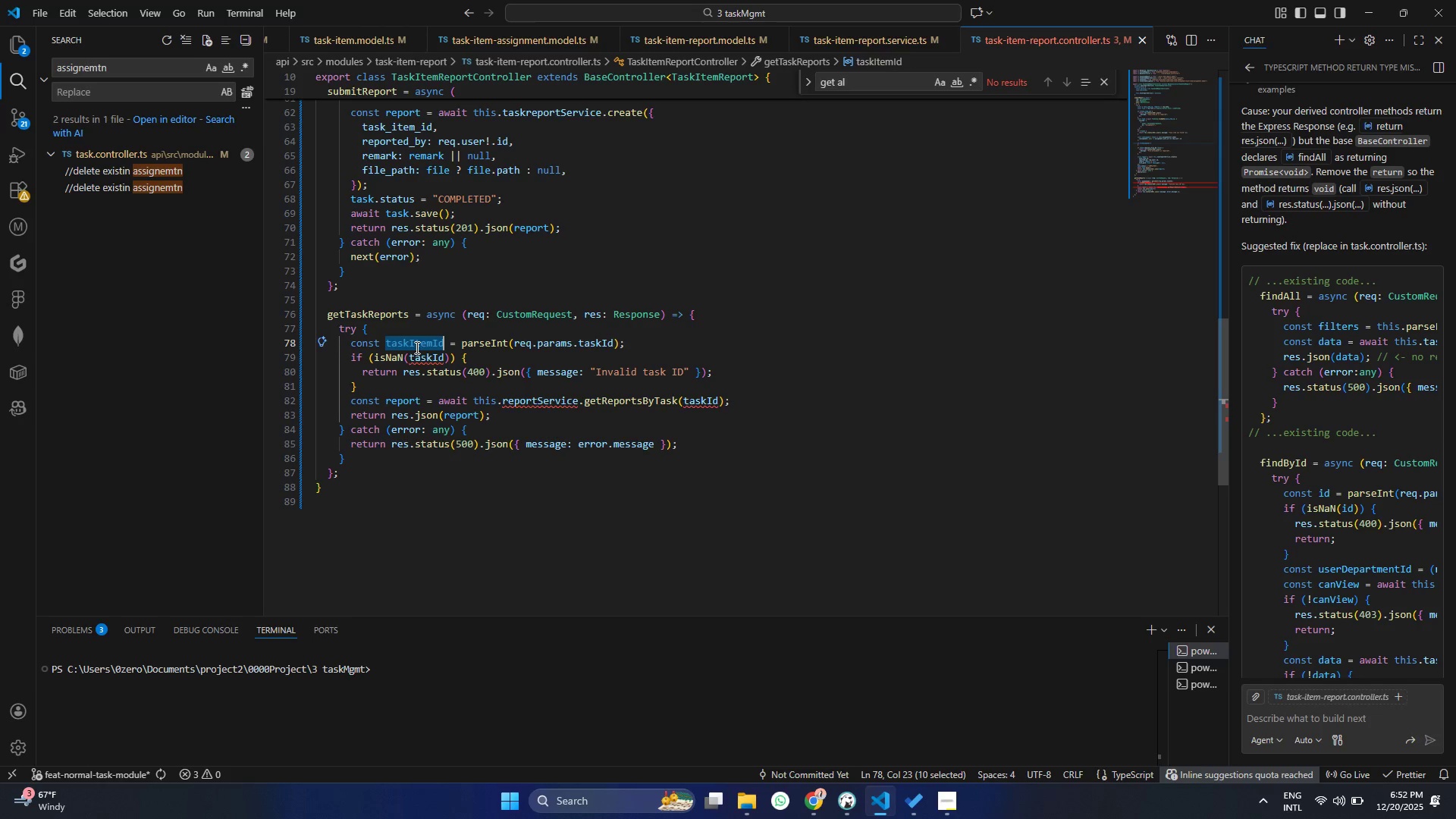 
key(Control+ControlLeft)
 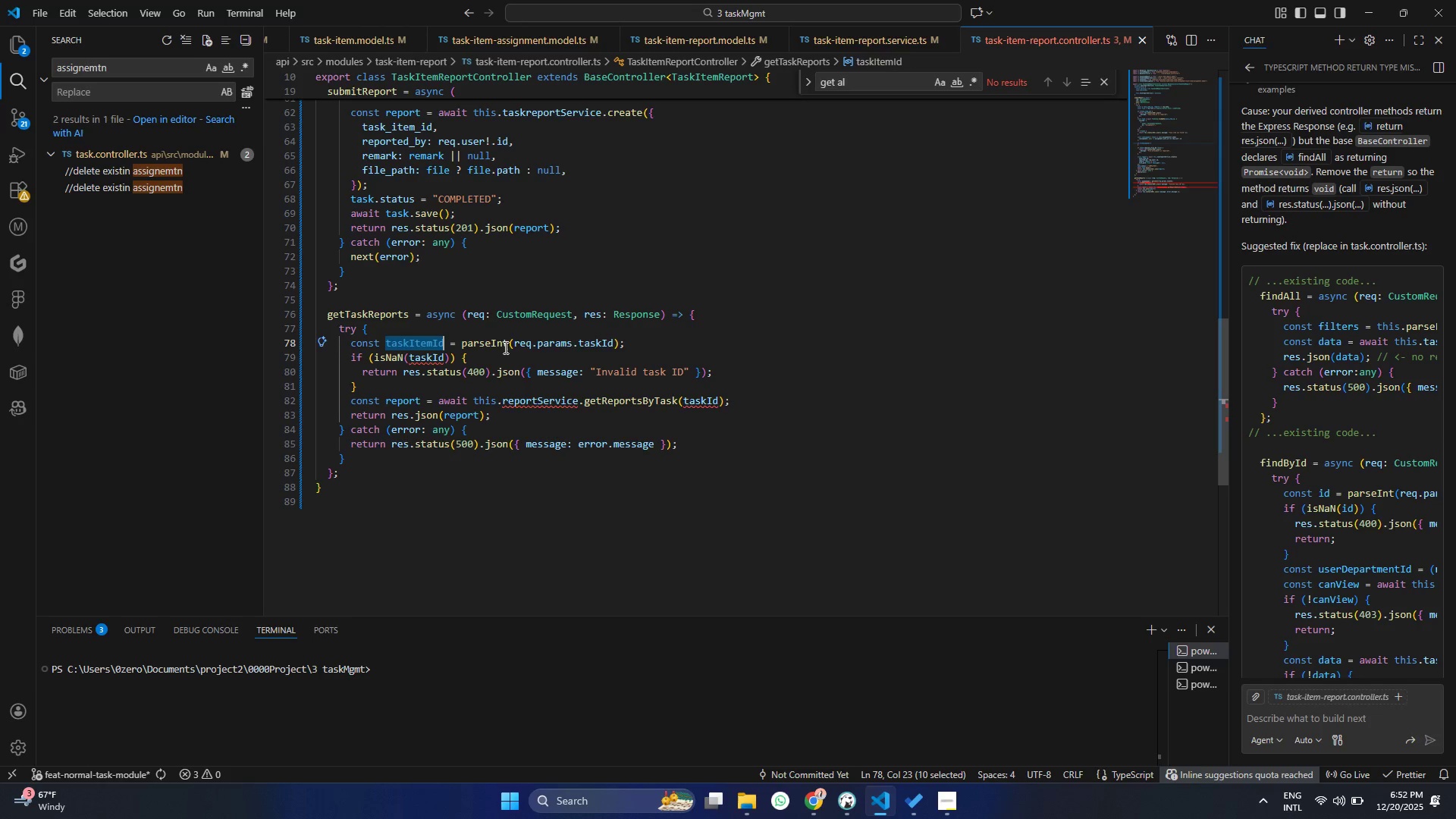 
key(Control+C)
 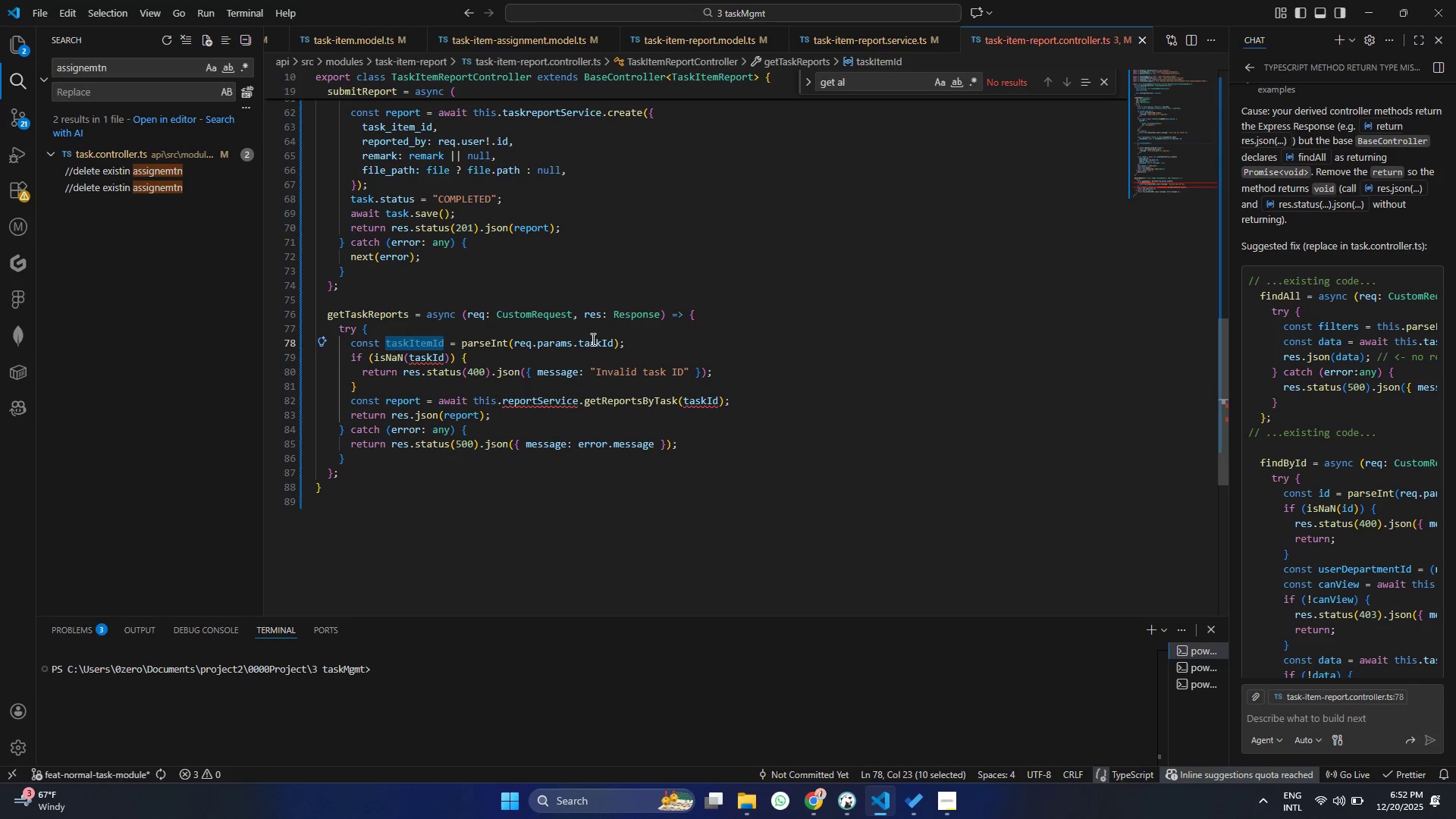 
double_click([592, 341])
 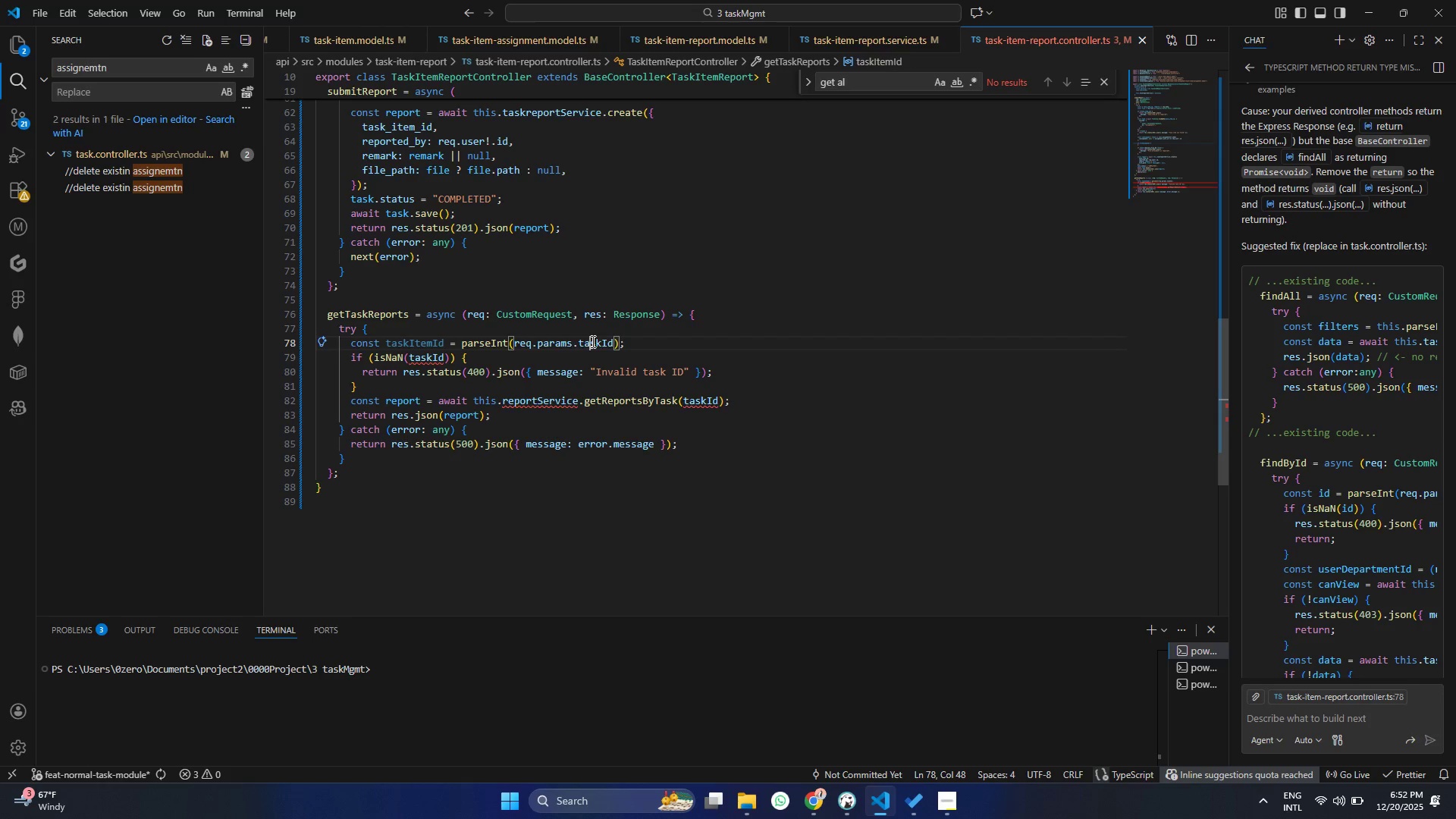 
key(Control+V)
 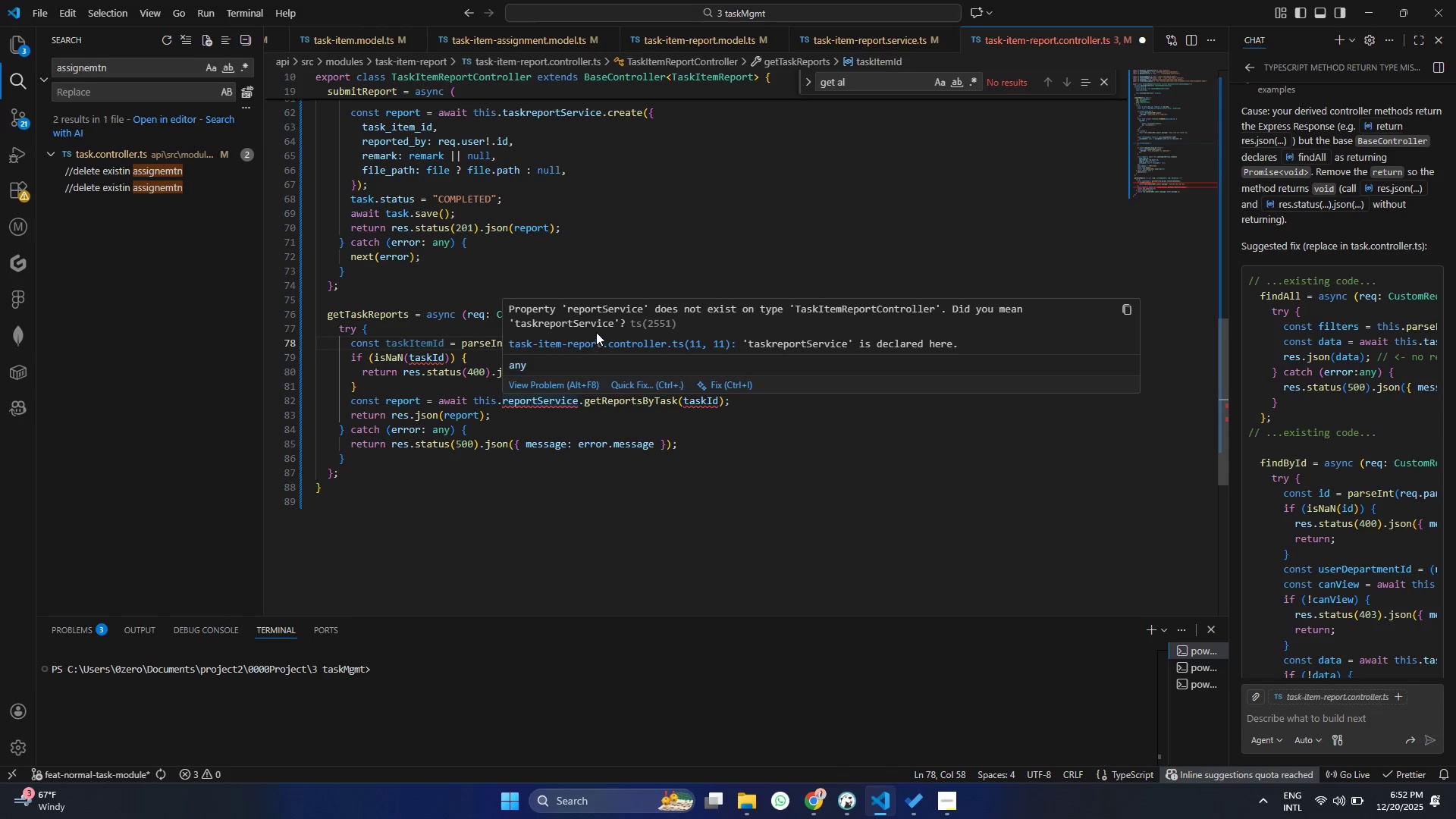 
left_click([608, 438])
 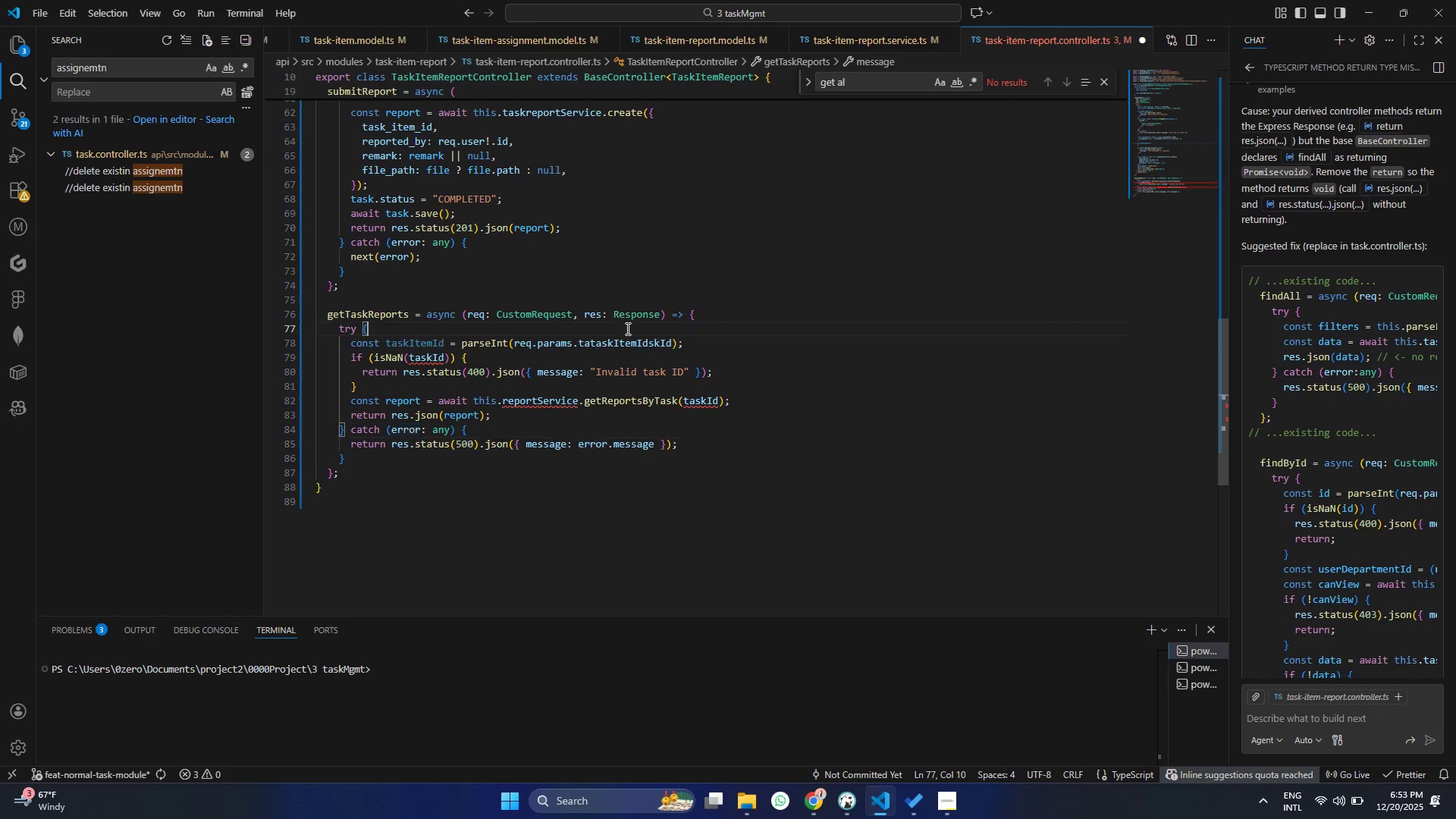 
double_click([621, 342])
 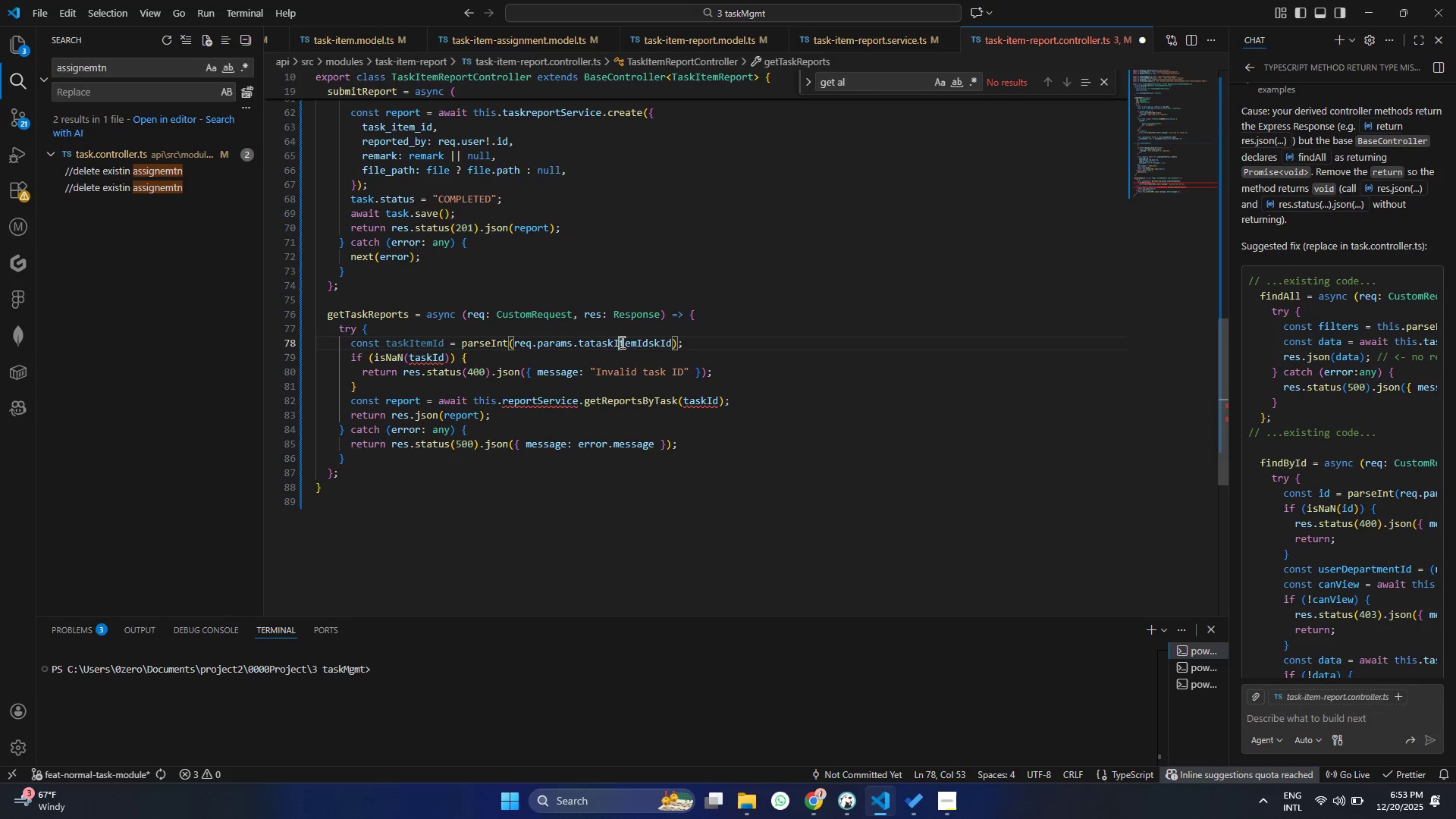 
triple_click([621, 342])
 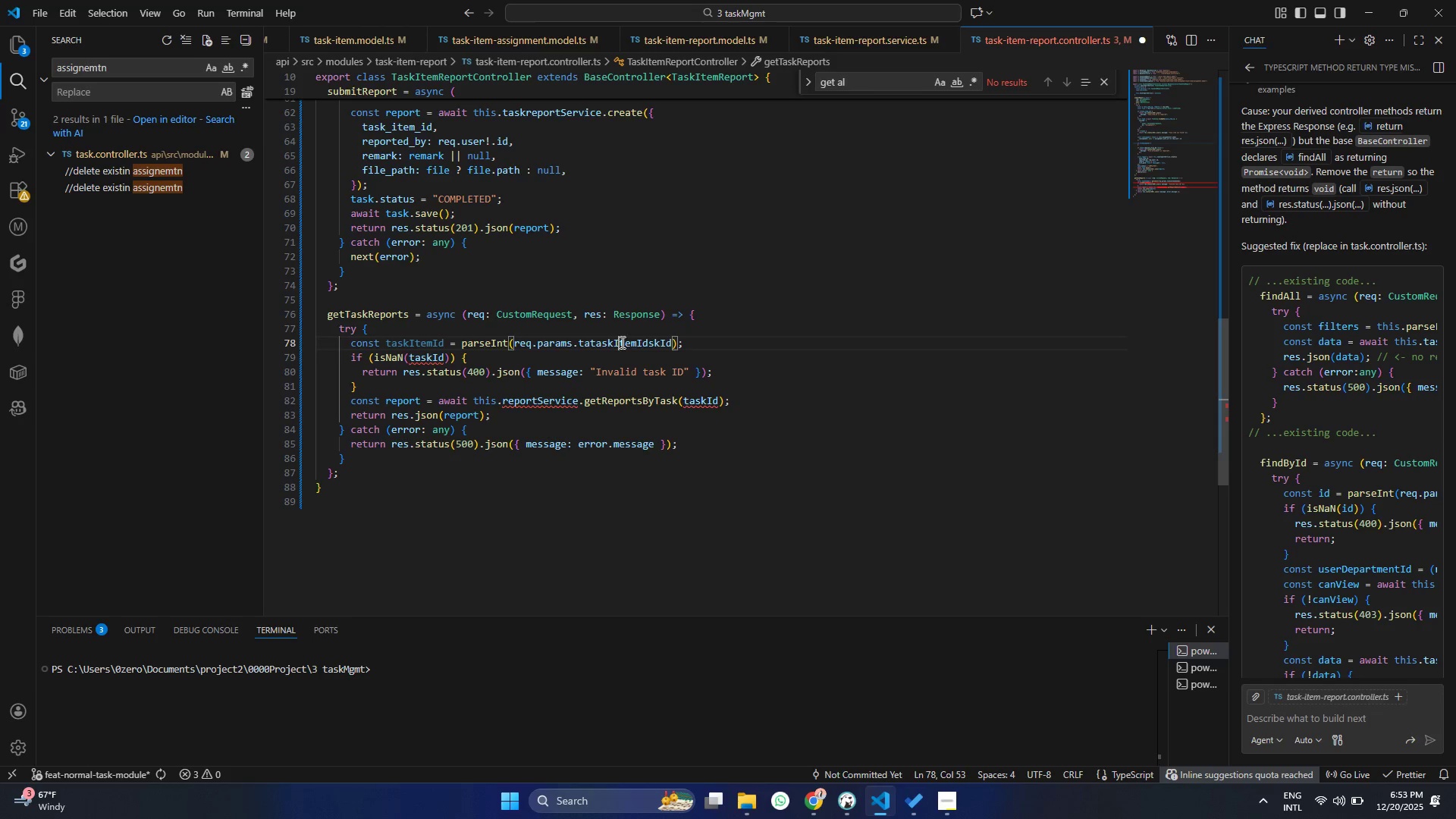 
key(Control+V)
 